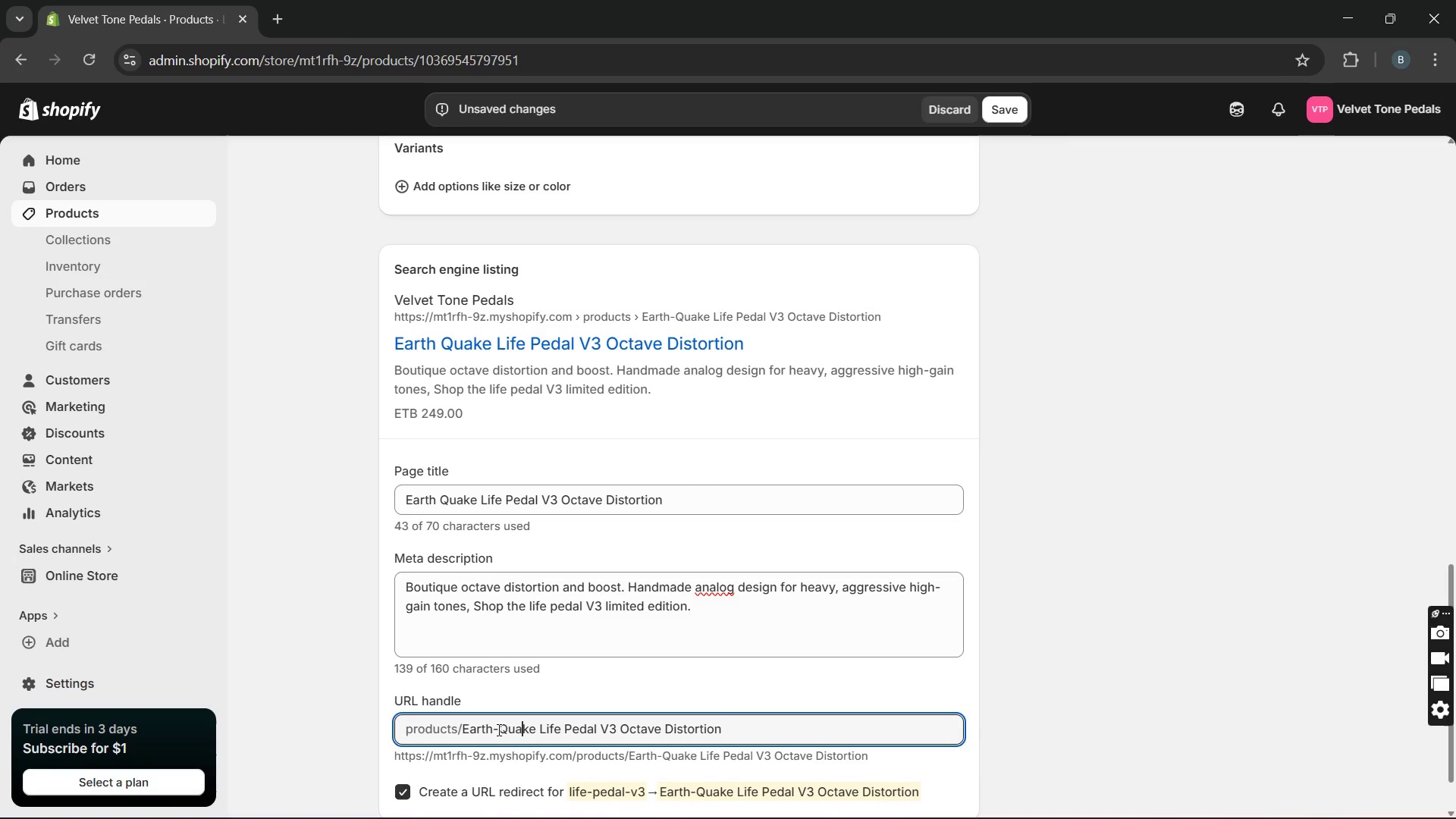 
key(ArrowRight)
 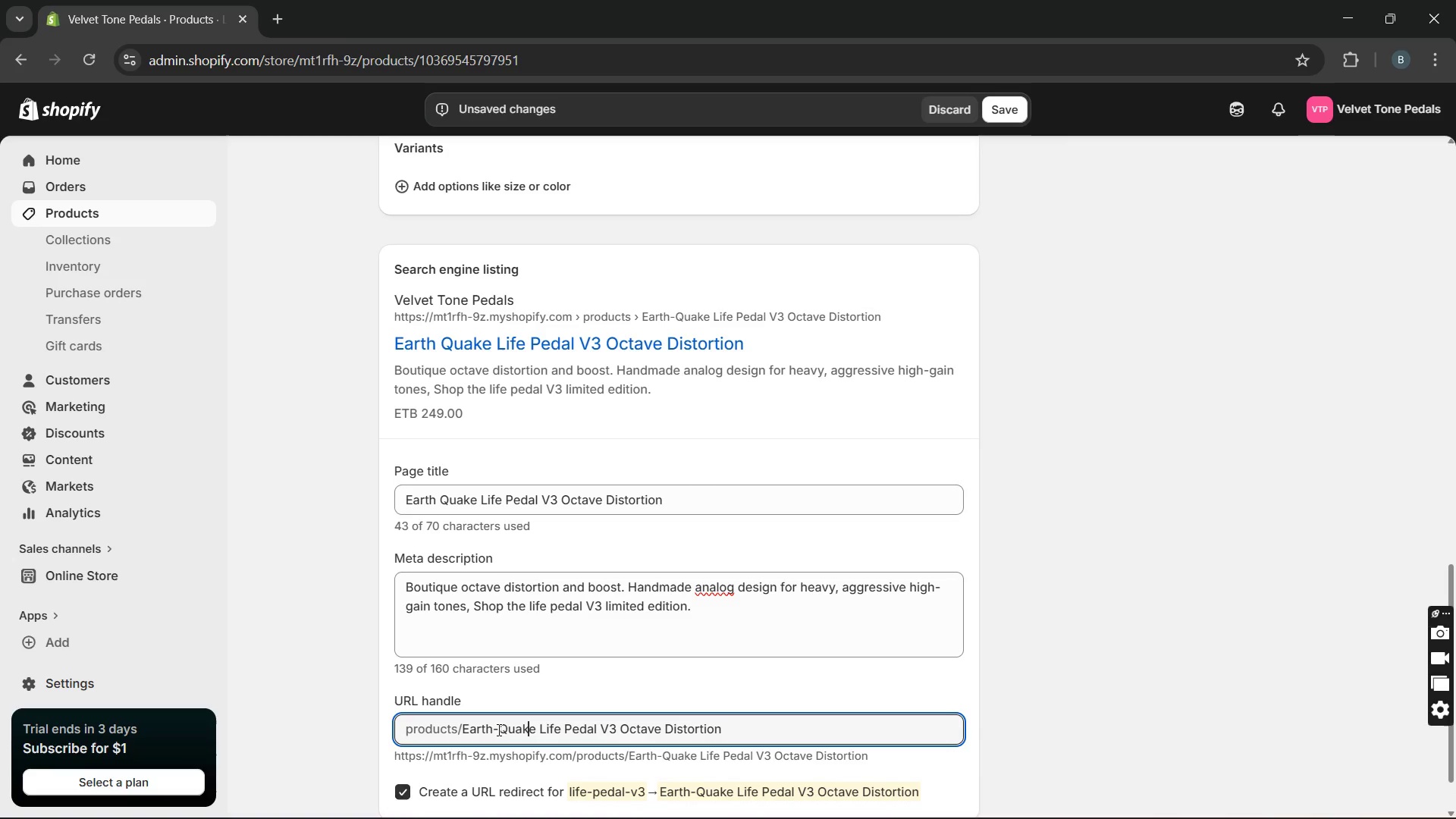 
key(ArrowRight)
 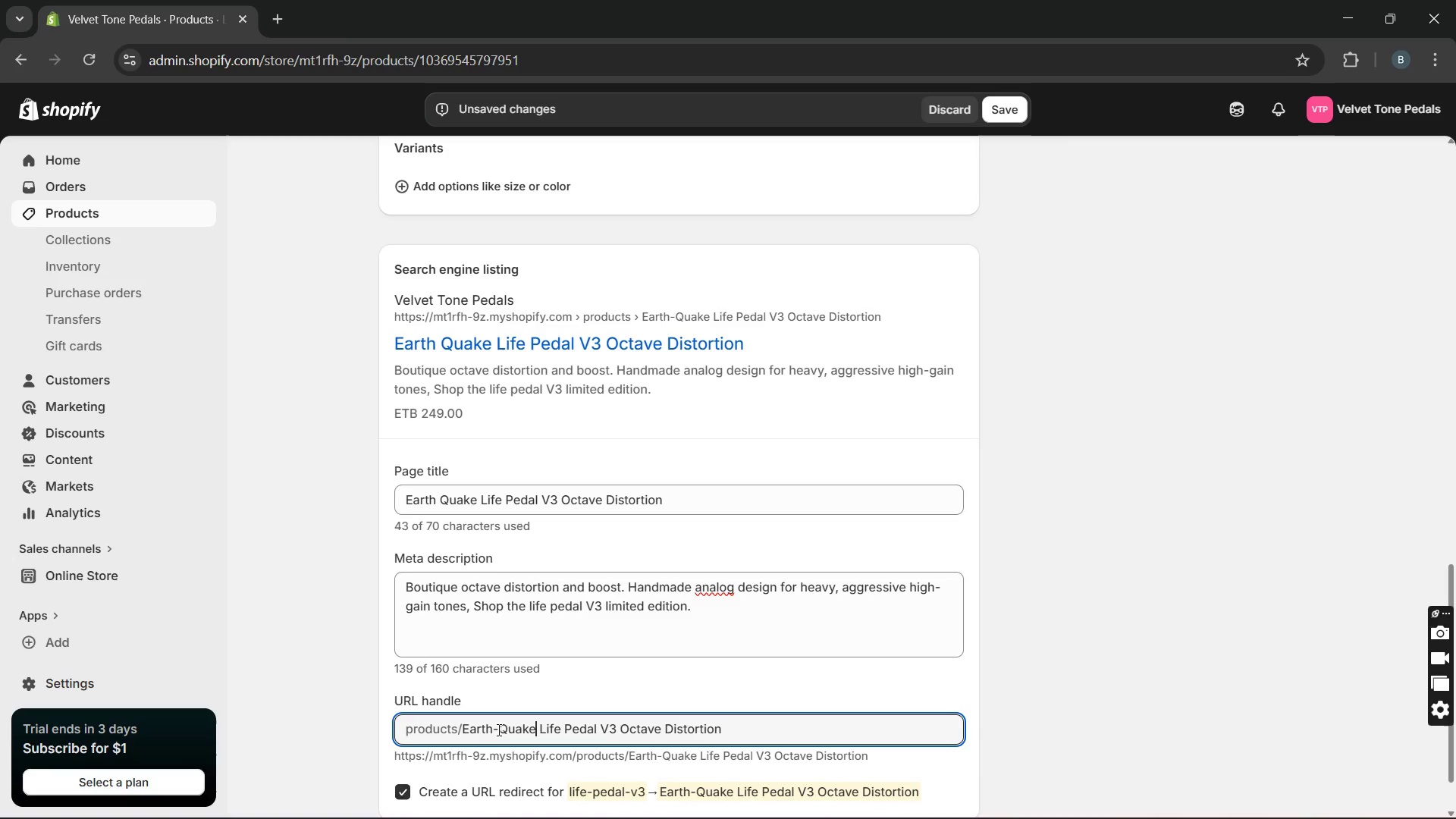 
key(ArrowRight)
 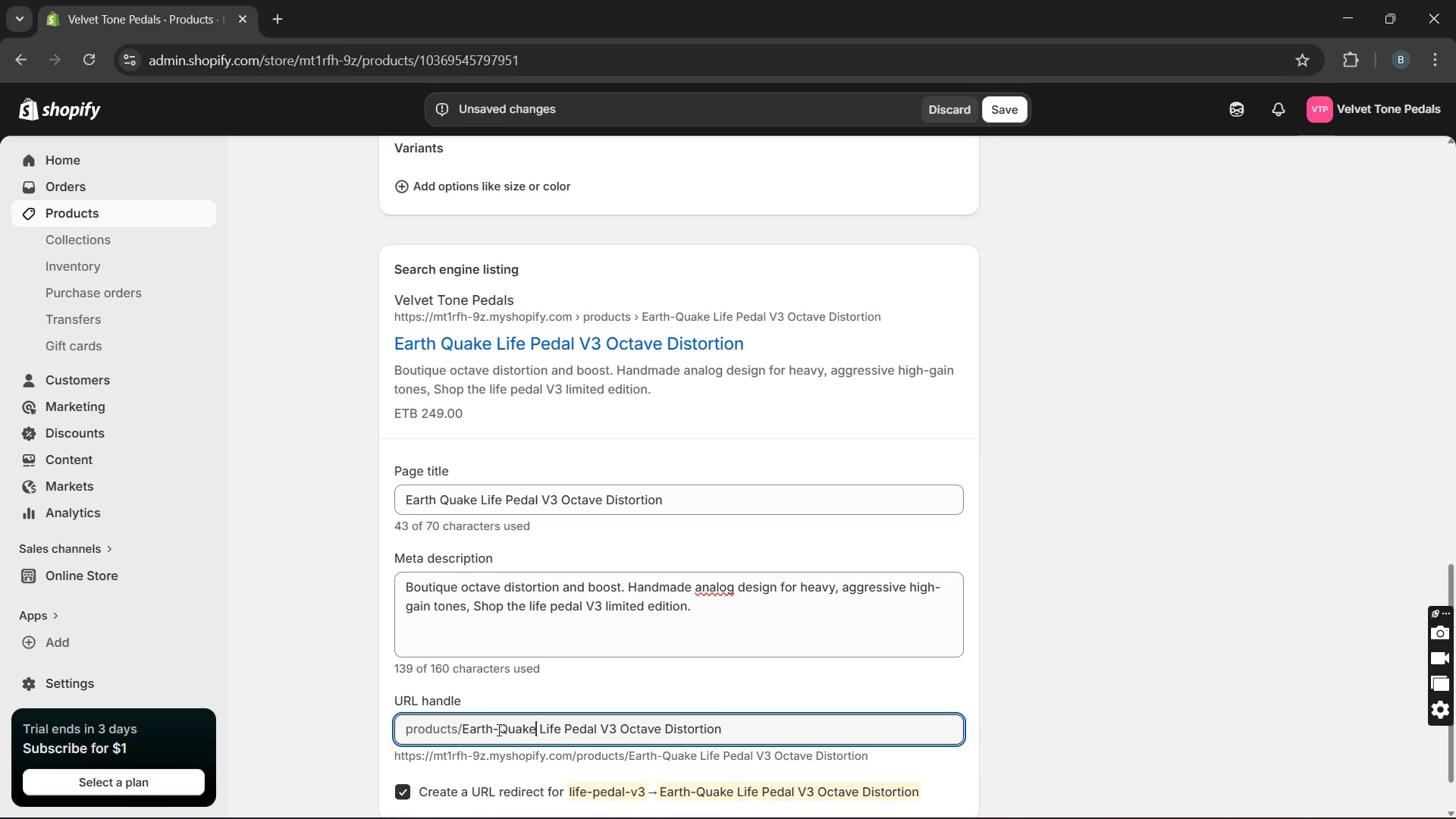 
key(ArrowRight)
 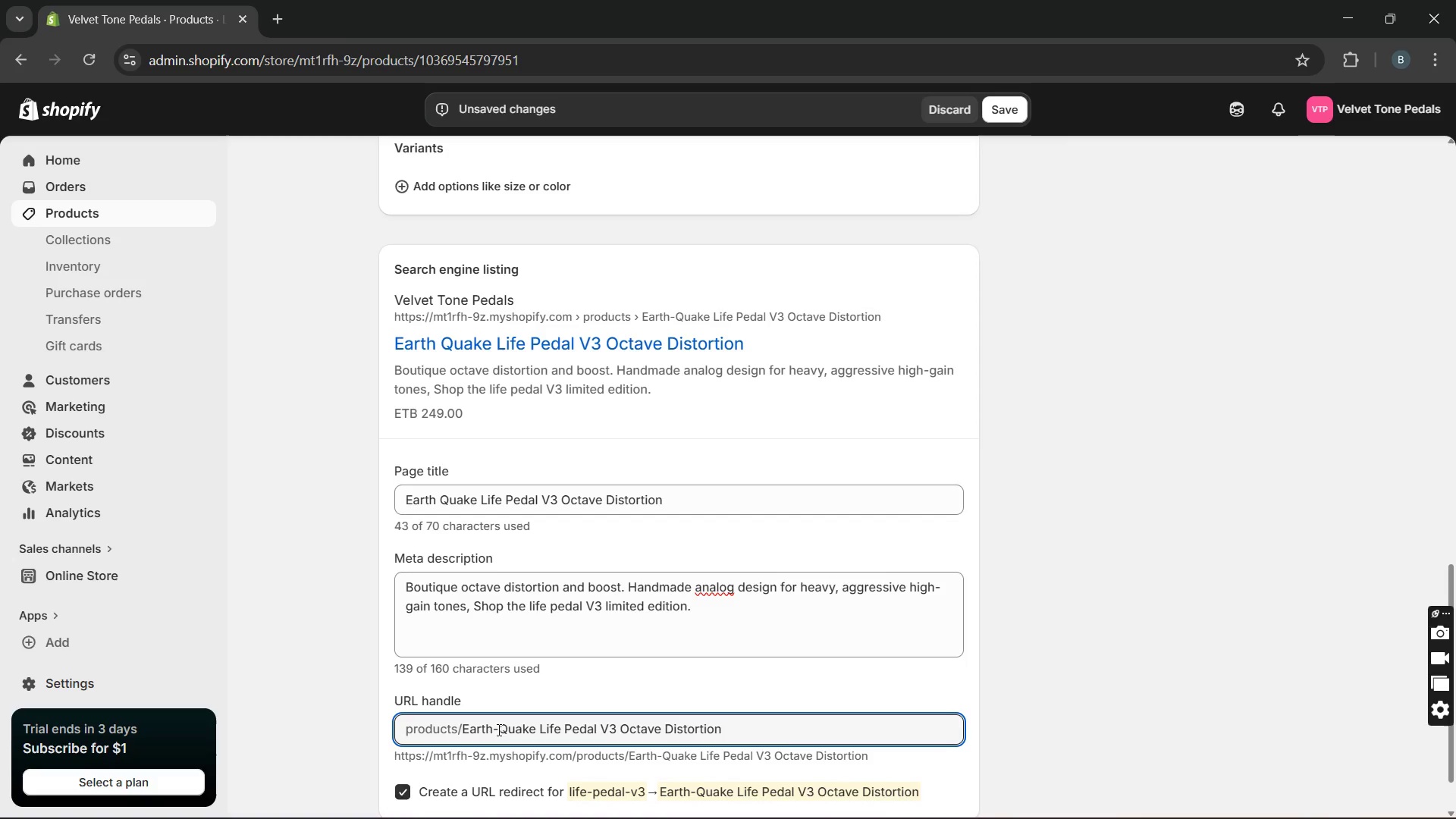 
key(Backspace)
 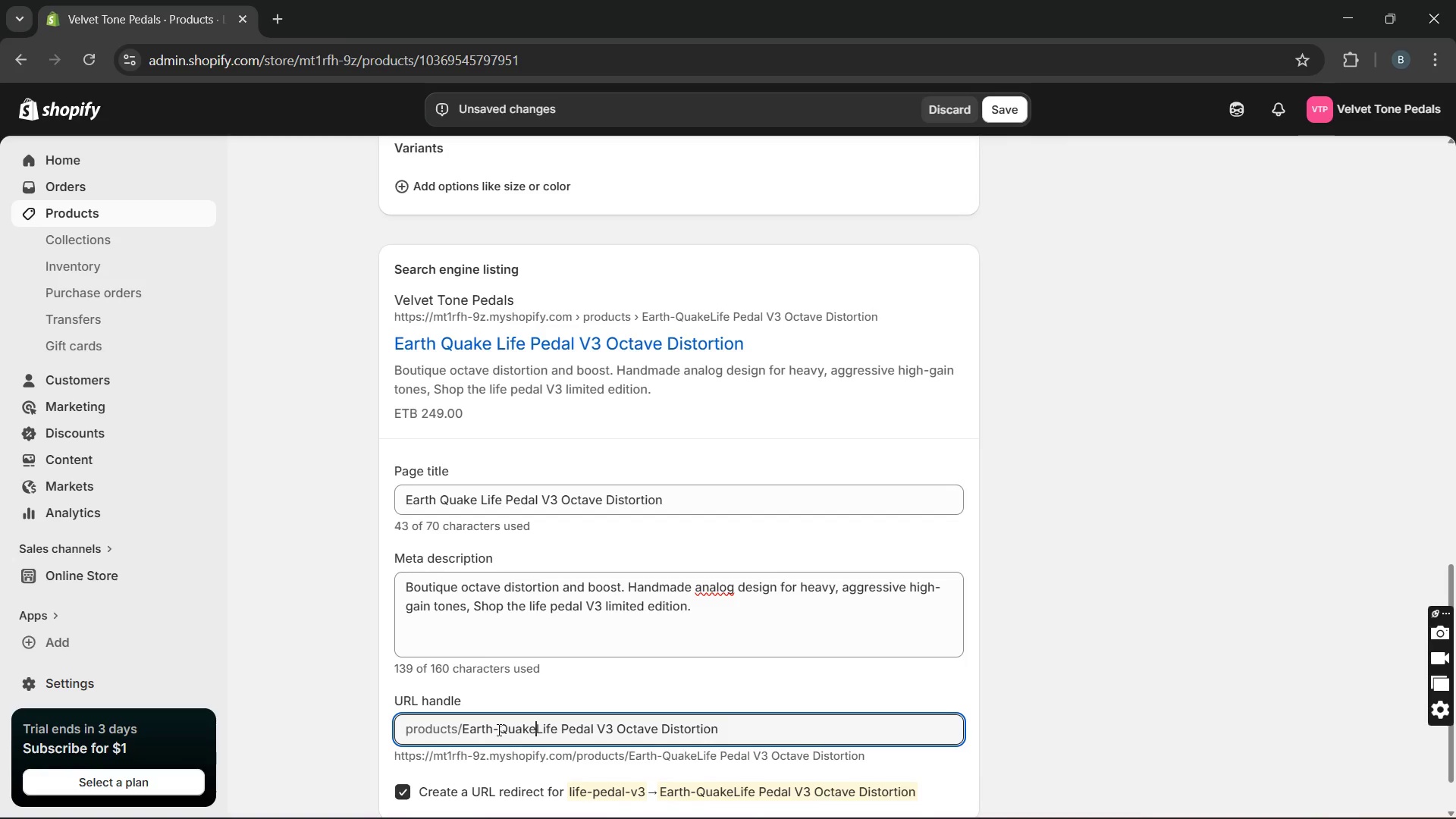 
key(Equal)
 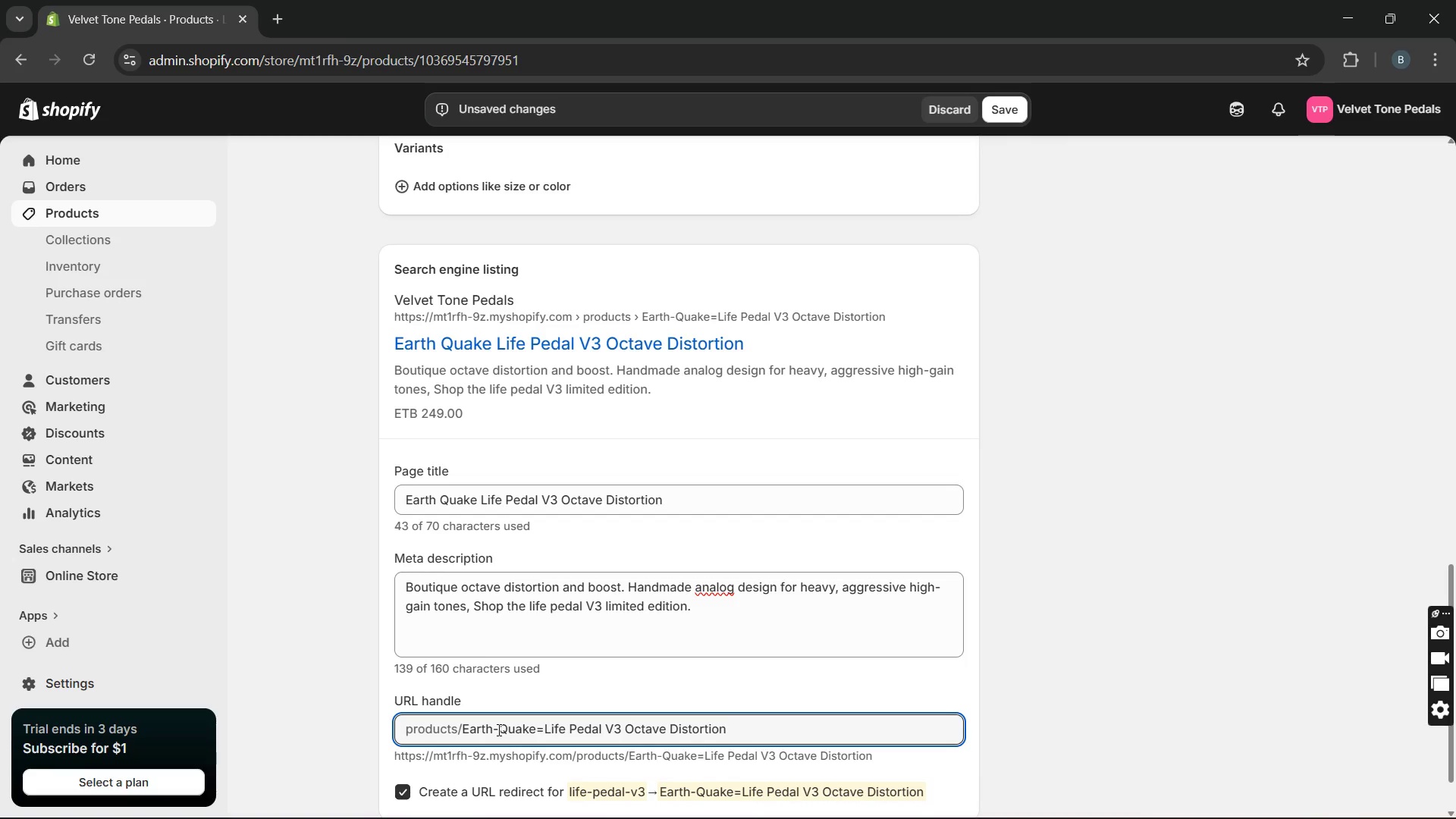 
key(Backspace)
 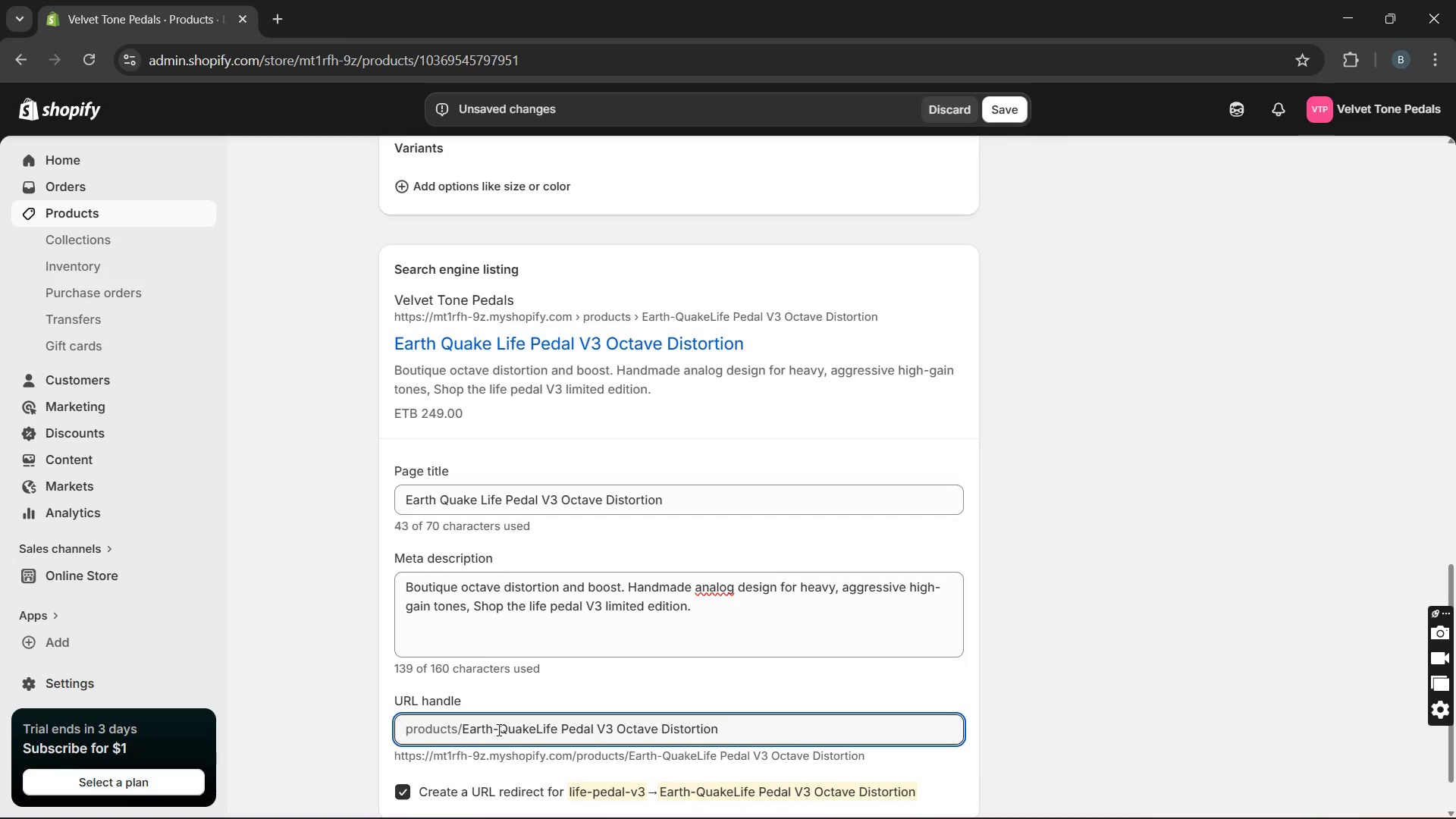 
key(Minus)
 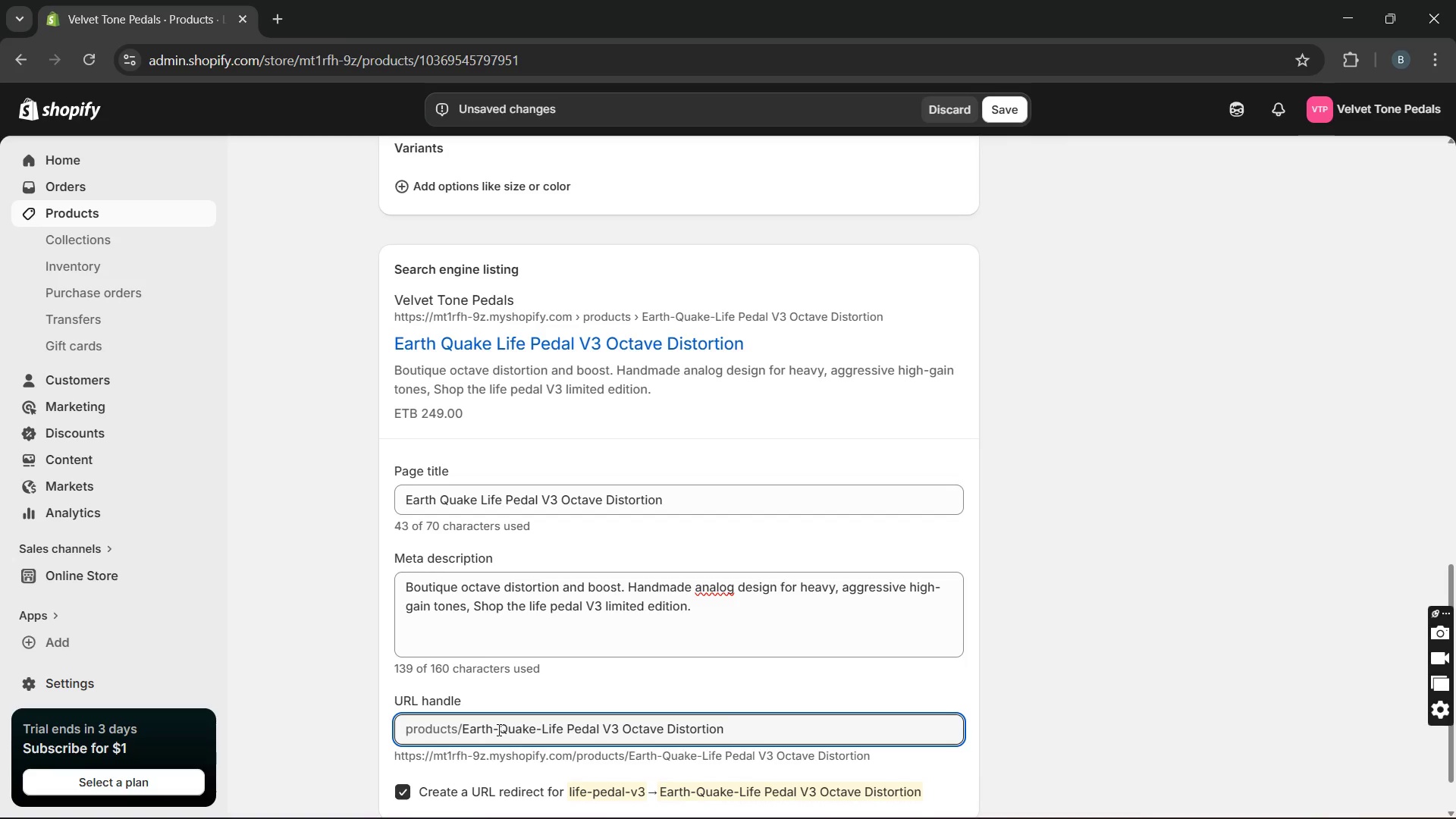 
key(ArrowRight)
 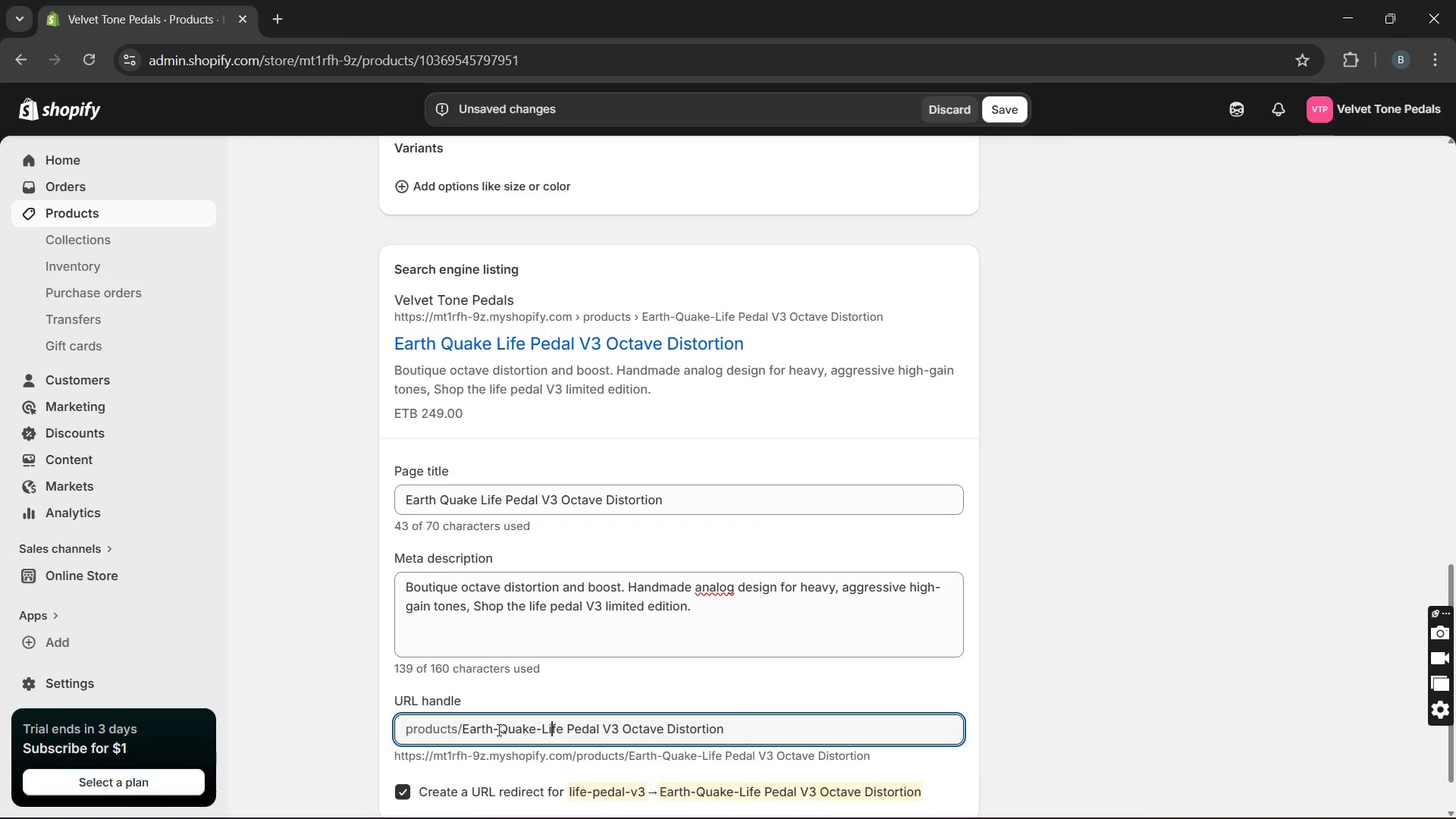 
key(ArrowRight)
 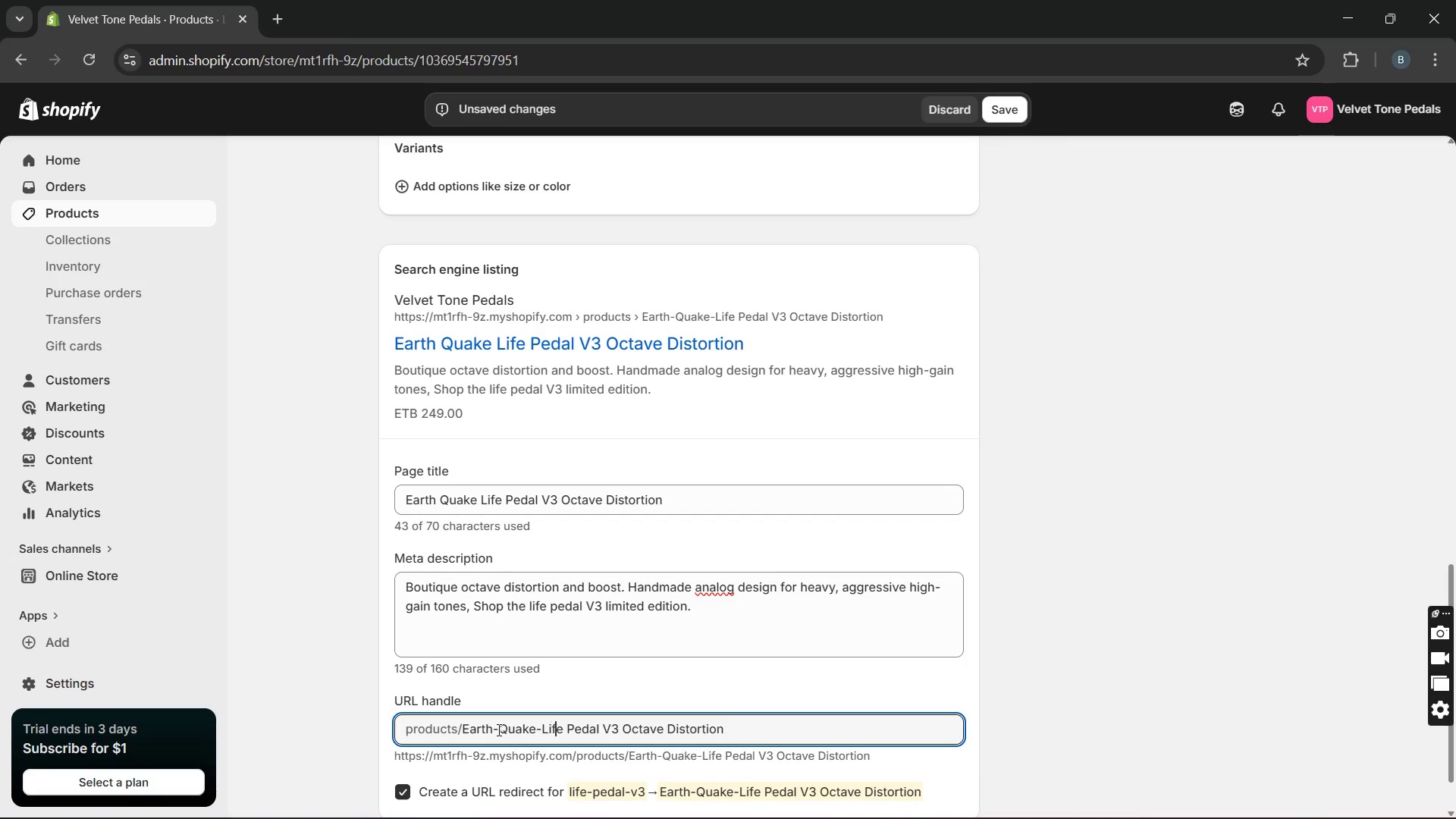 
key(ArrowRight)
 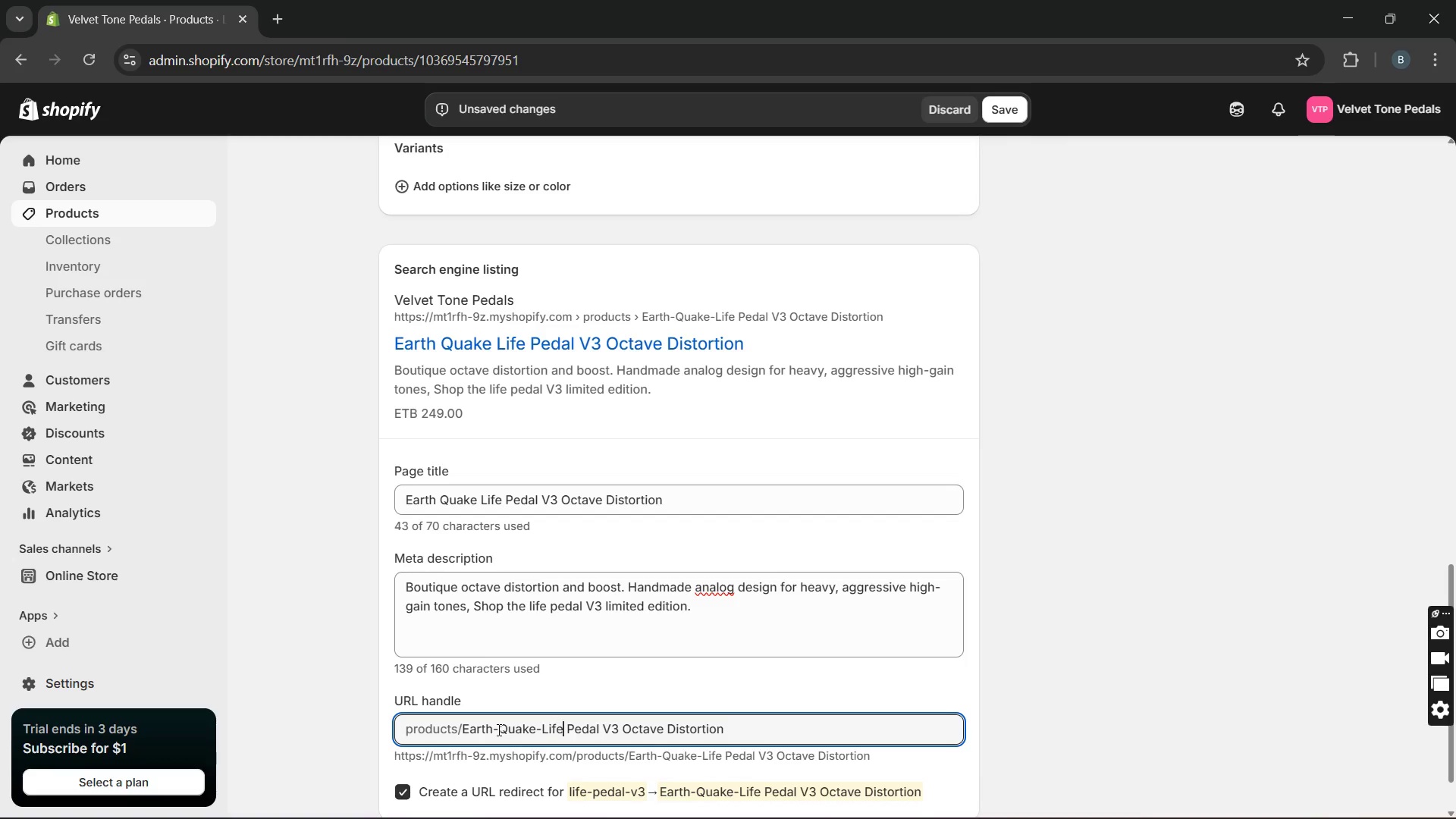 
key(ArrowRight)
 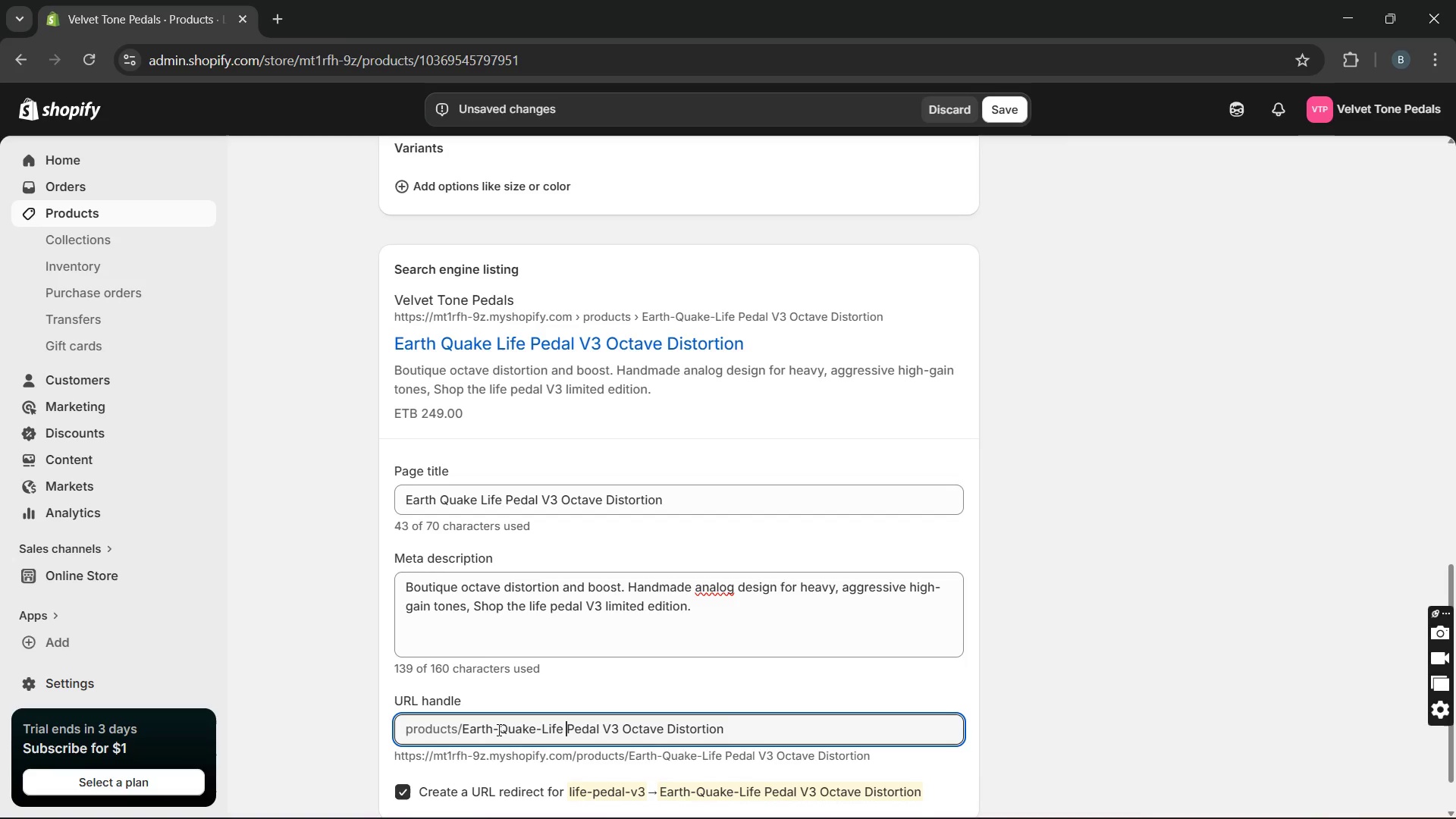 
key(ArrowRight)
 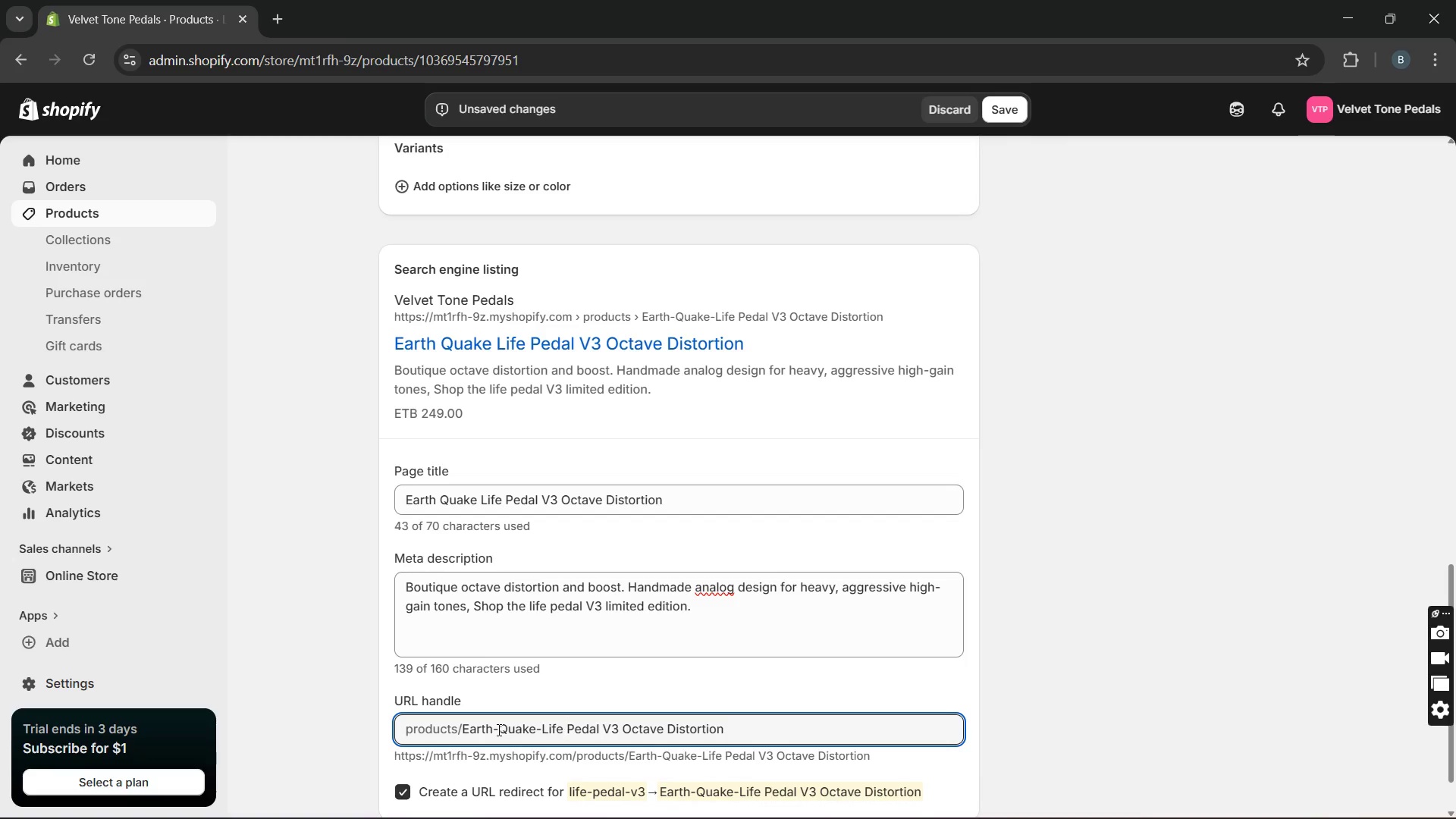 
key(Backspace)
 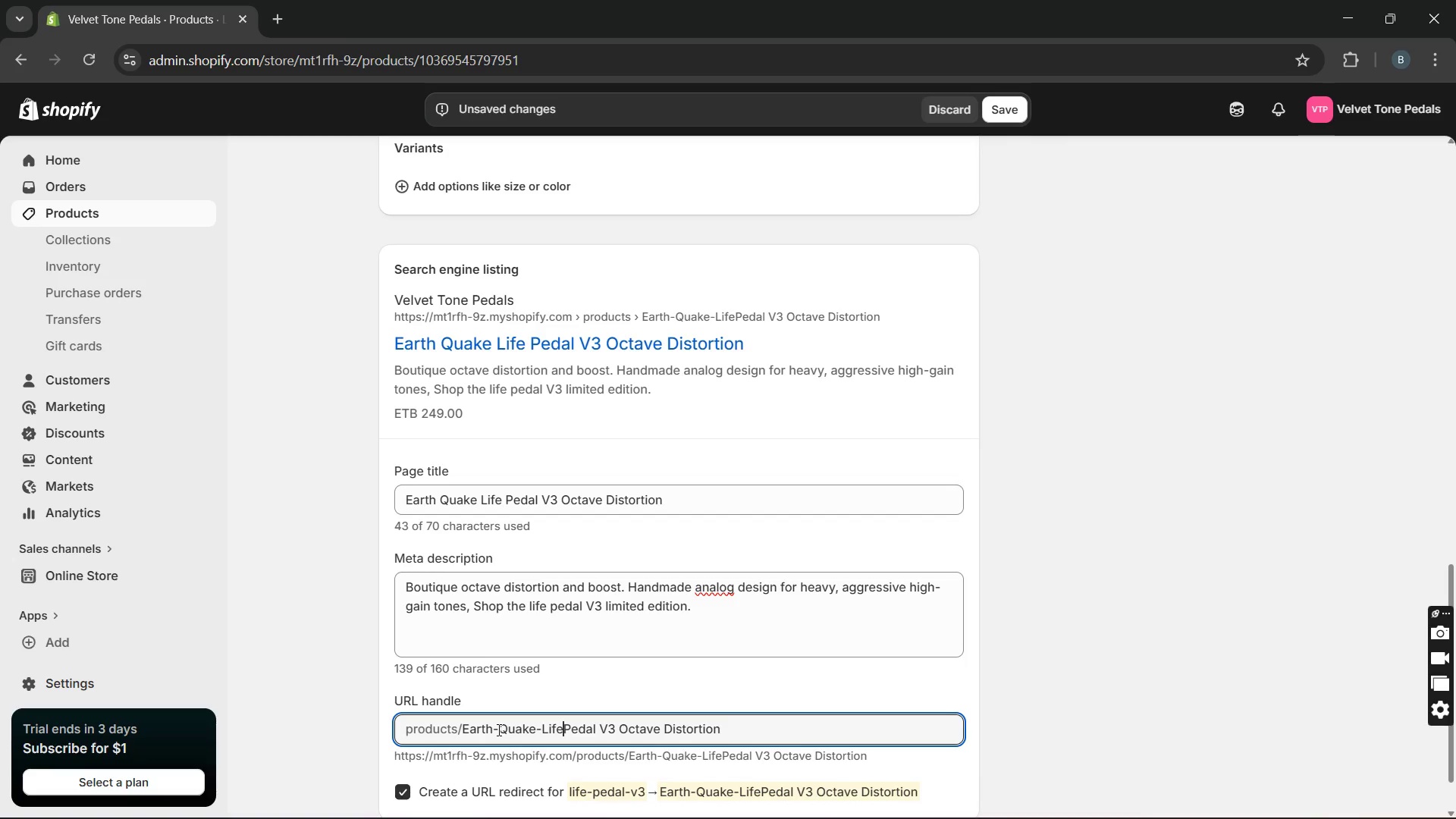 
key(Minus)
 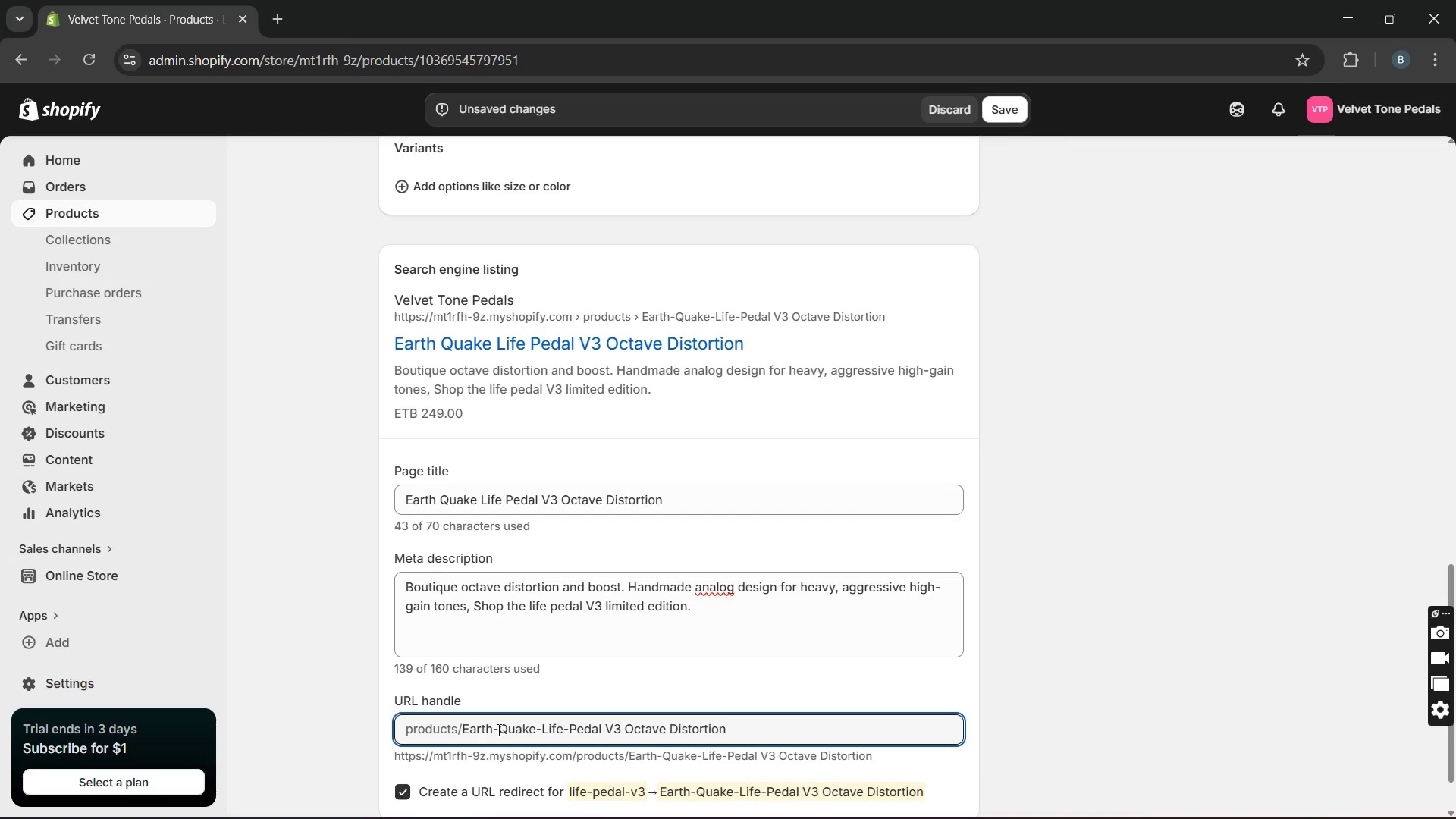 
key(ArrowRight)
 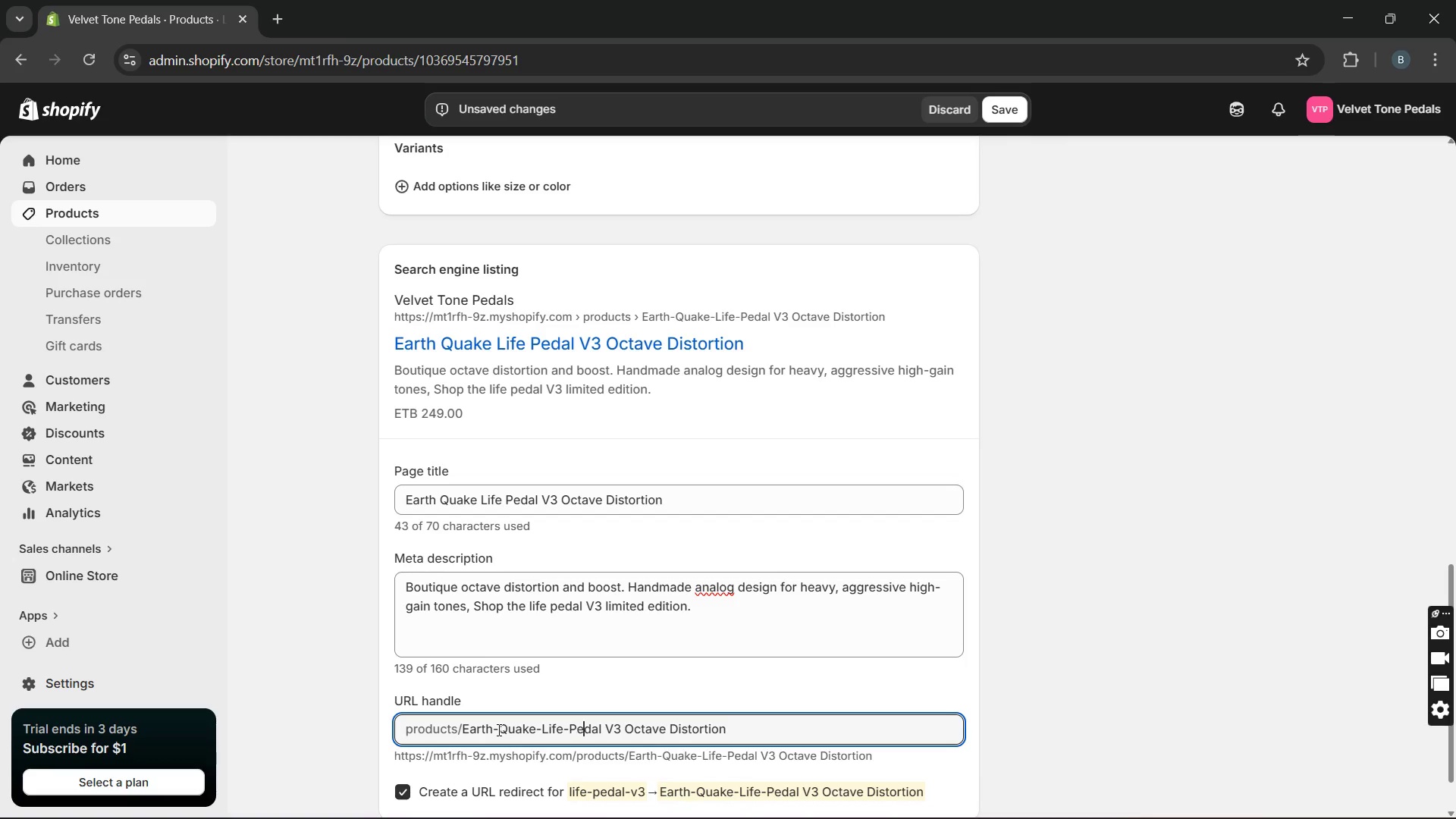 
key(ArrowRight)
 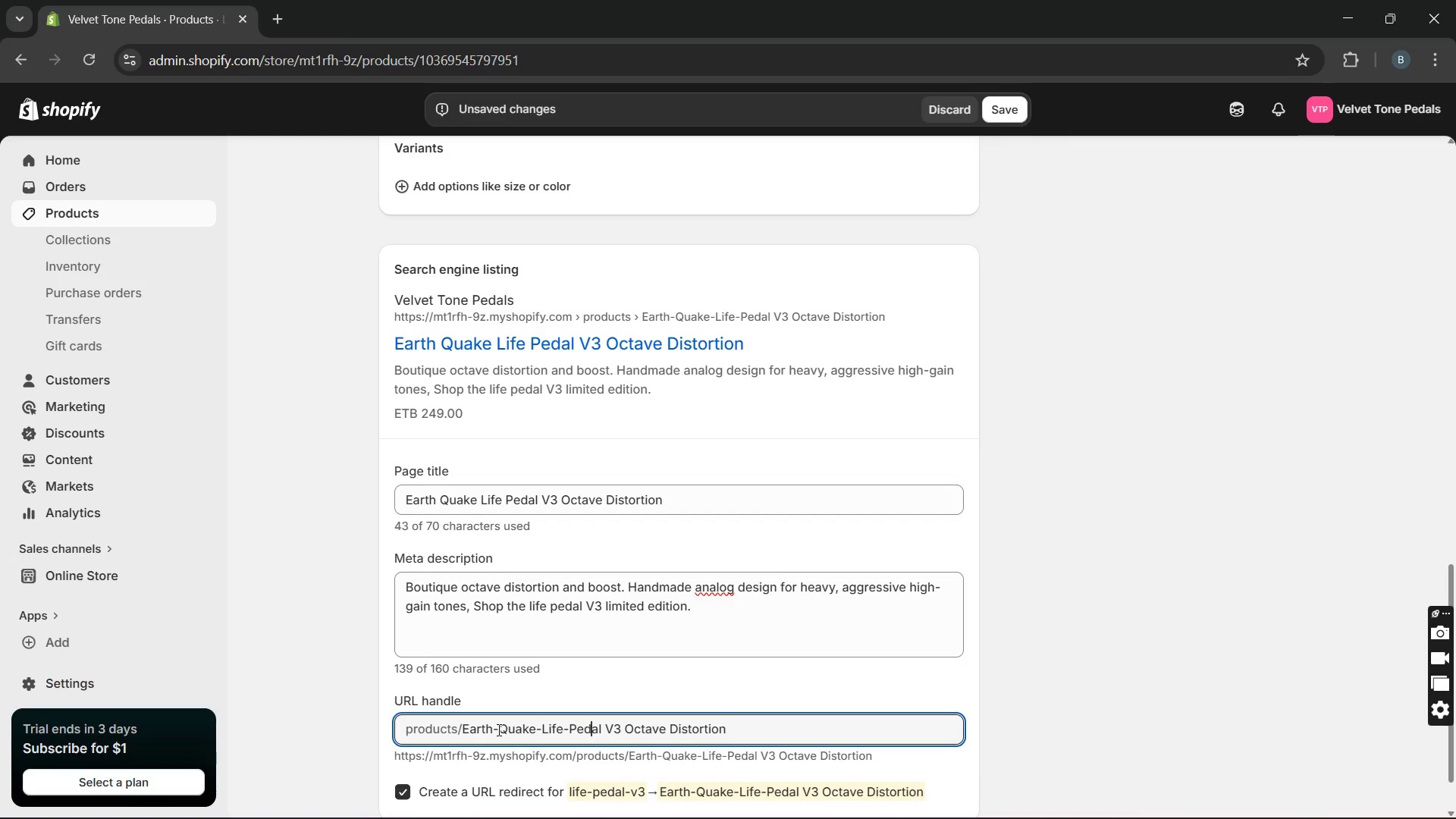 
key(ArrowRight)
 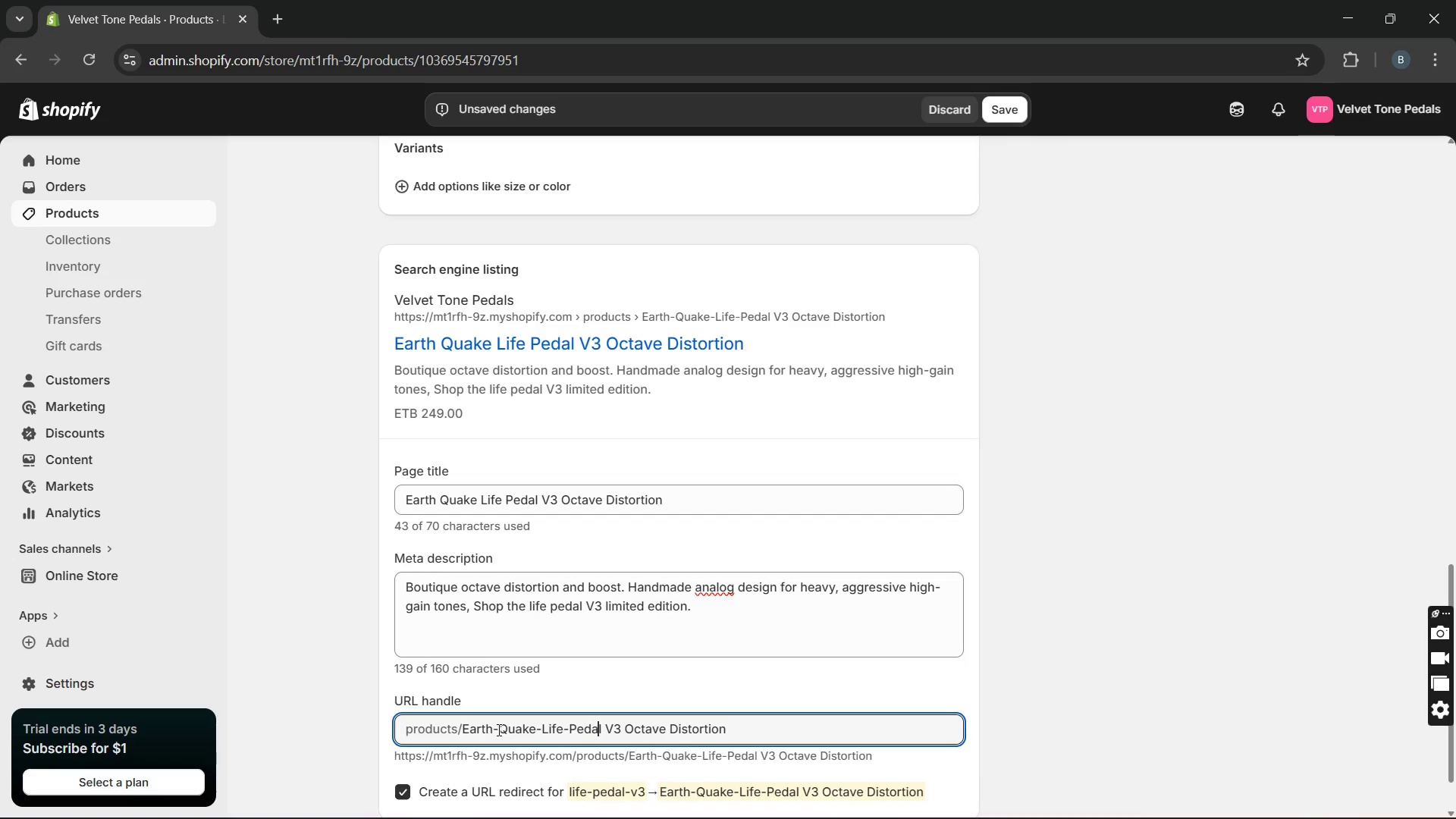 
key(ArrowRight)
 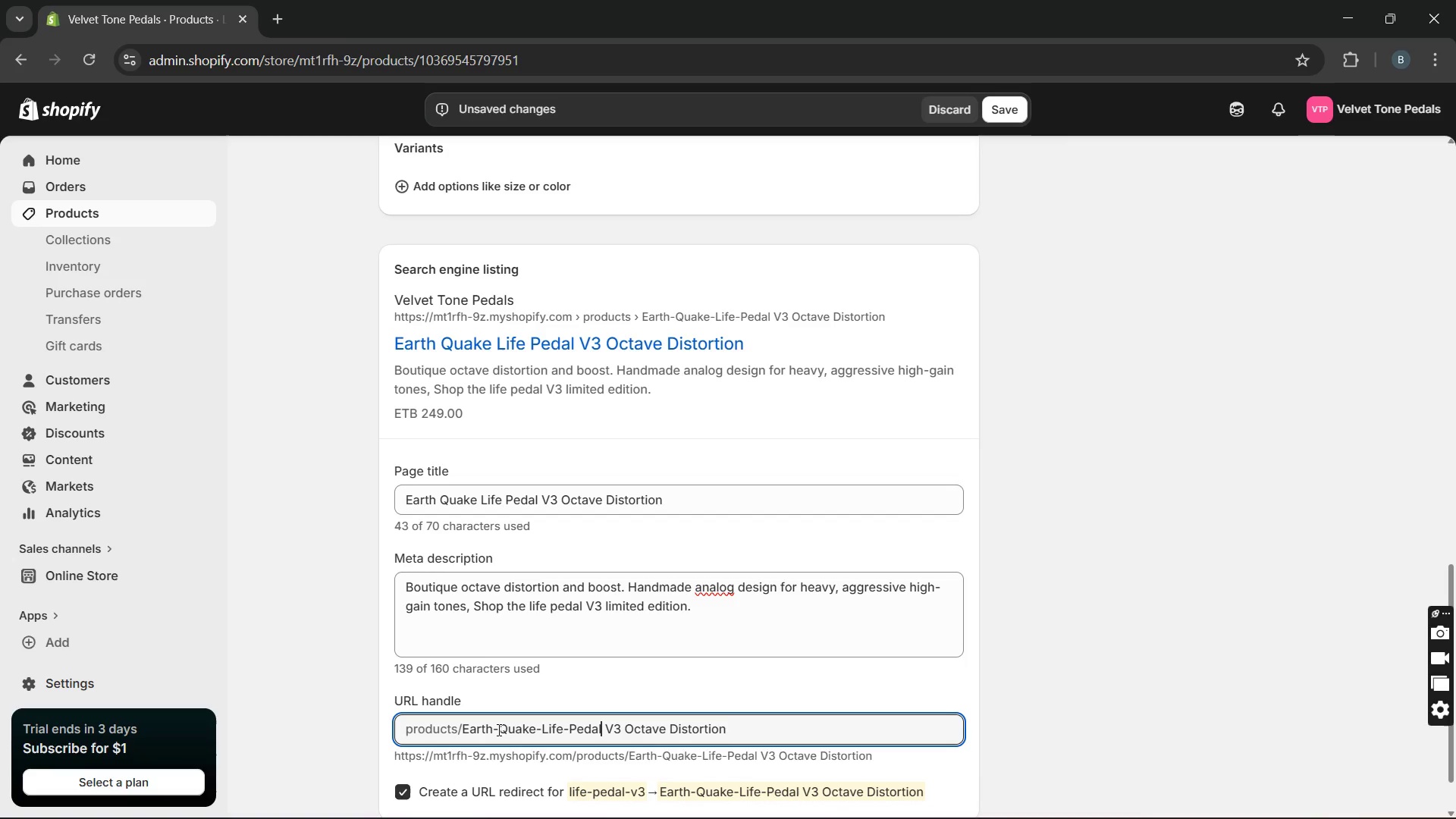 
key(ArrowRight)
 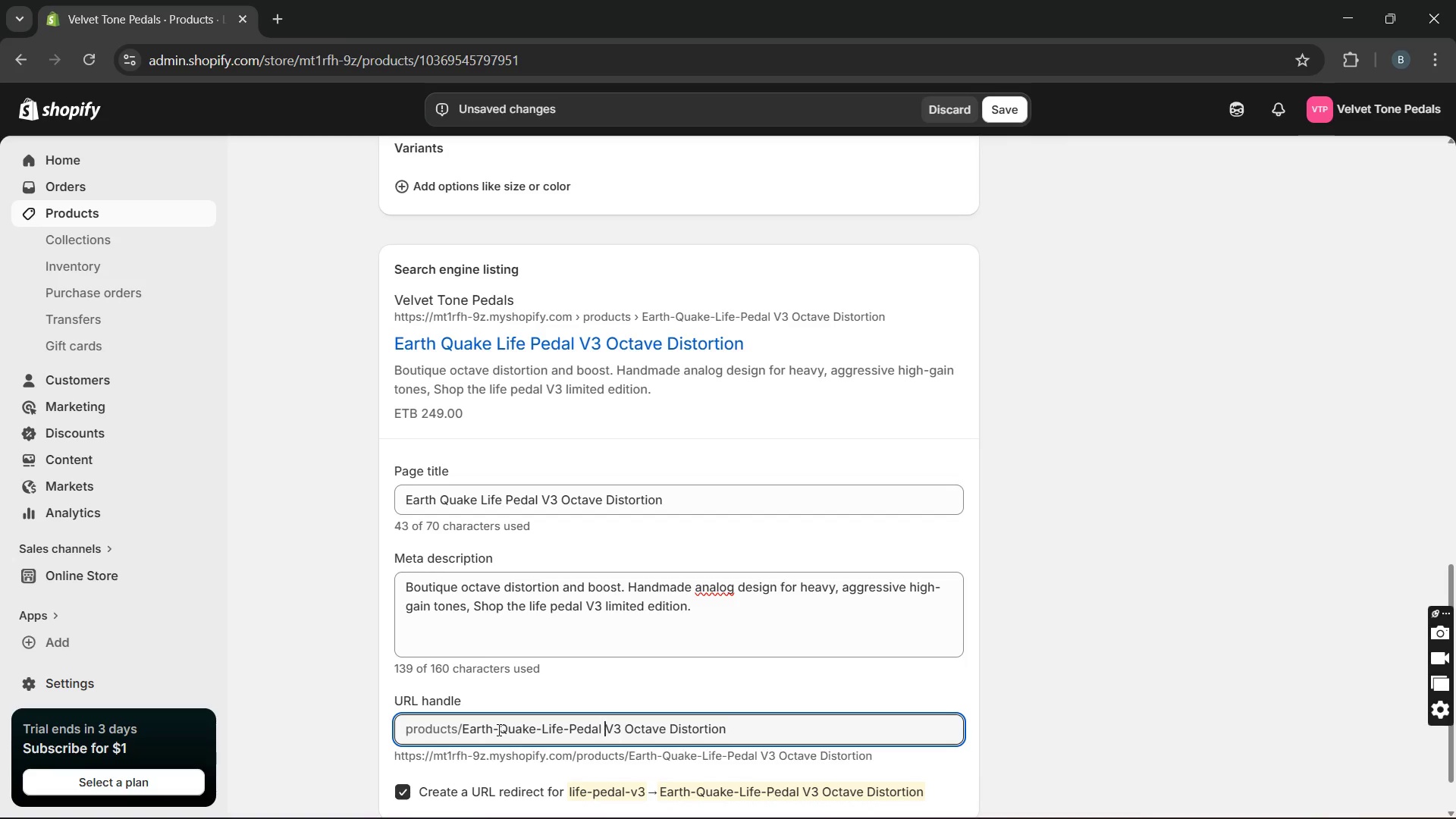 
key(ArrowRight)
 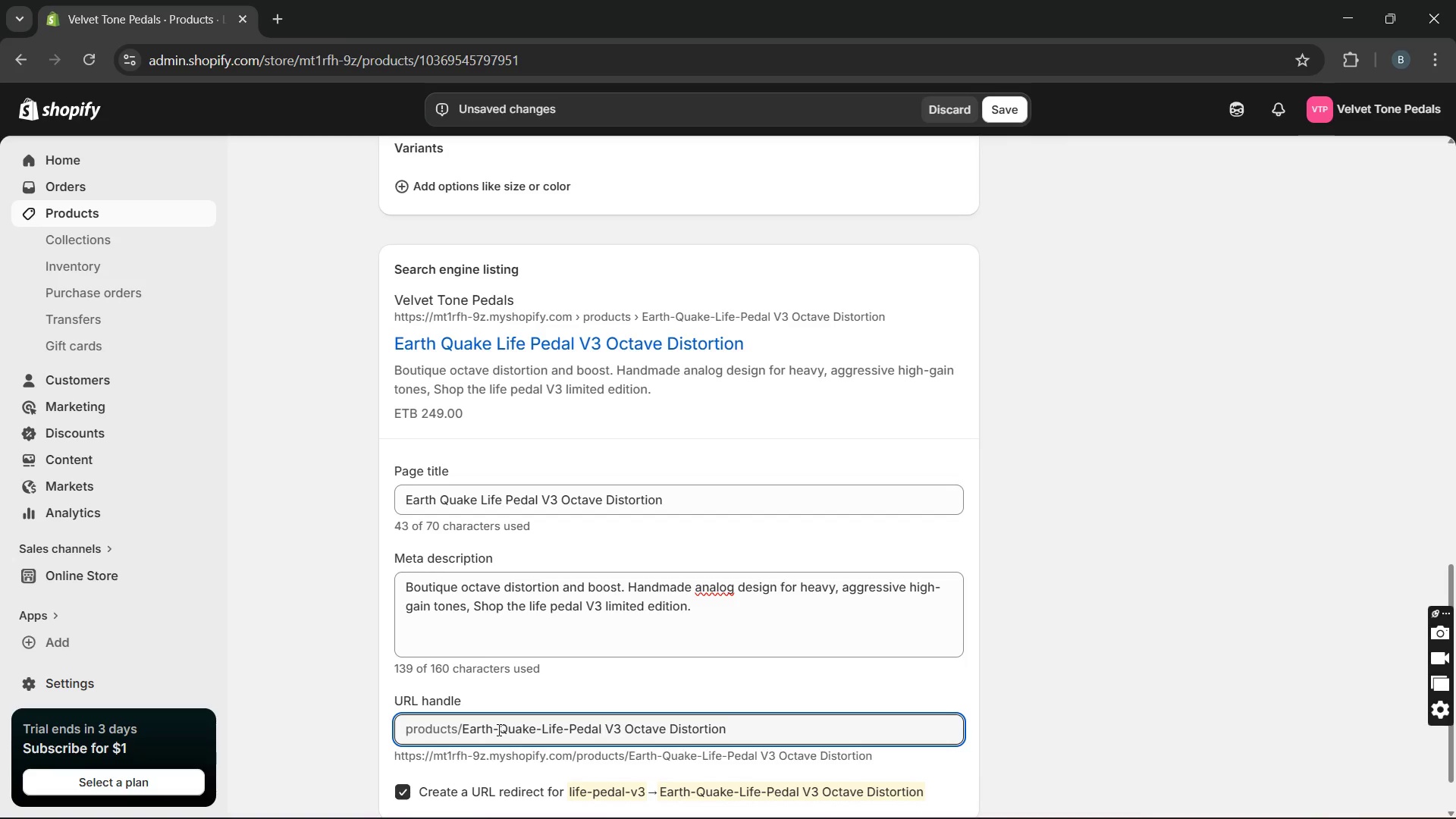 
key(Backspace)
 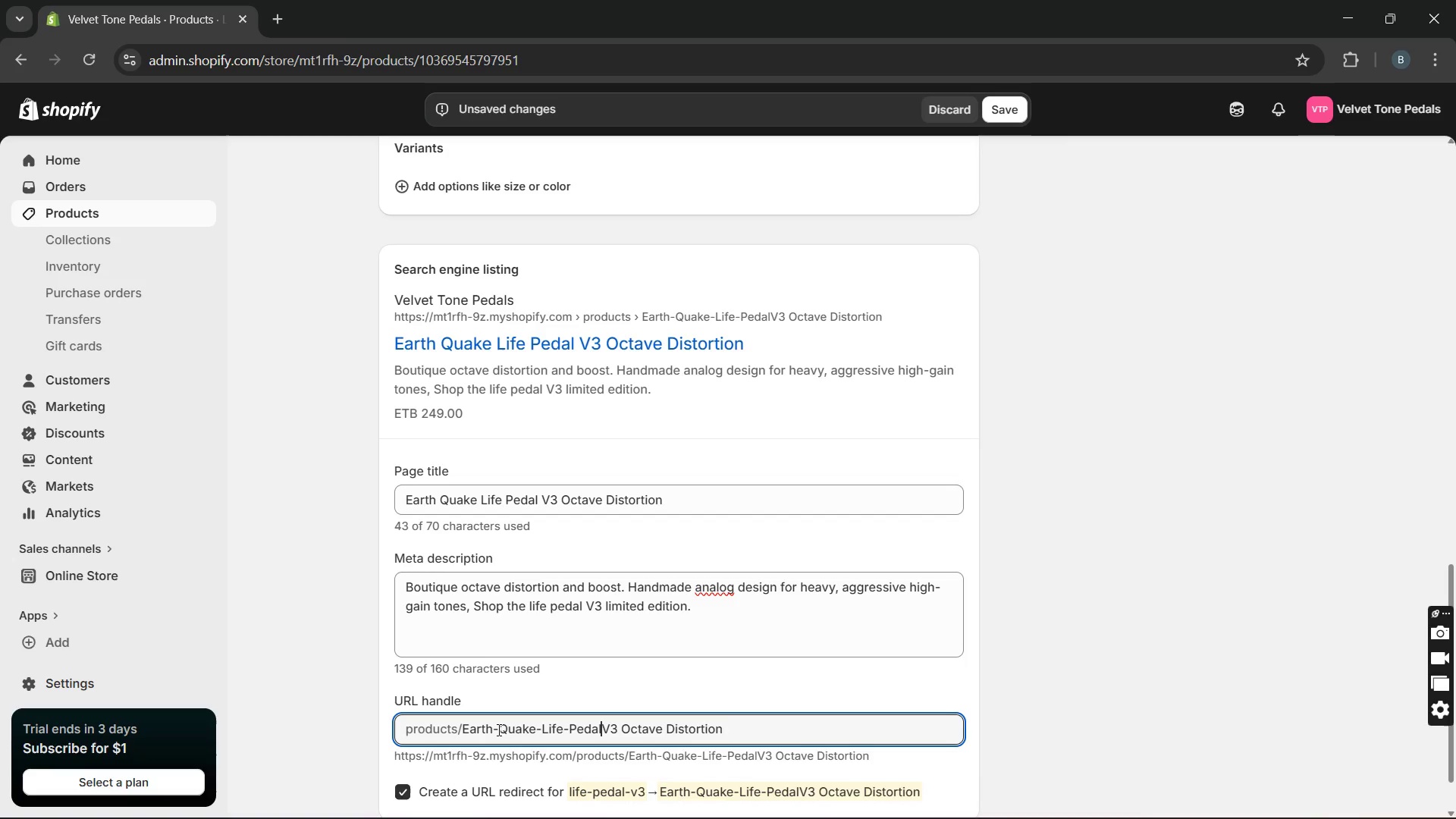 
key(Minus)
 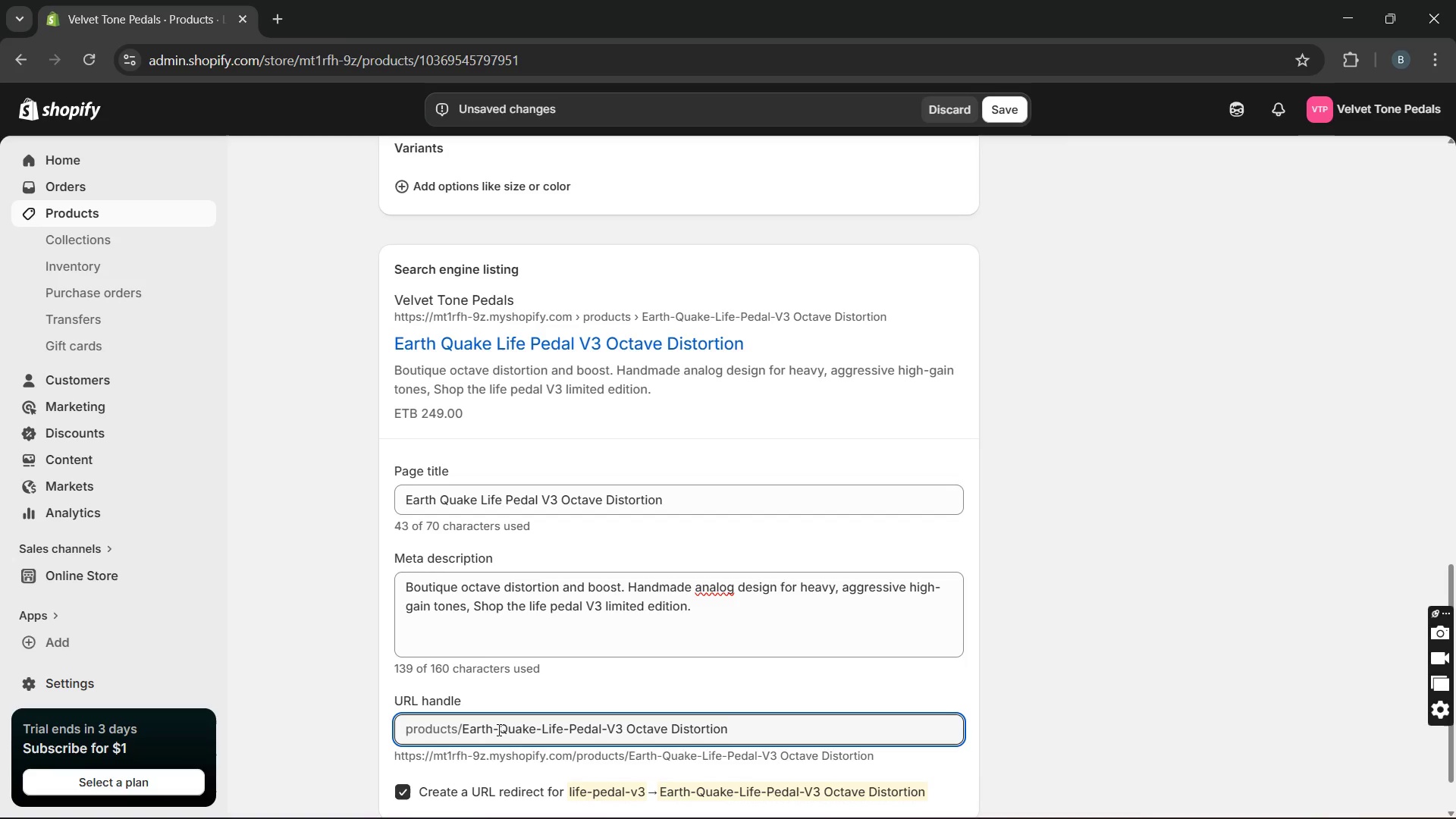 
key(ArrowRight)
 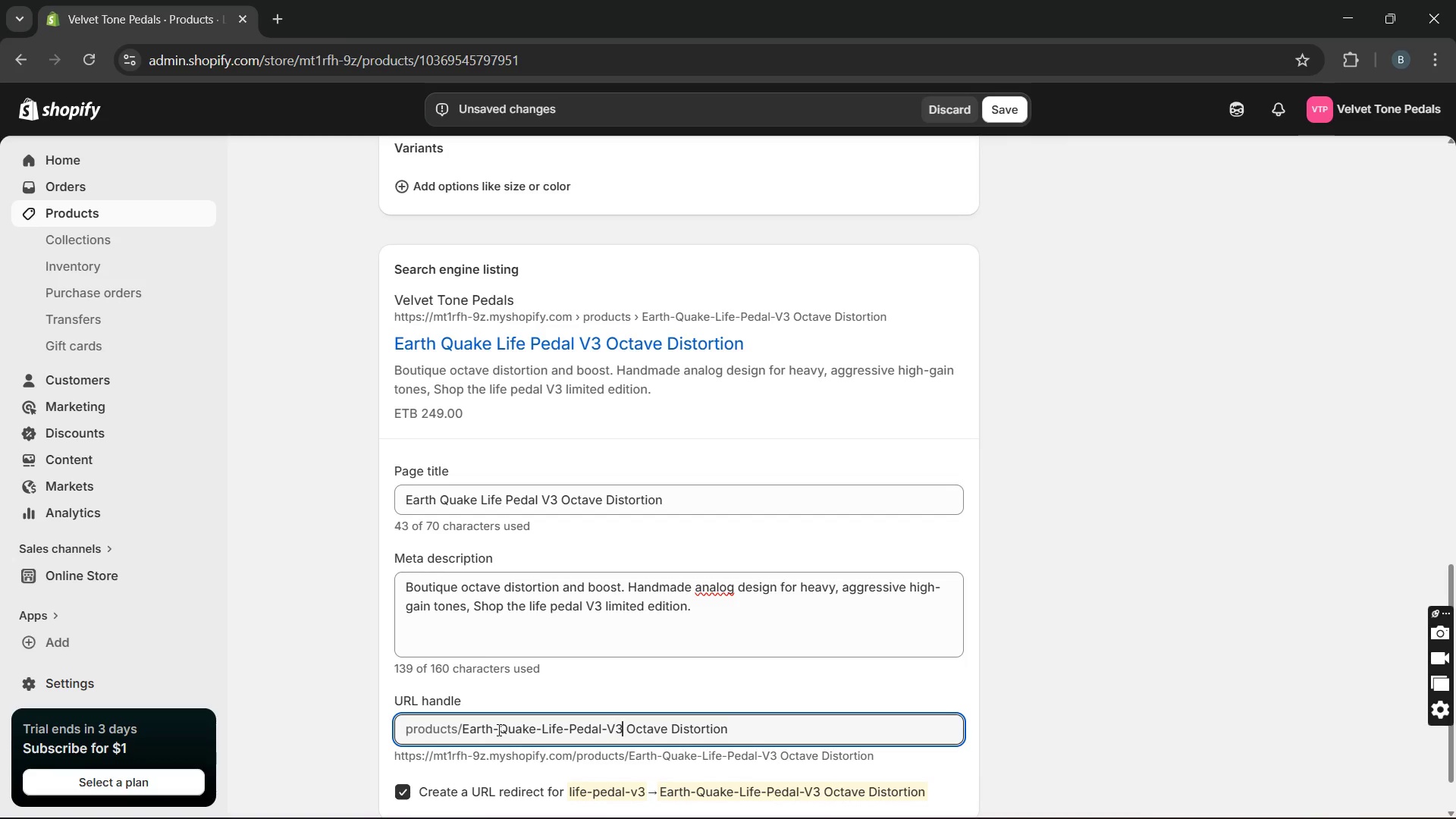 
key(ArrowRight)
 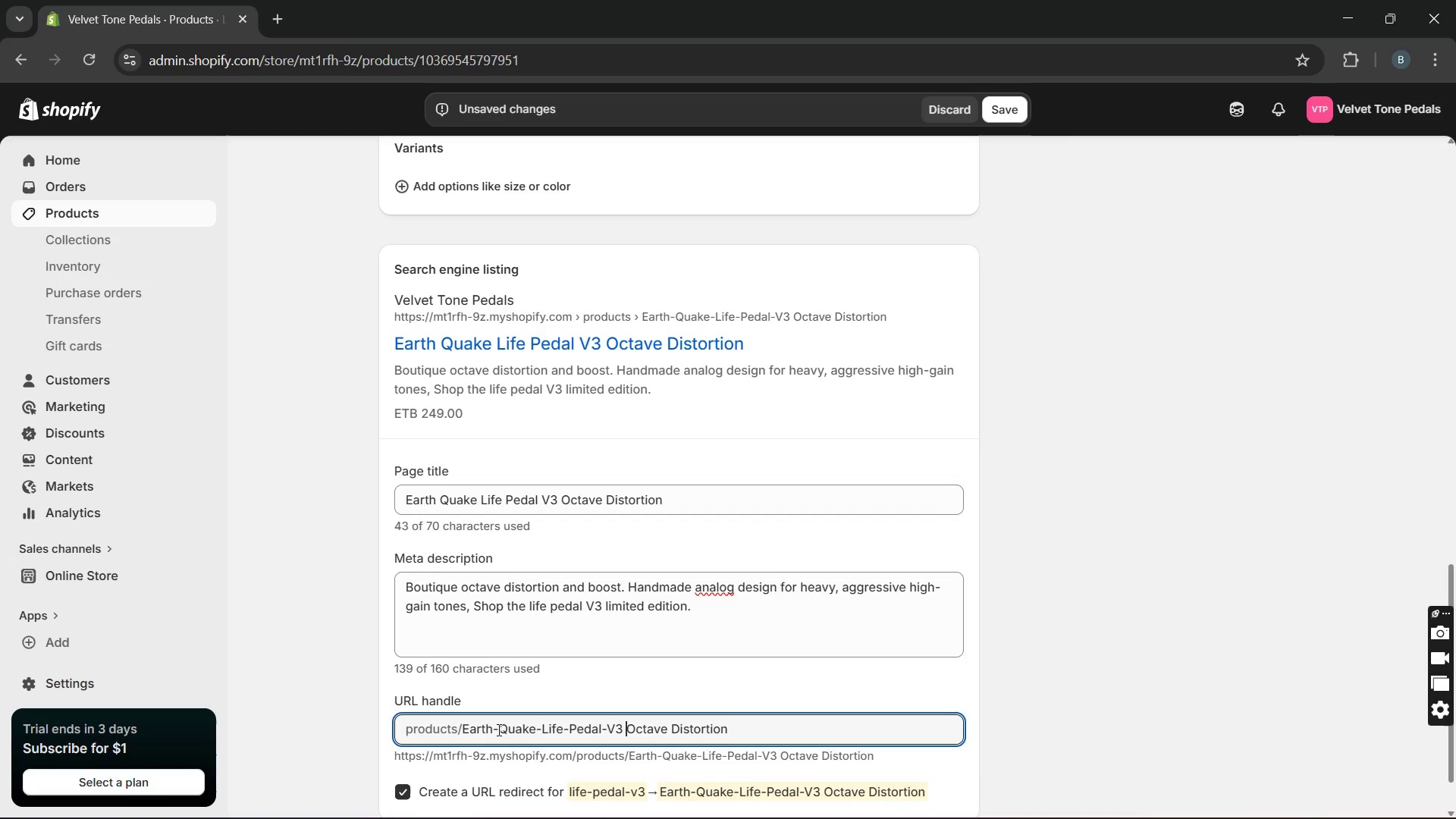 
key(ArrowRight)
 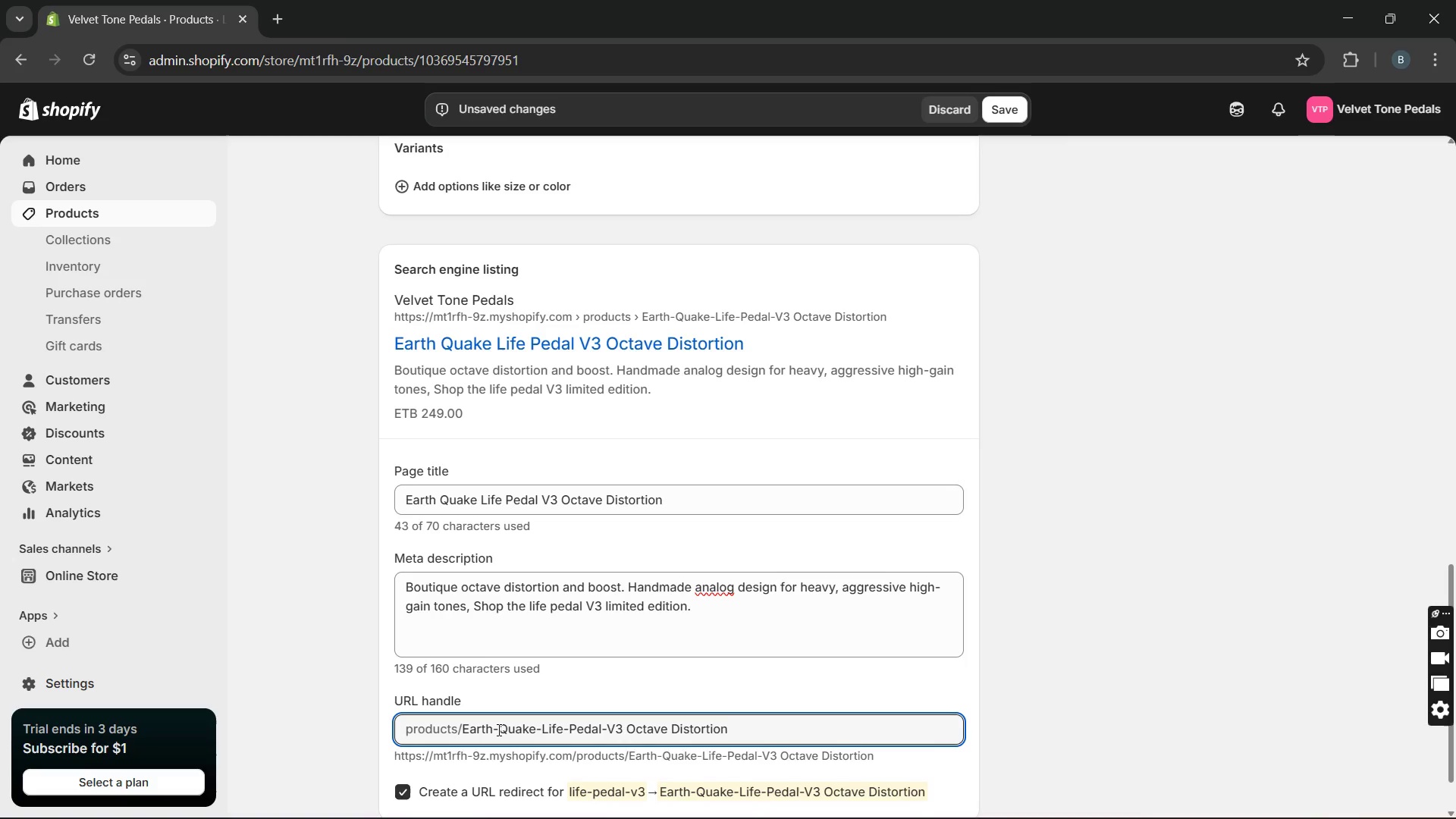 
key(Backspace)
 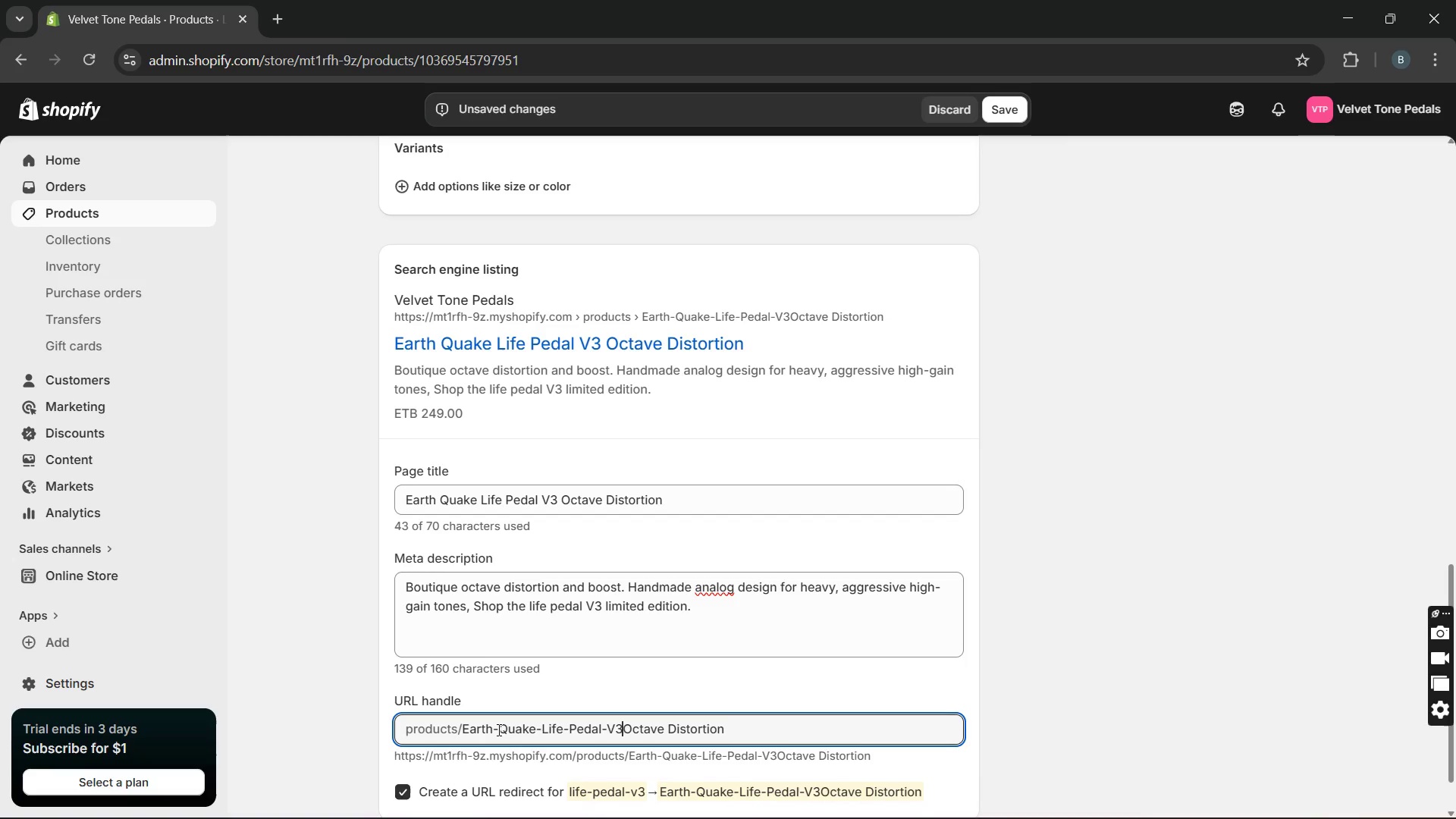 
key(Minus)
 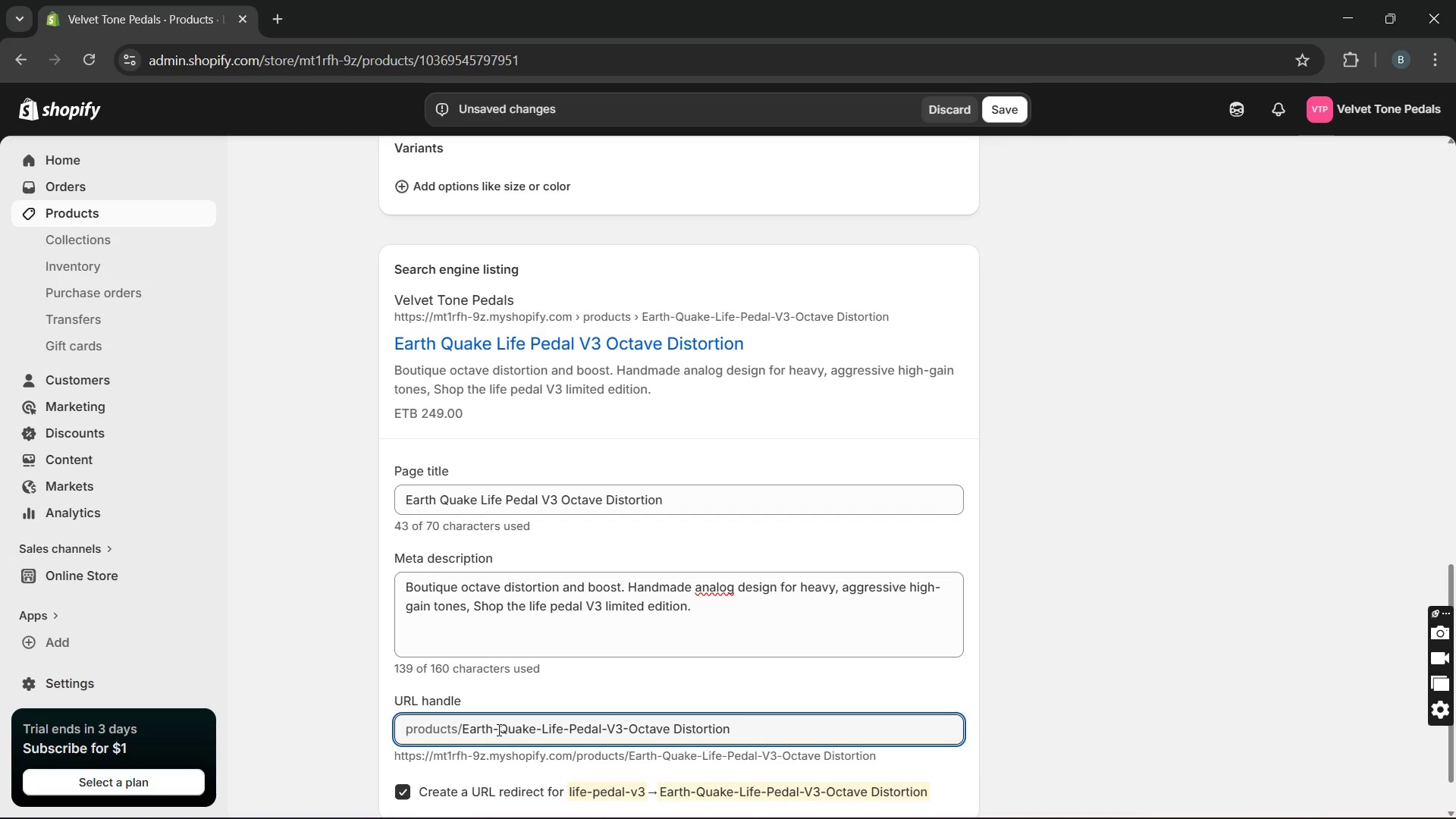 
key(ArrowRight)
 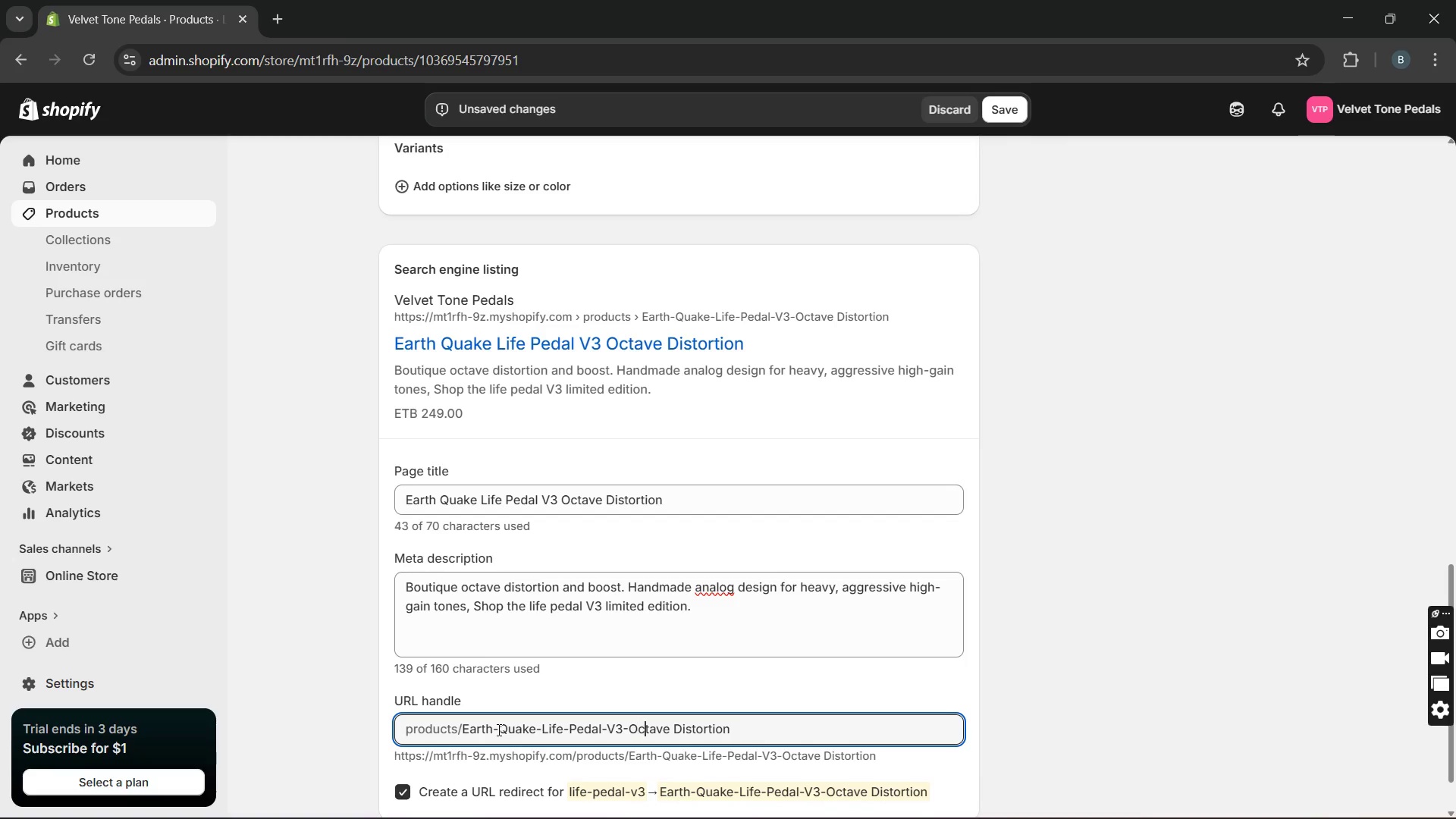 
key(ArrowRight)
 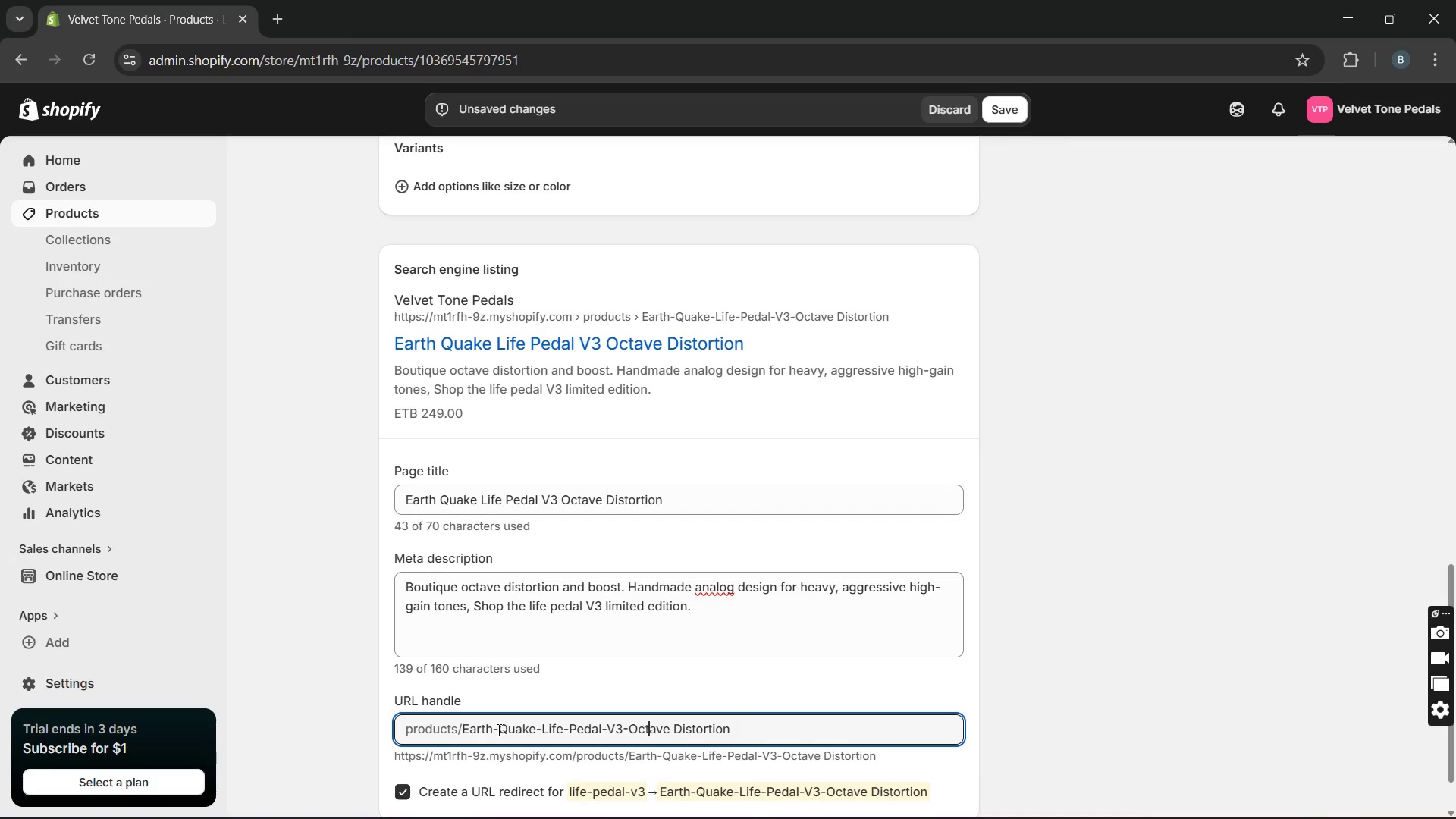 
key(ArrowRight)
 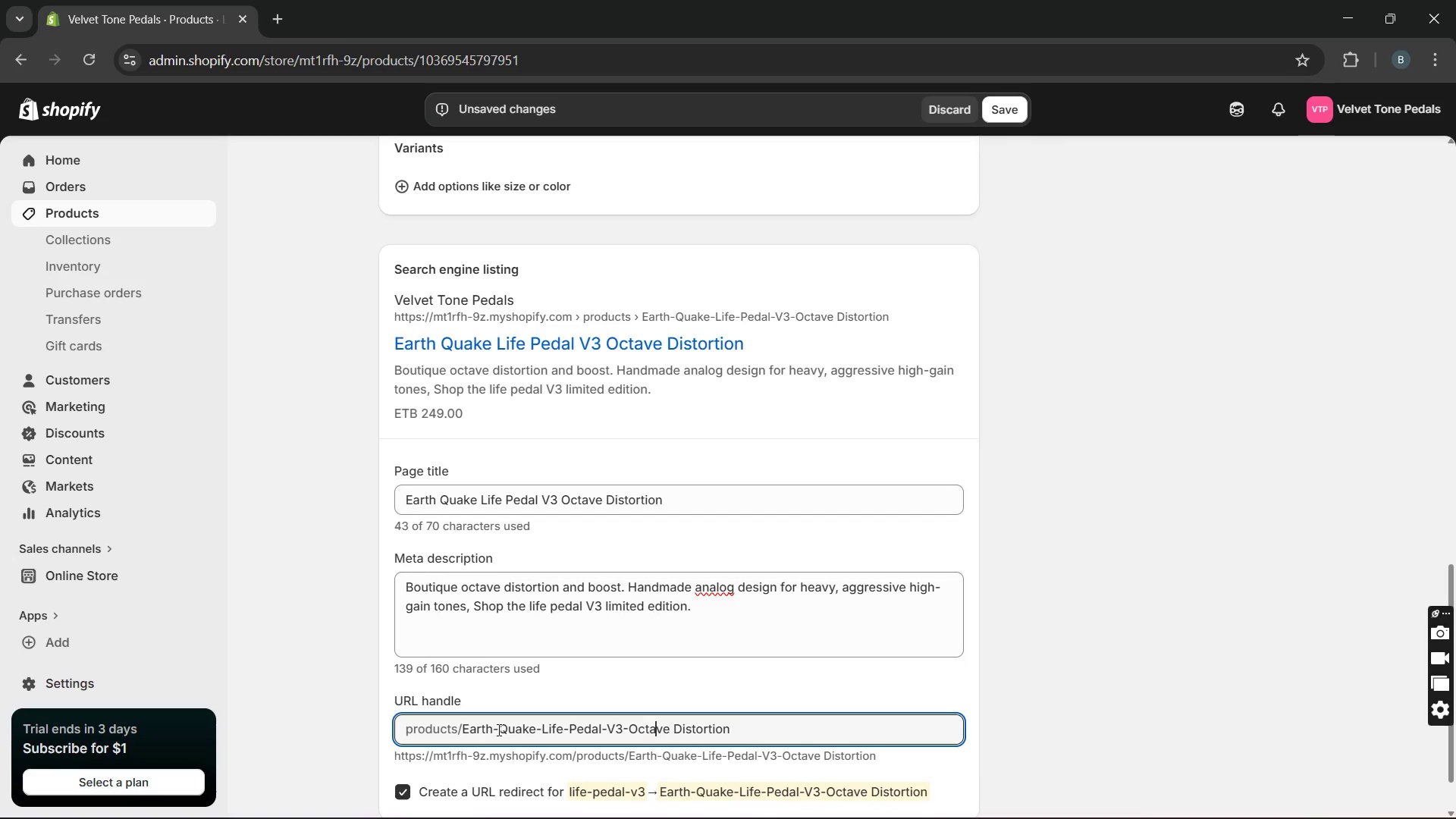 
key(ArrowRight)
 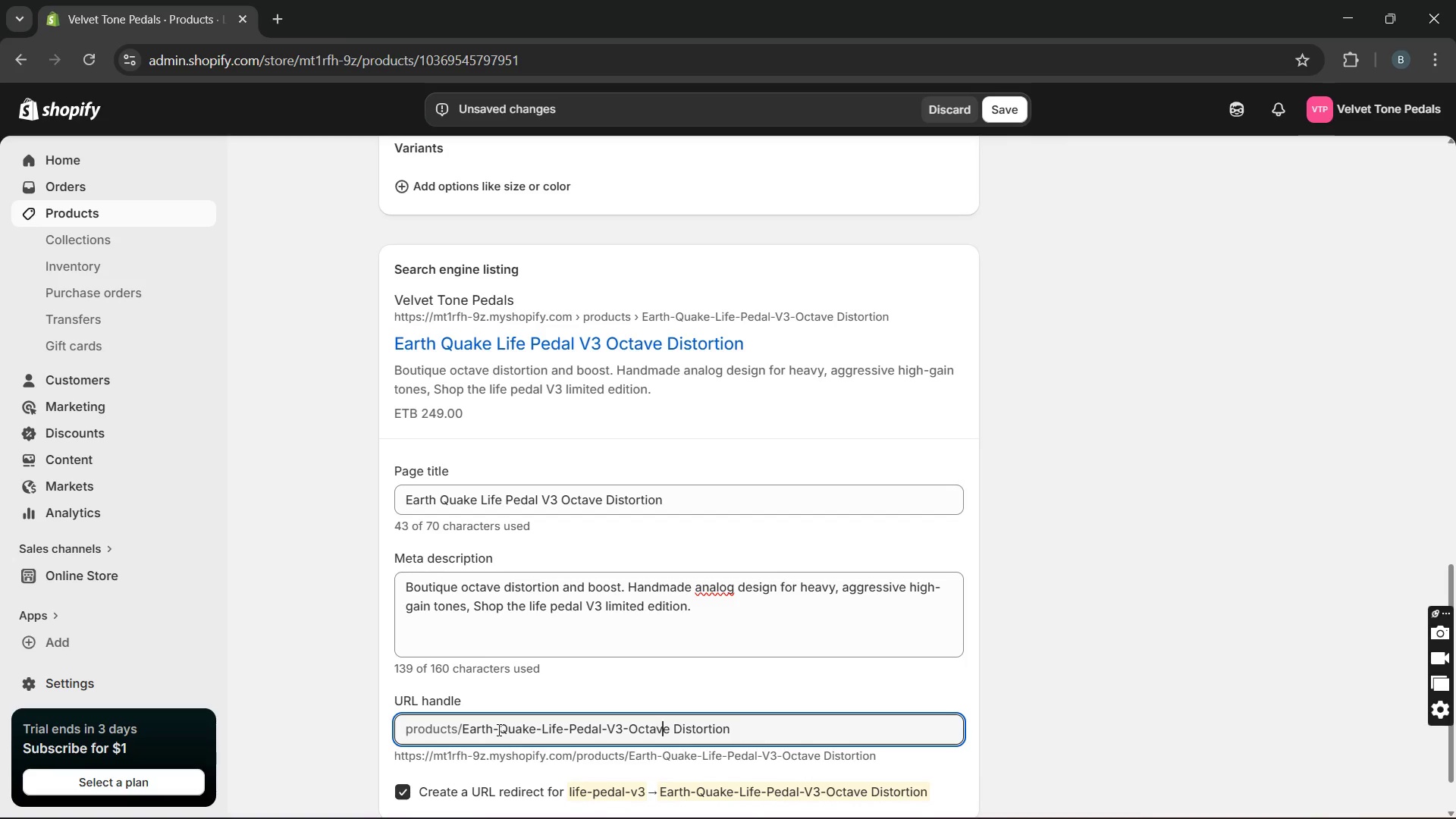 
key(ArrowRight)
 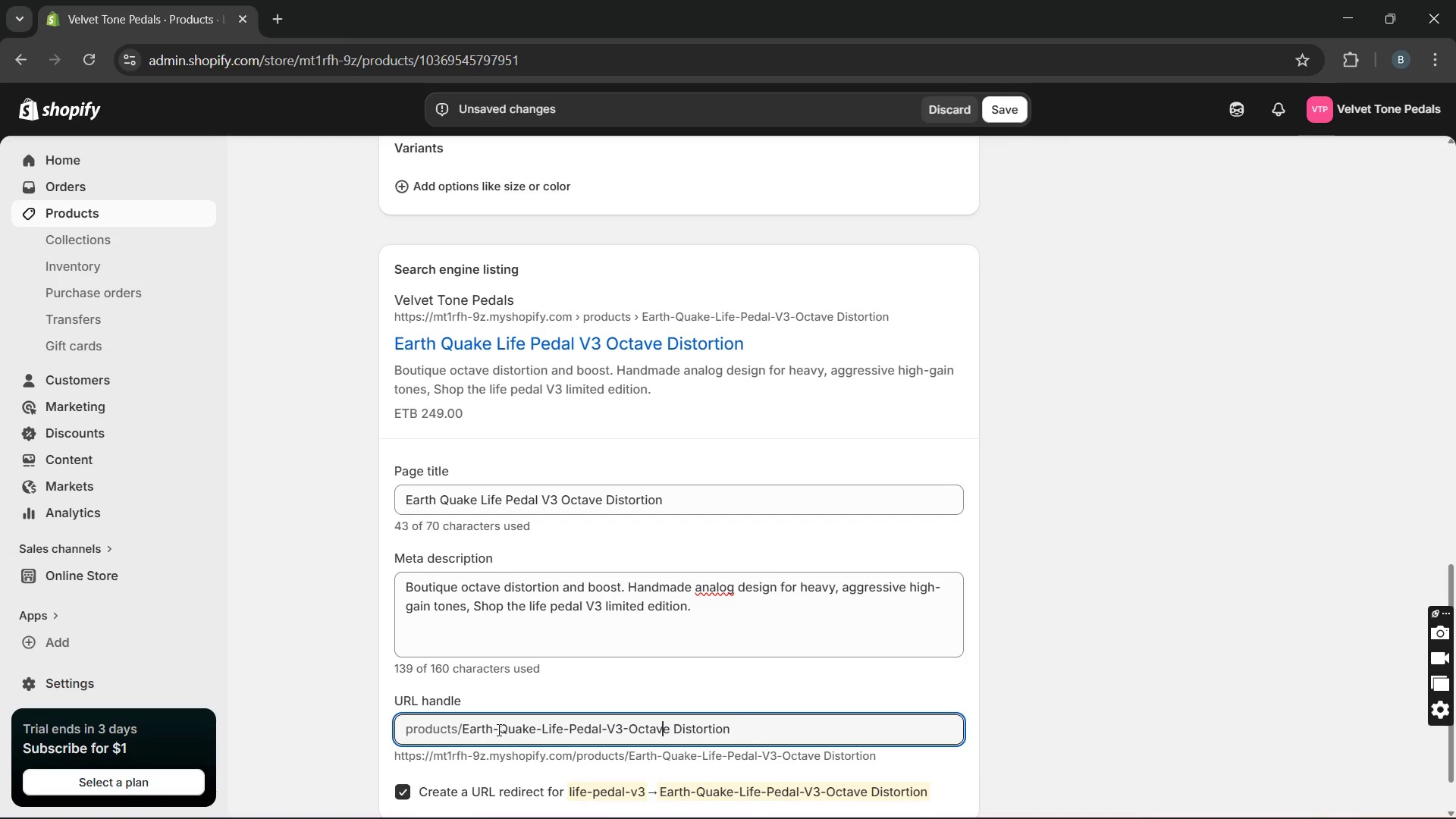 
key(ArrowRight)
 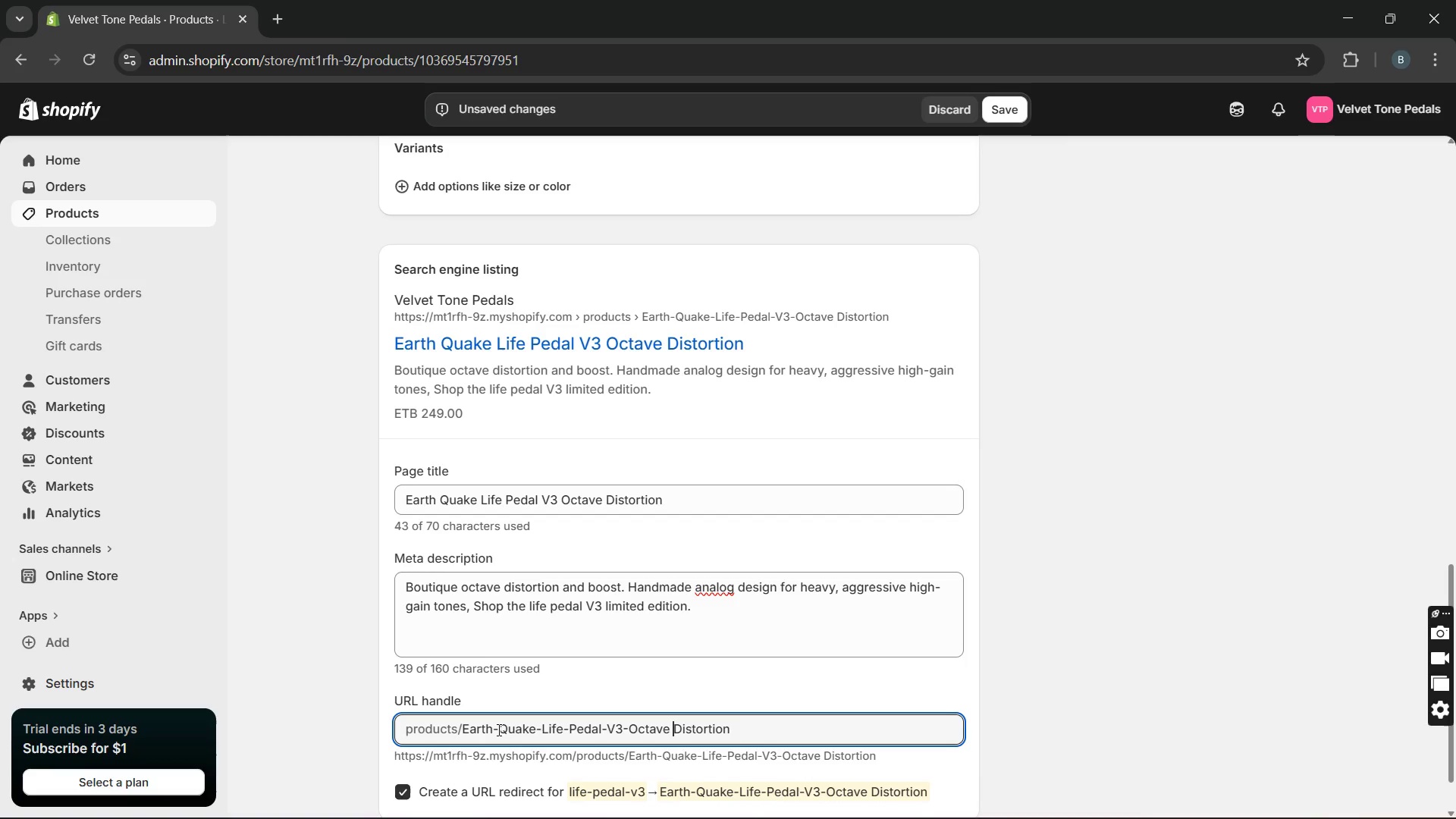 
key(ArrowRight)
 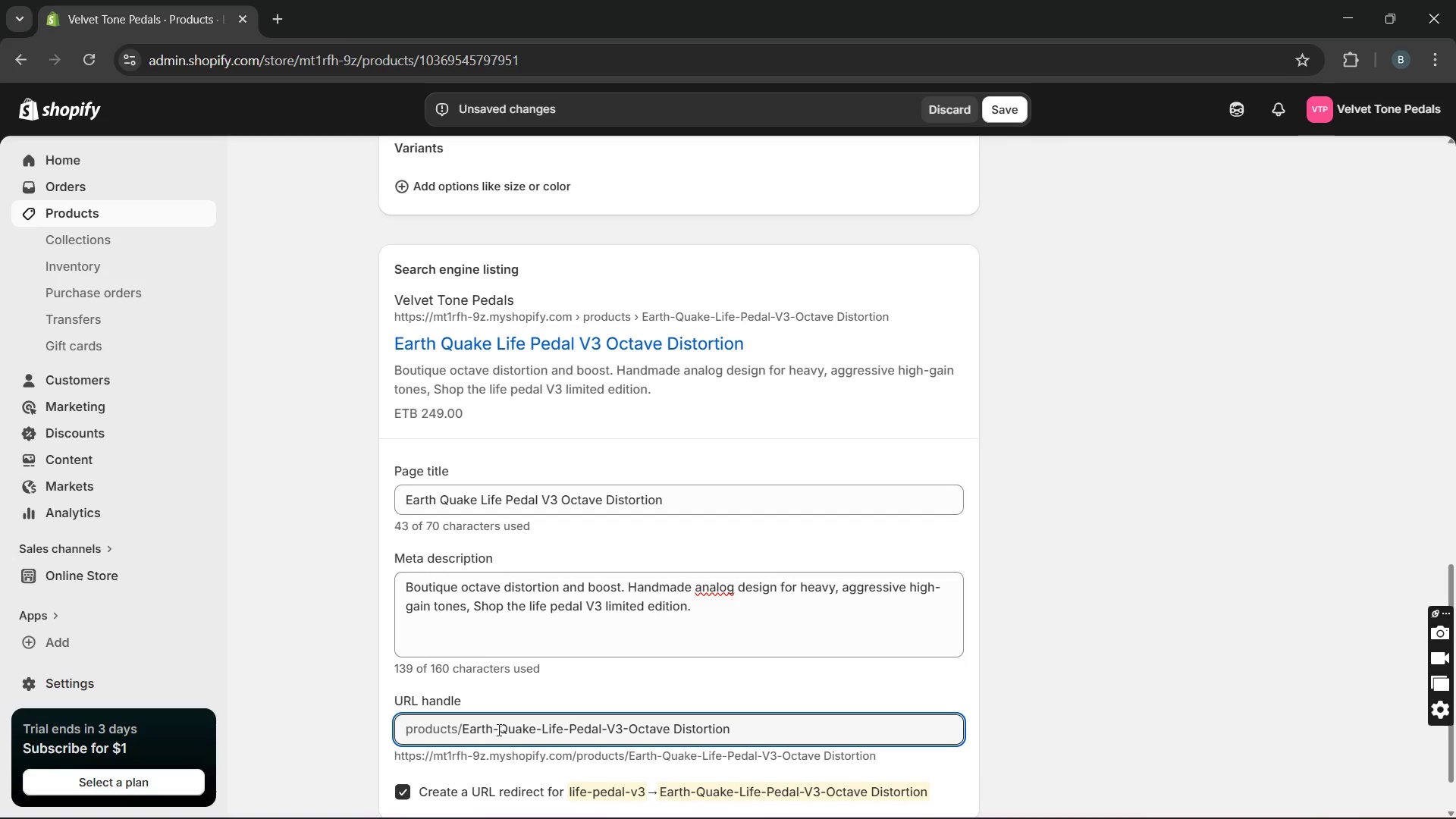 
key(Backspace)
 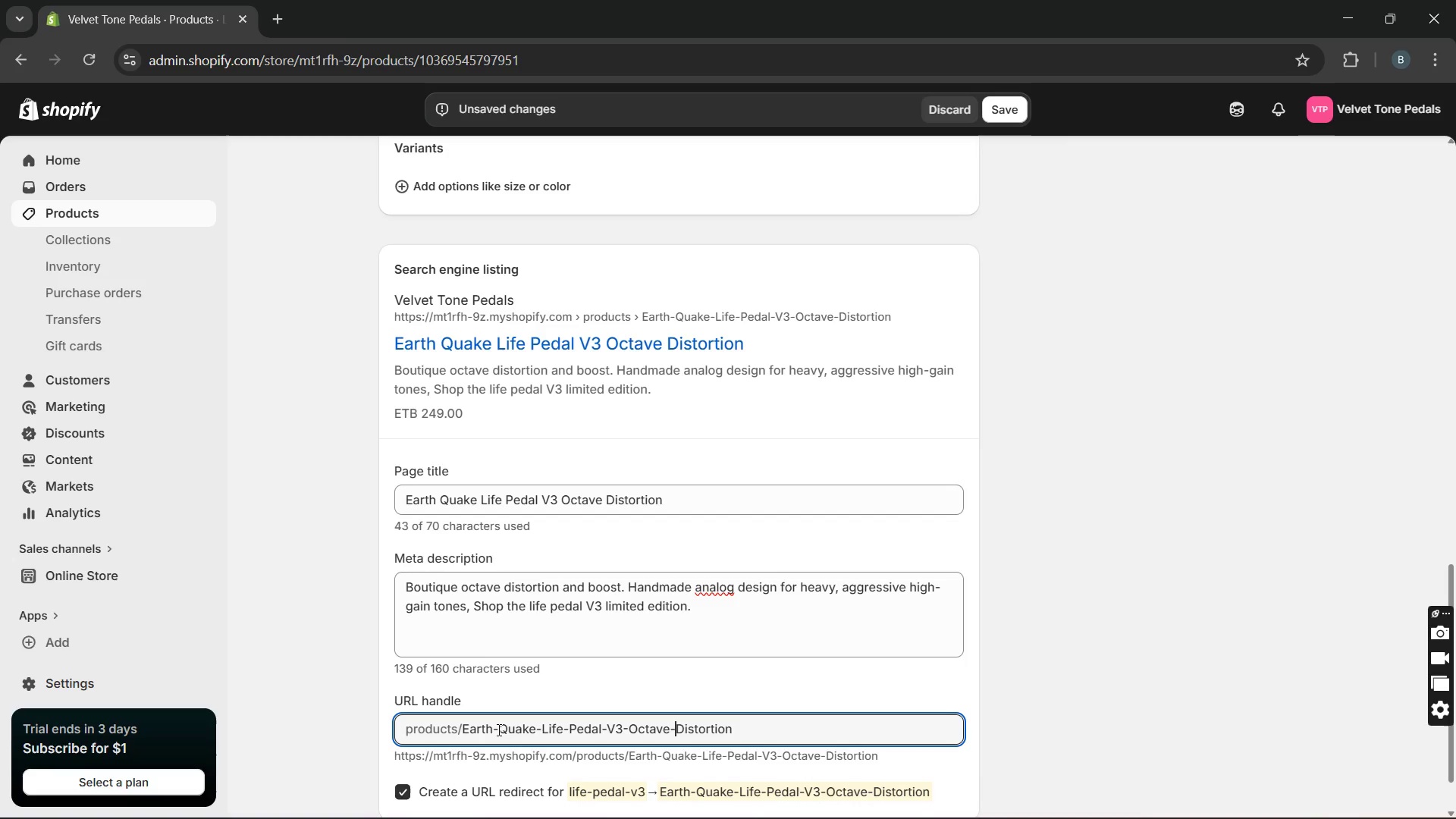 
key(Minus)
 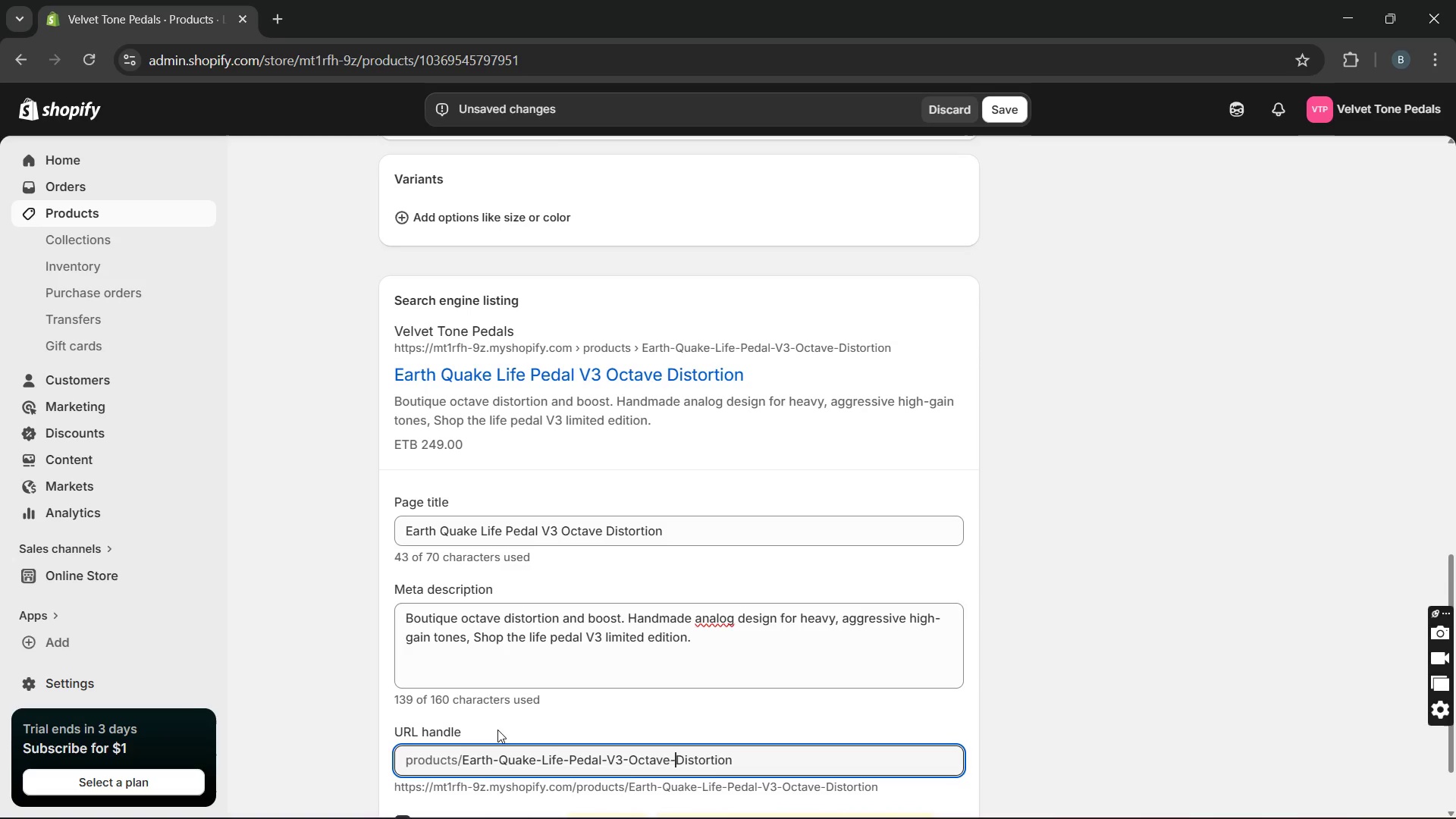 
wait(12.7)
 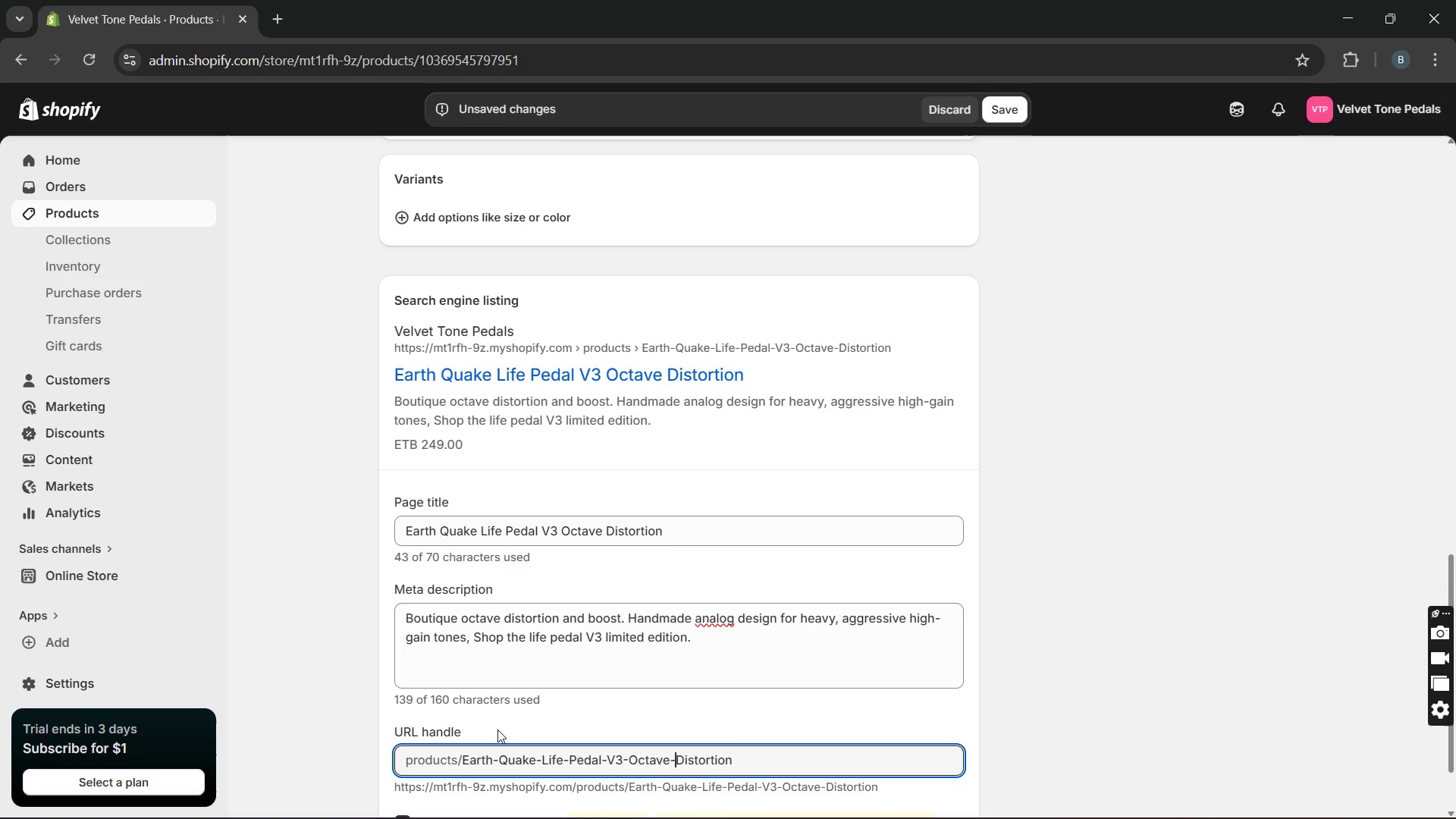 
left_click([647, 347])
 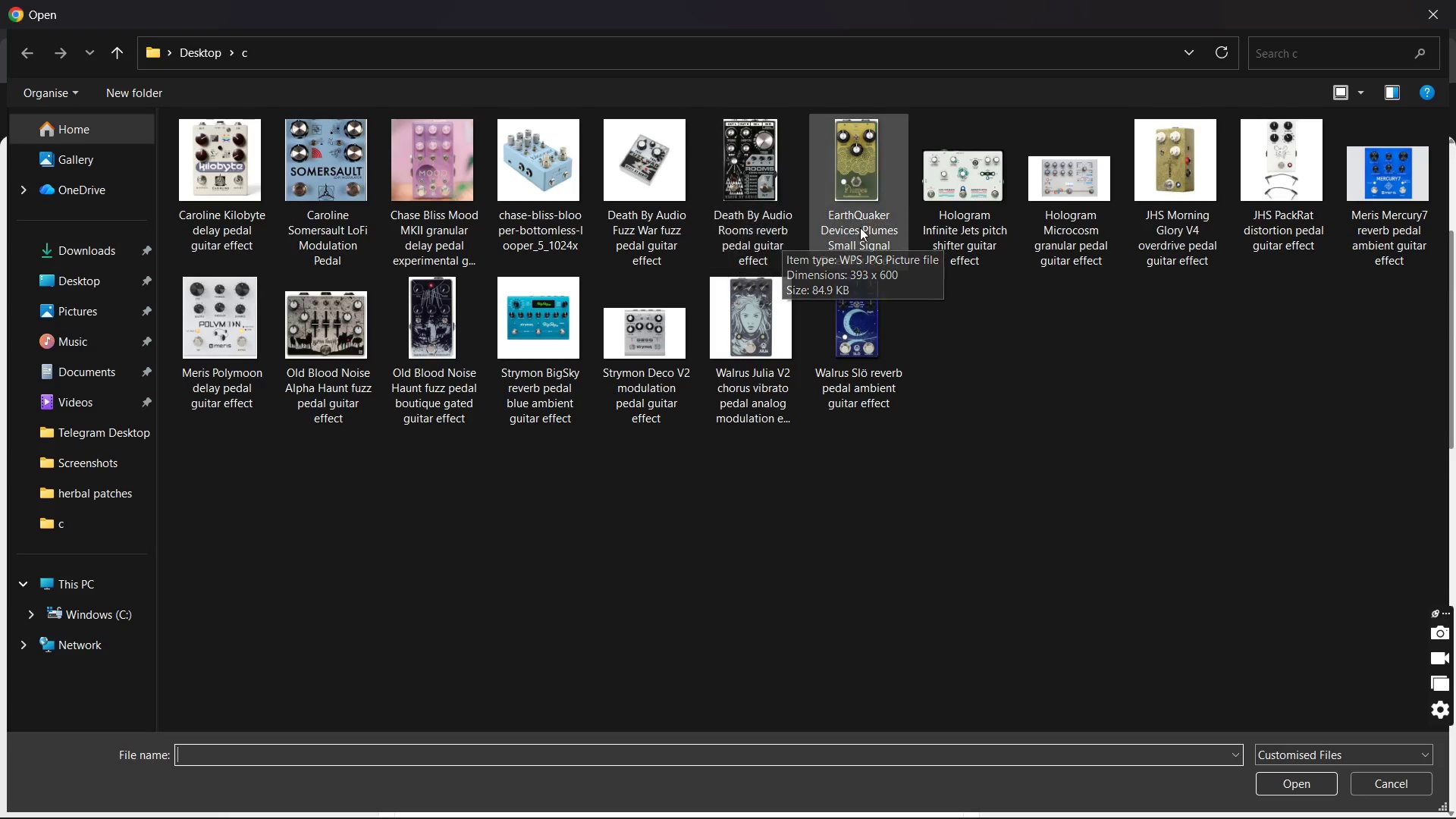 
wait(29.53)
 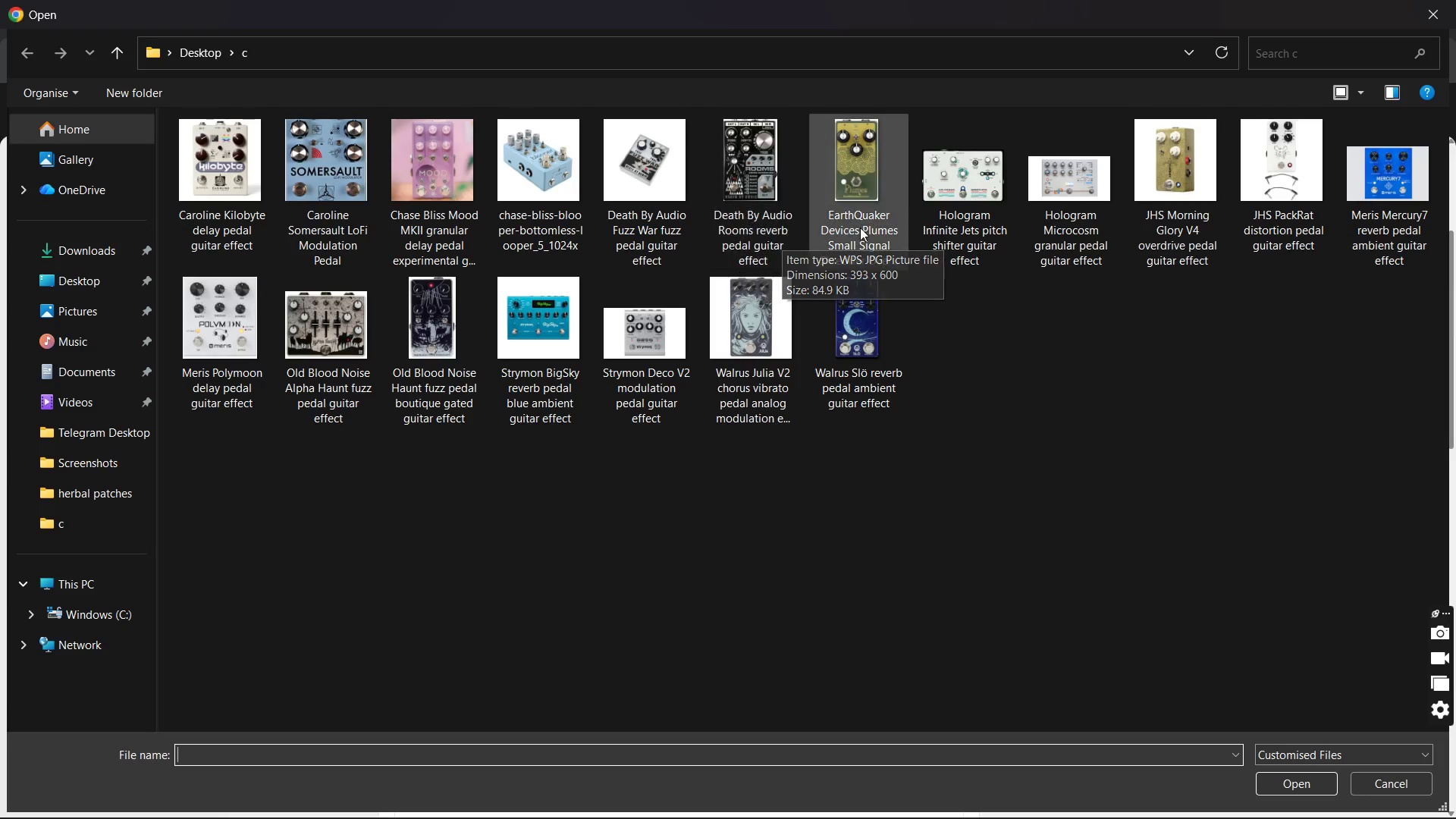 
left_click([1431, 24])
 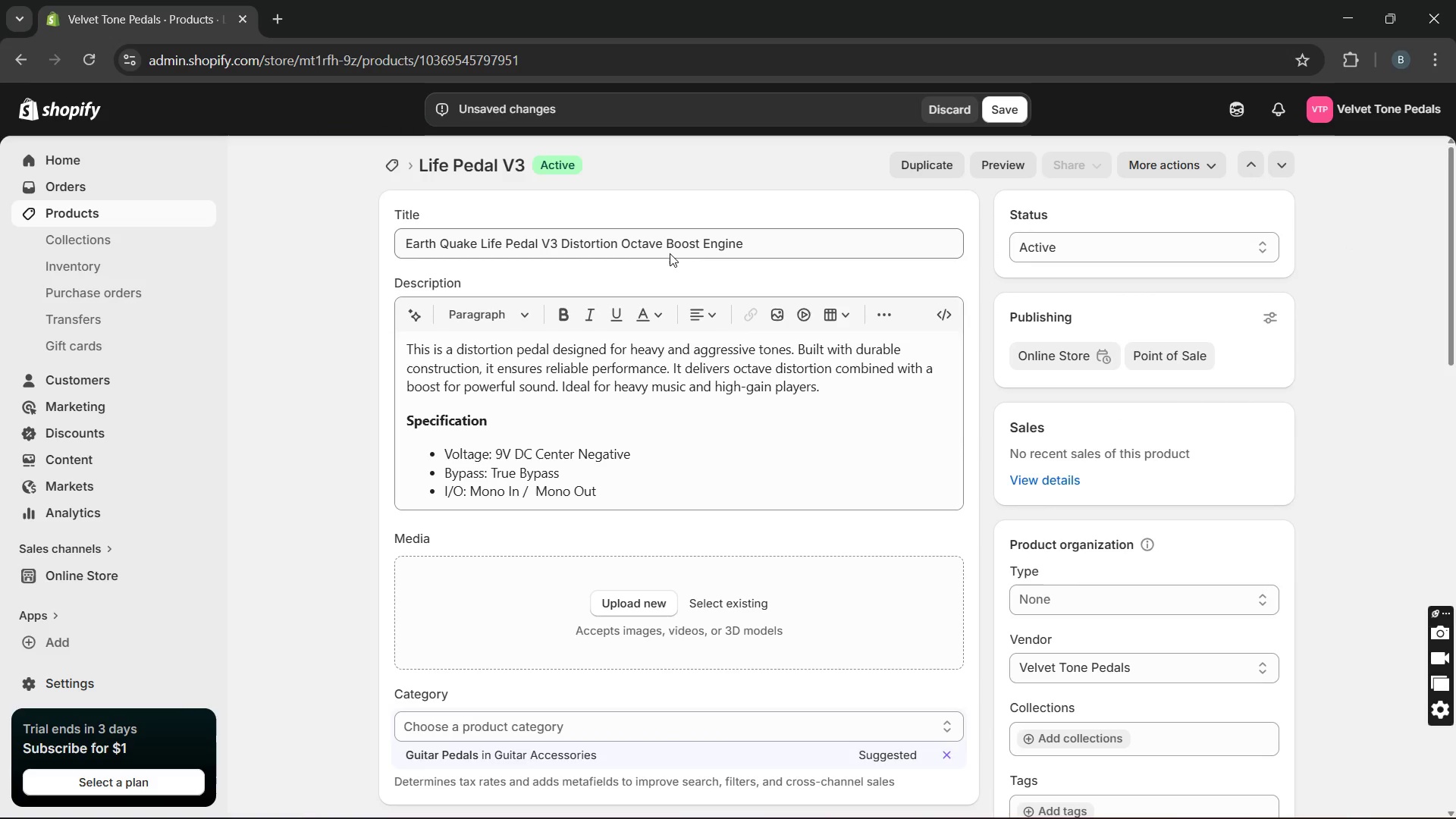 
double_click([668, 248])
 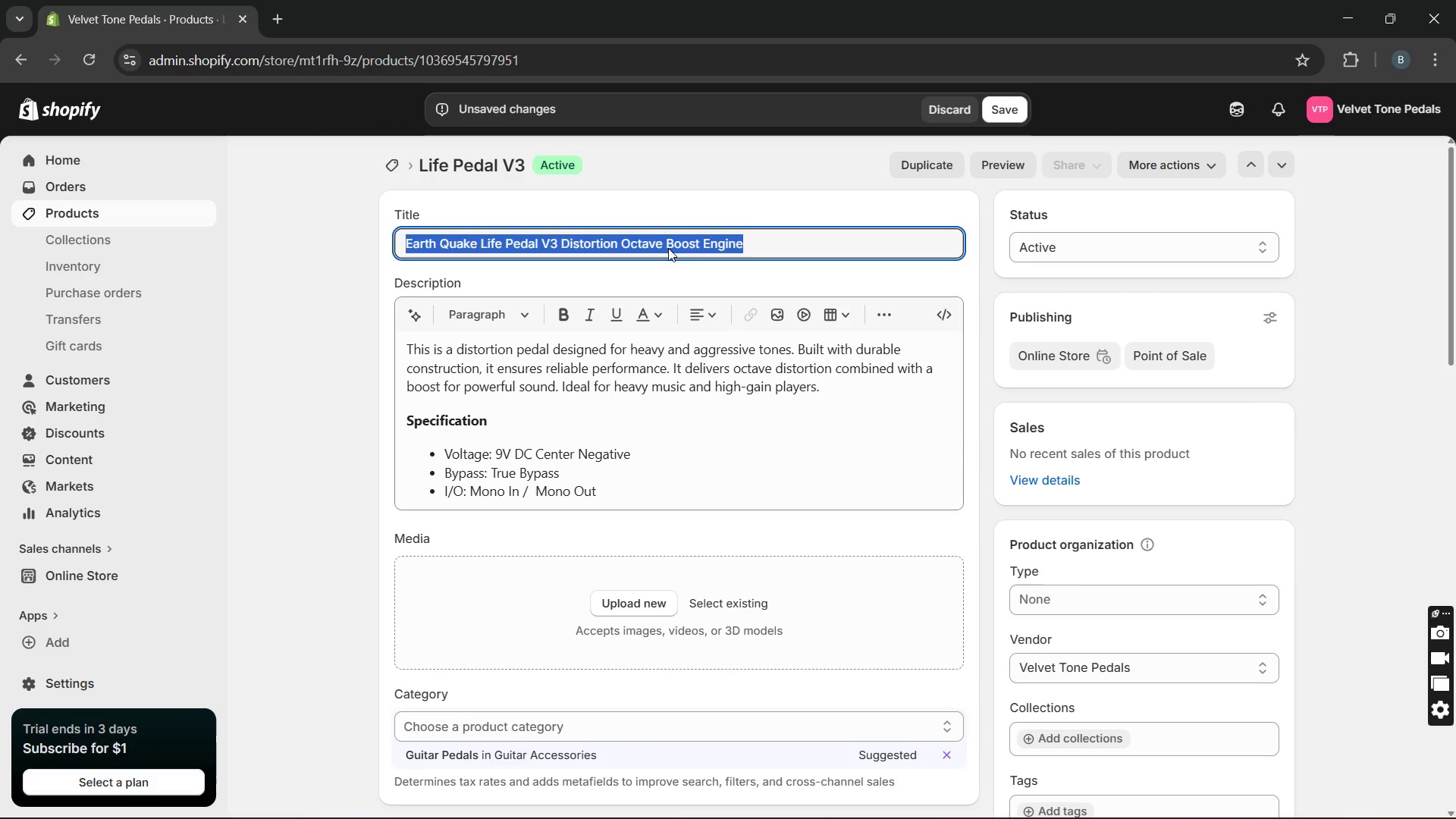 
triple_click([668, 248])
 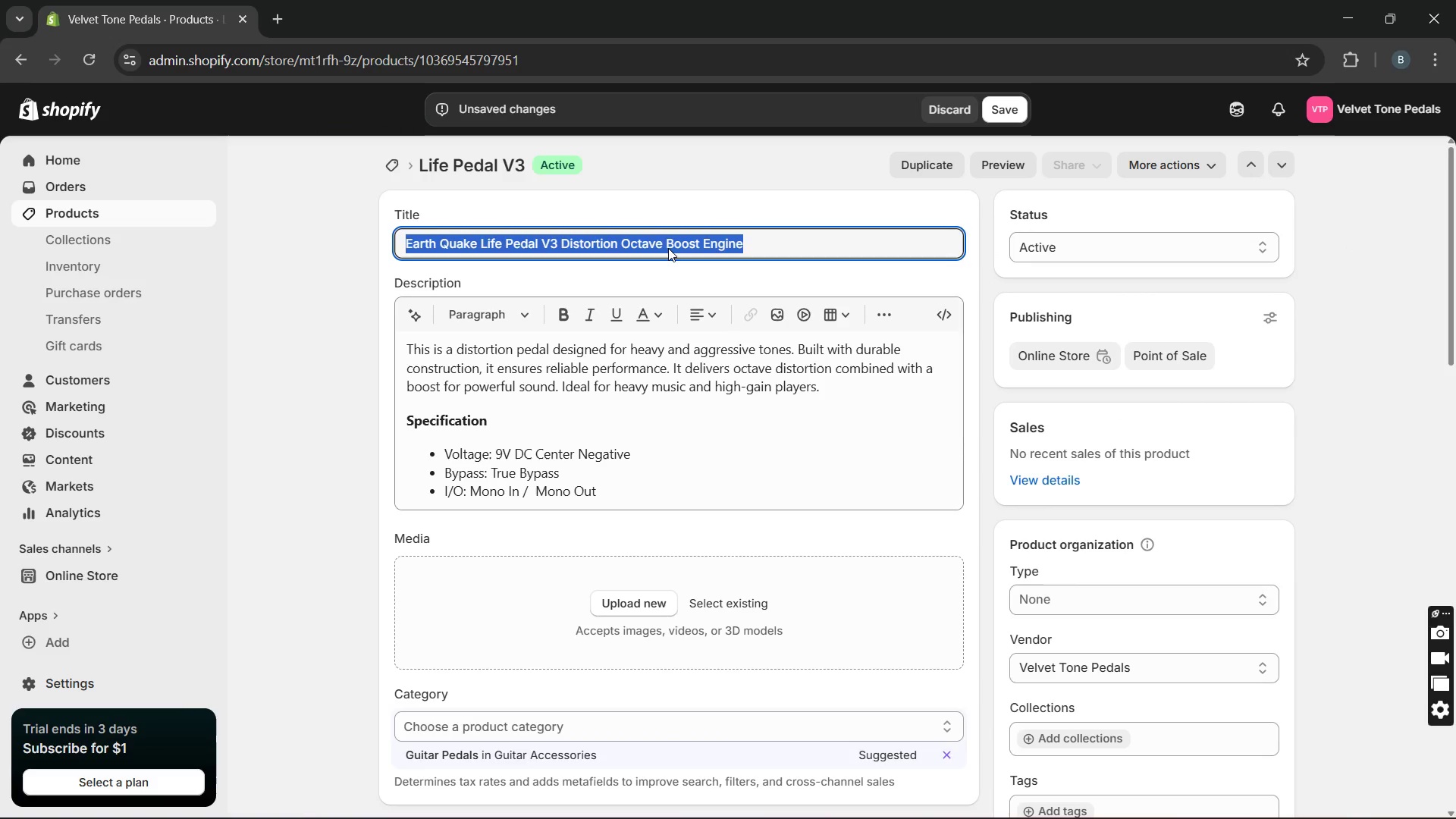 
key(Control+C)
 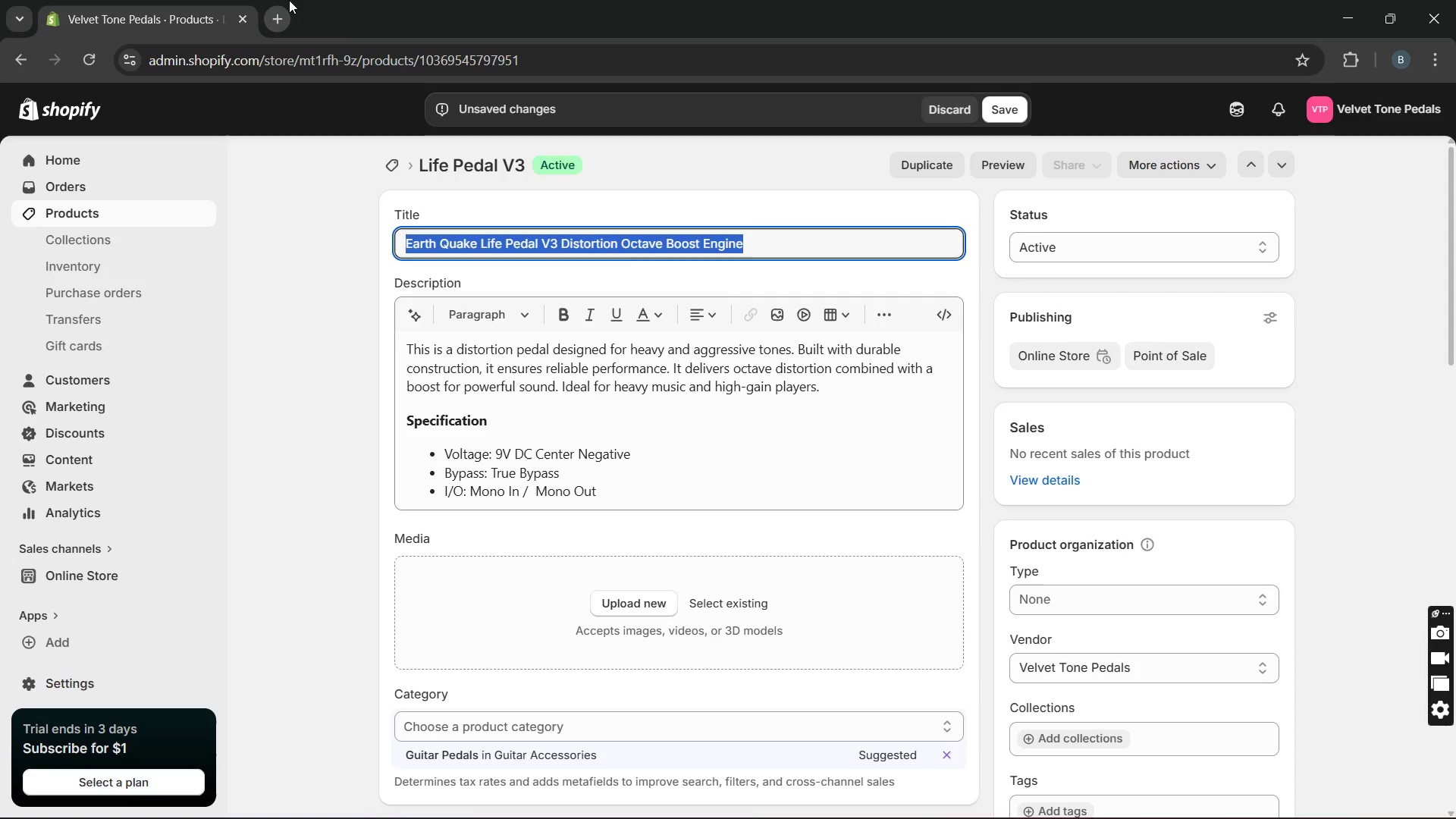 
left_click([282, 8])
 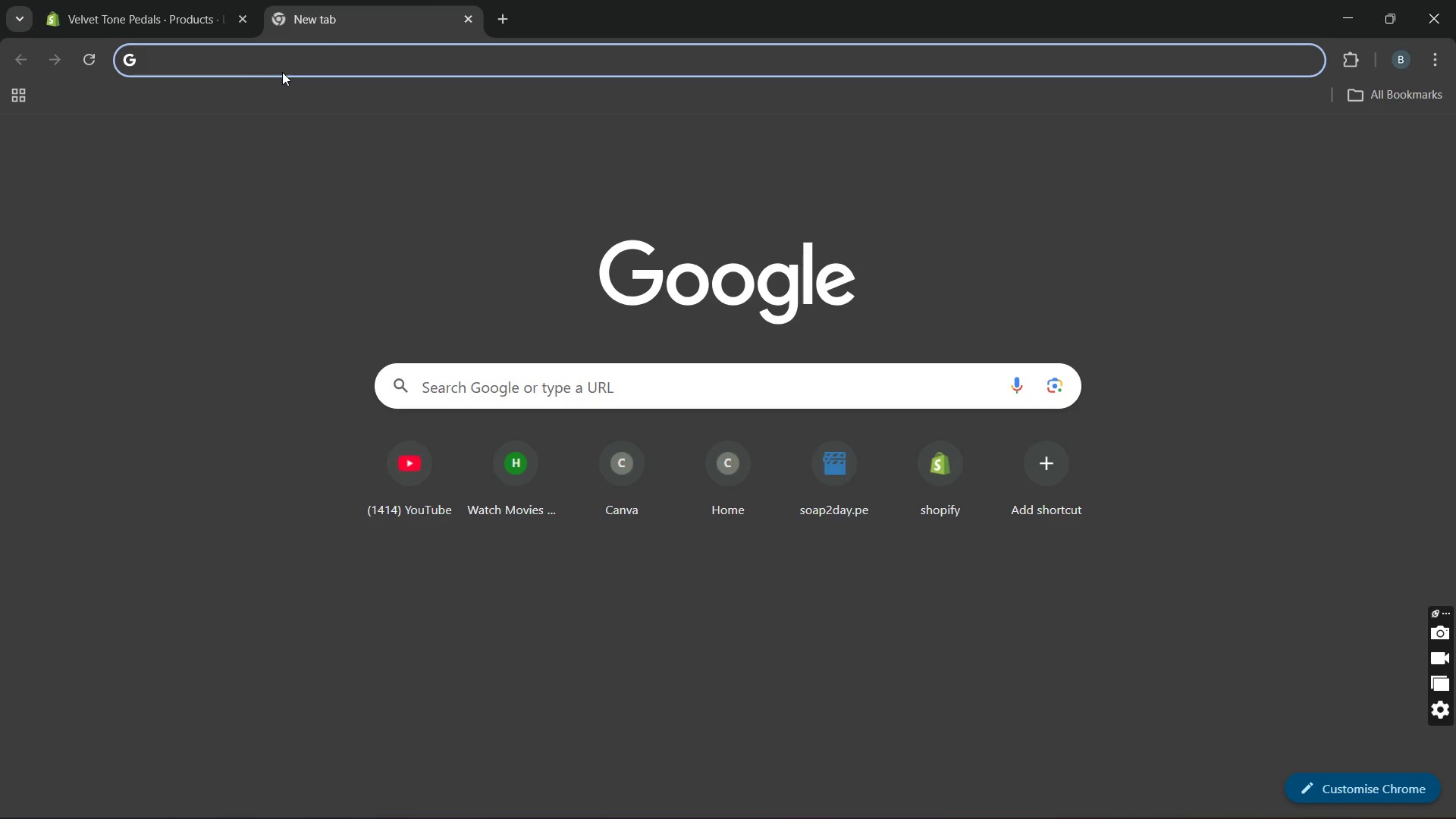 
key(Control+V)
 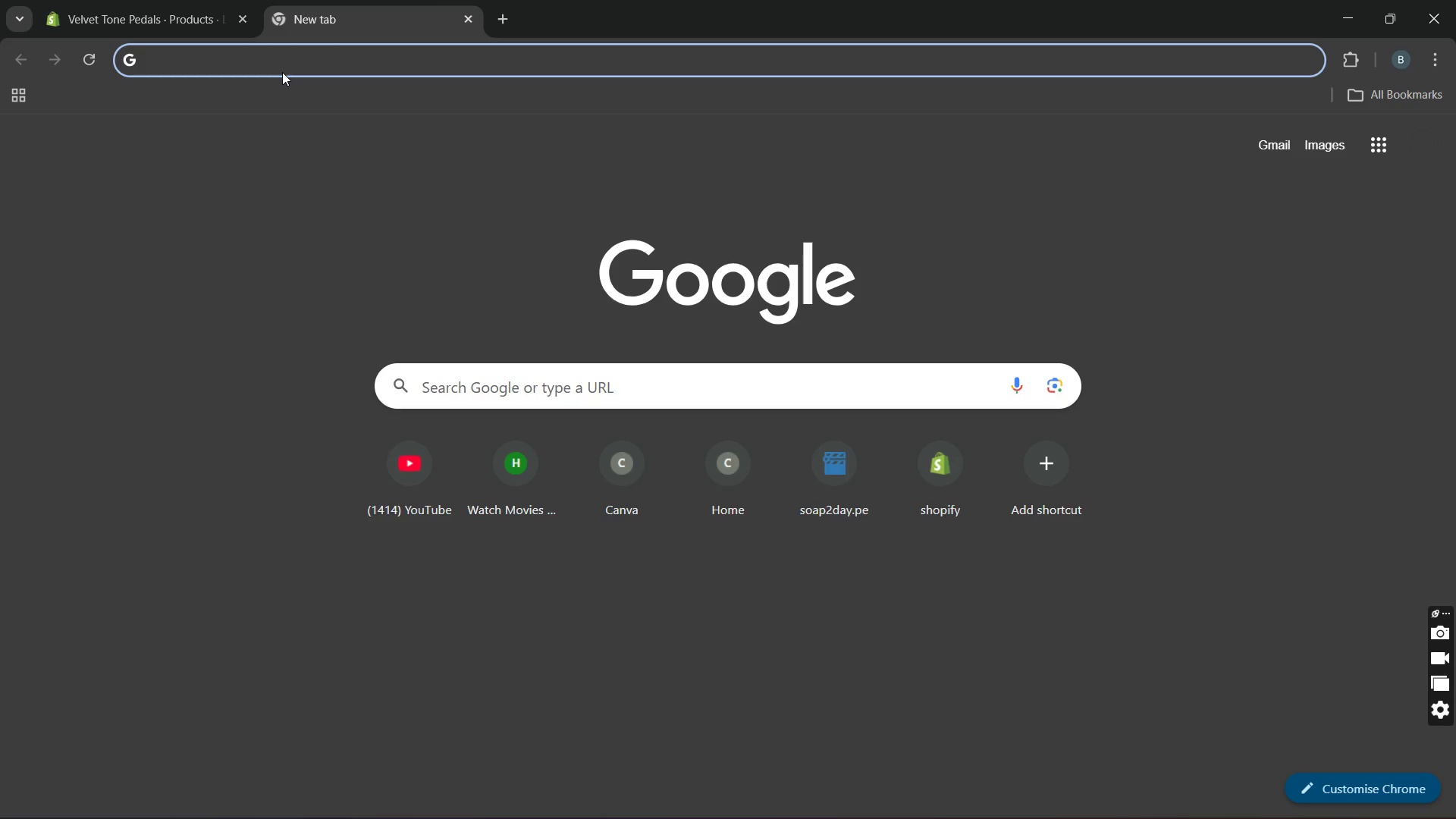 
key(Enter)
 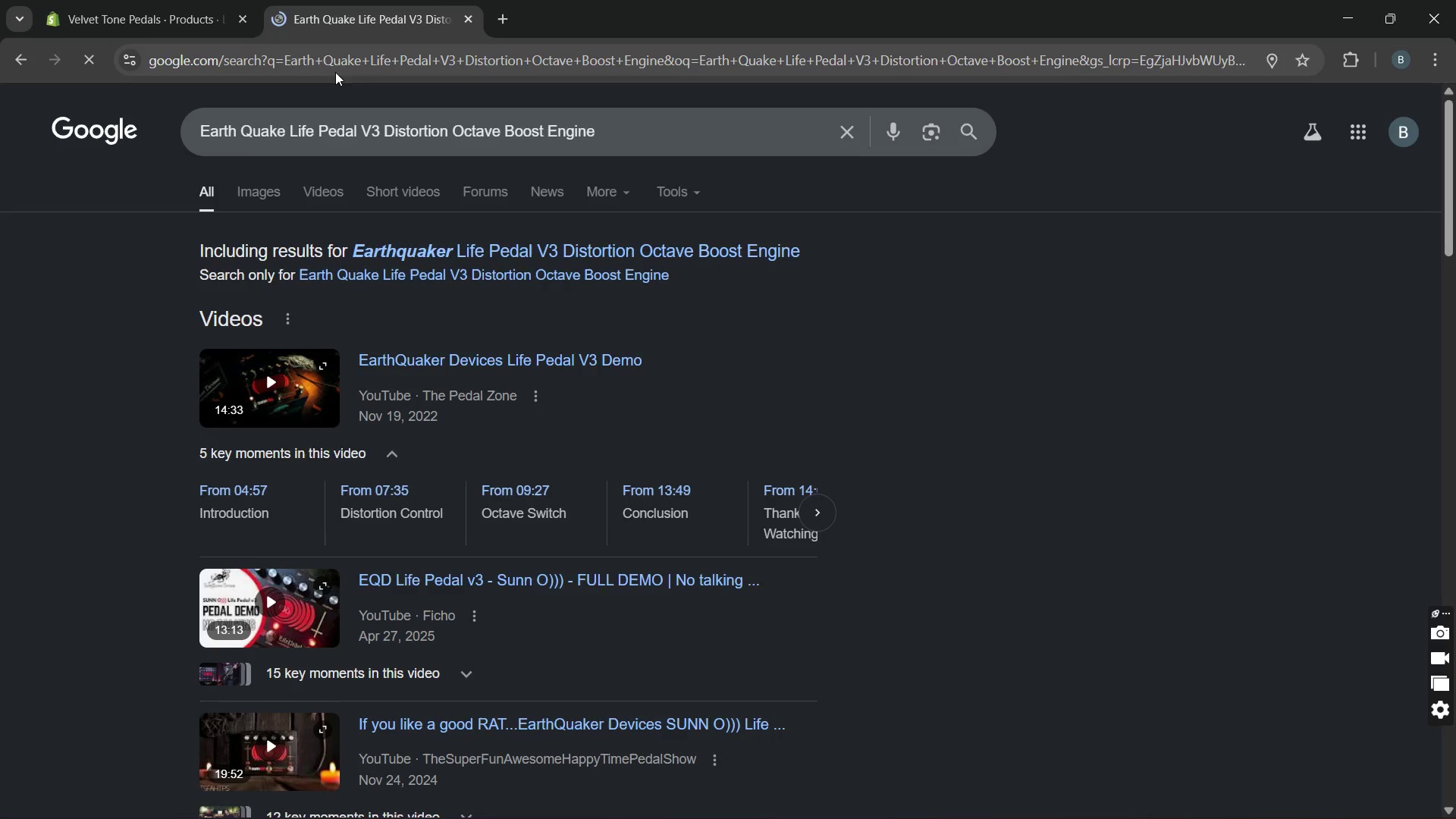 
left_click([275, 193])
 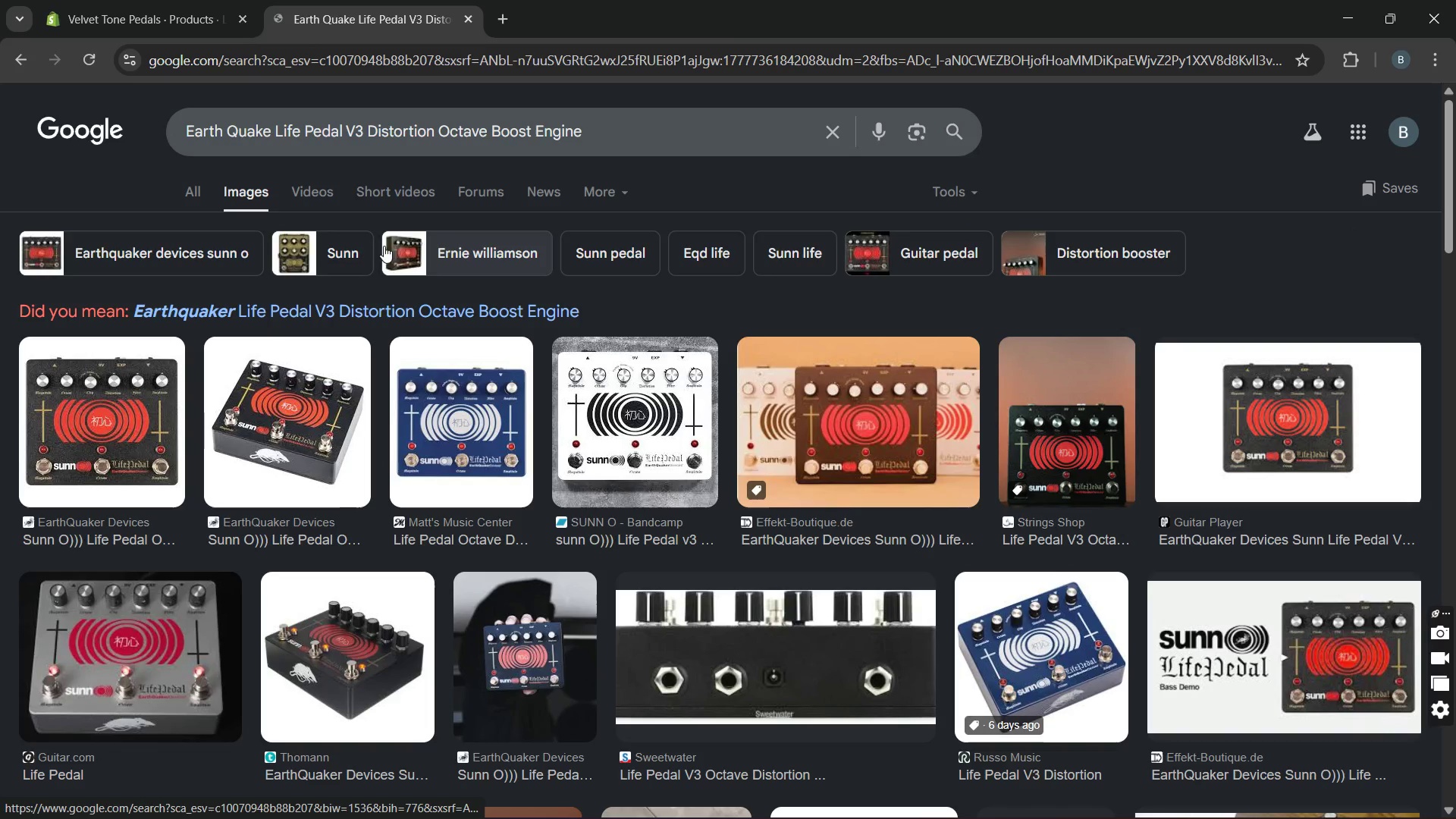 
left_click_drag(start_coordinate=[899, 0], to_coordinate=[1307, 17])
 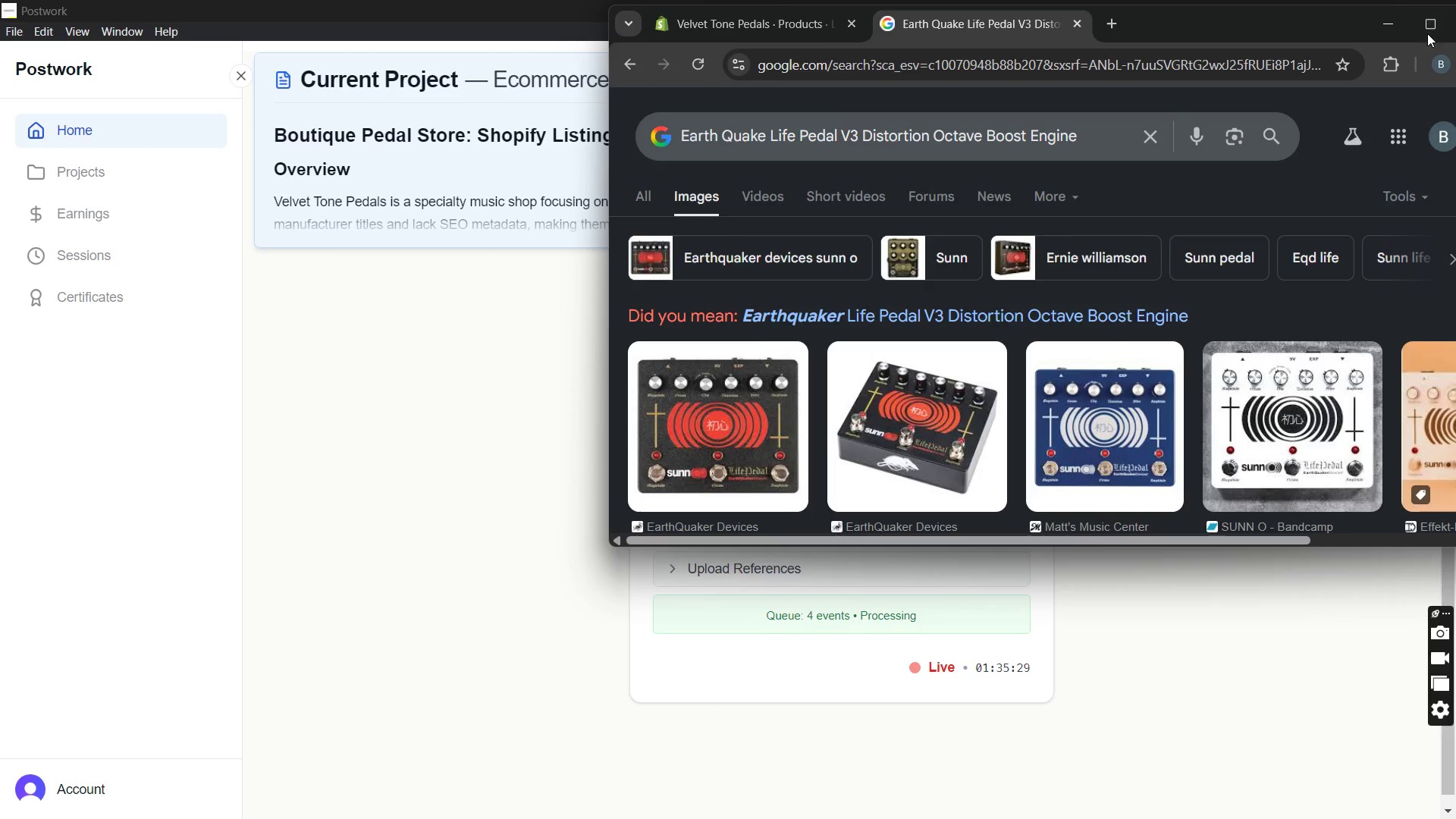 
left_click_drag(start_coordinate=[1455, 488], to_coordinate=[1455, 570])
 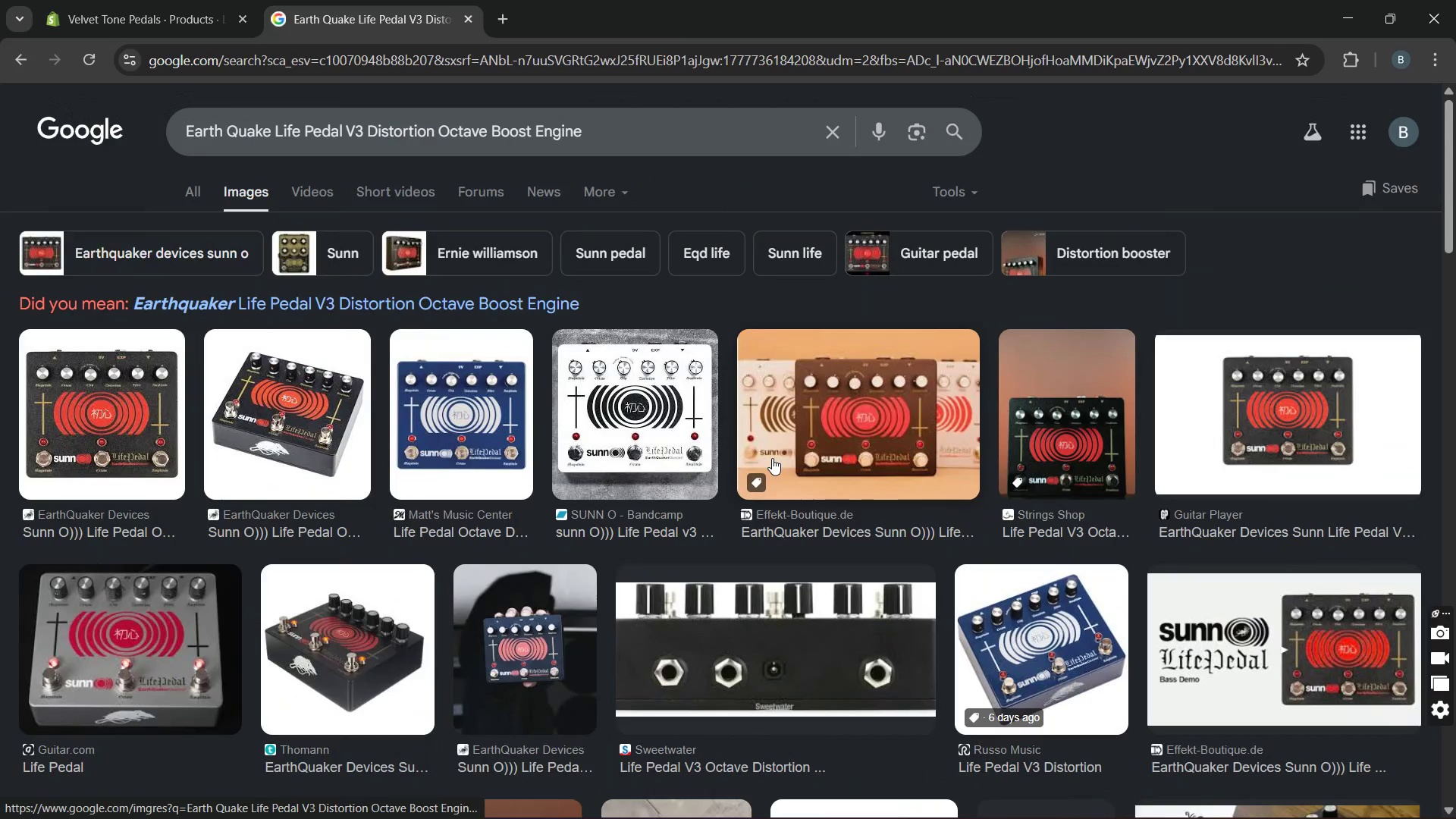 
wait(7.17)
 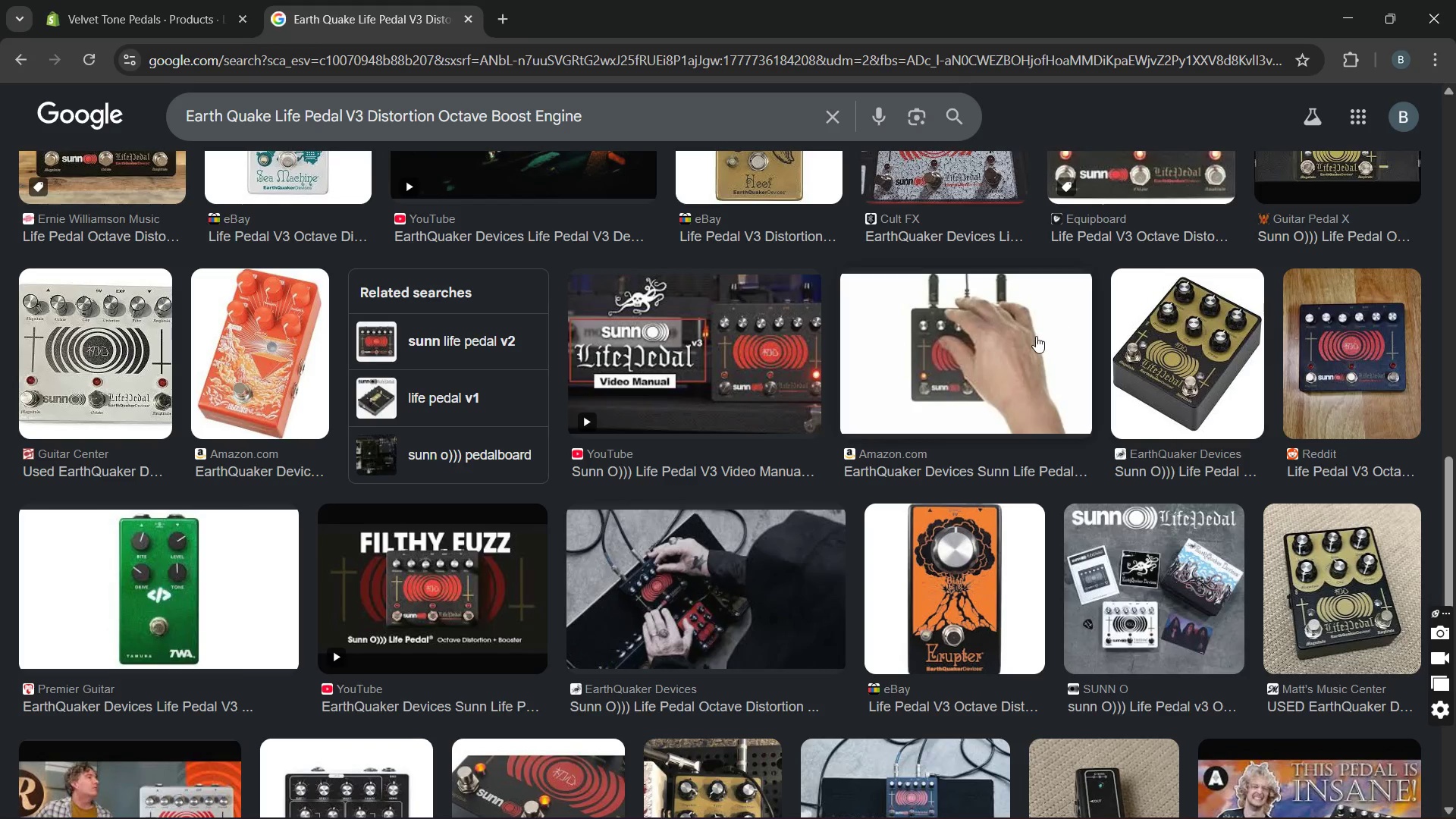 
left_click([136, 413])
 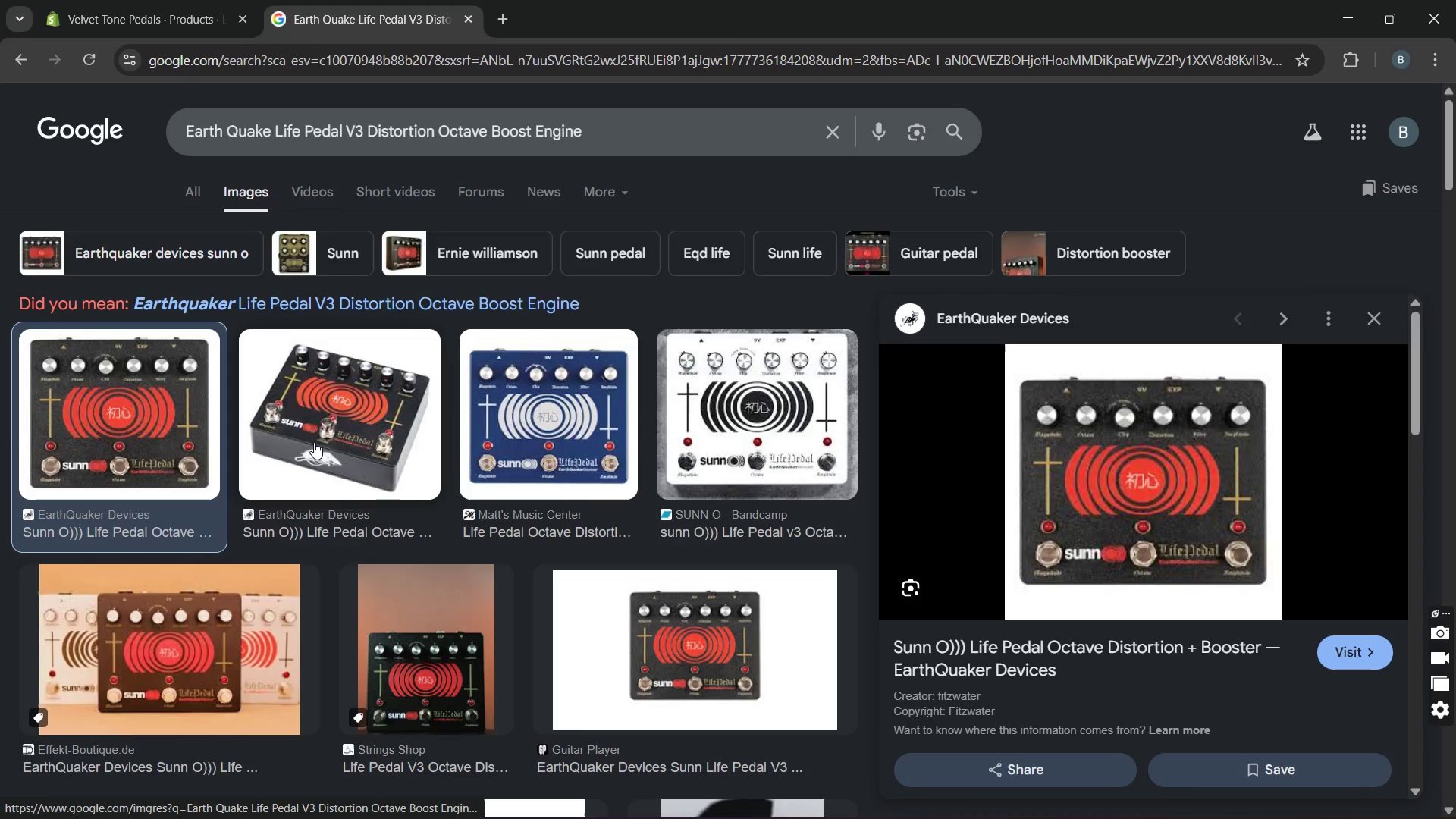 
left_click([522, 466])
 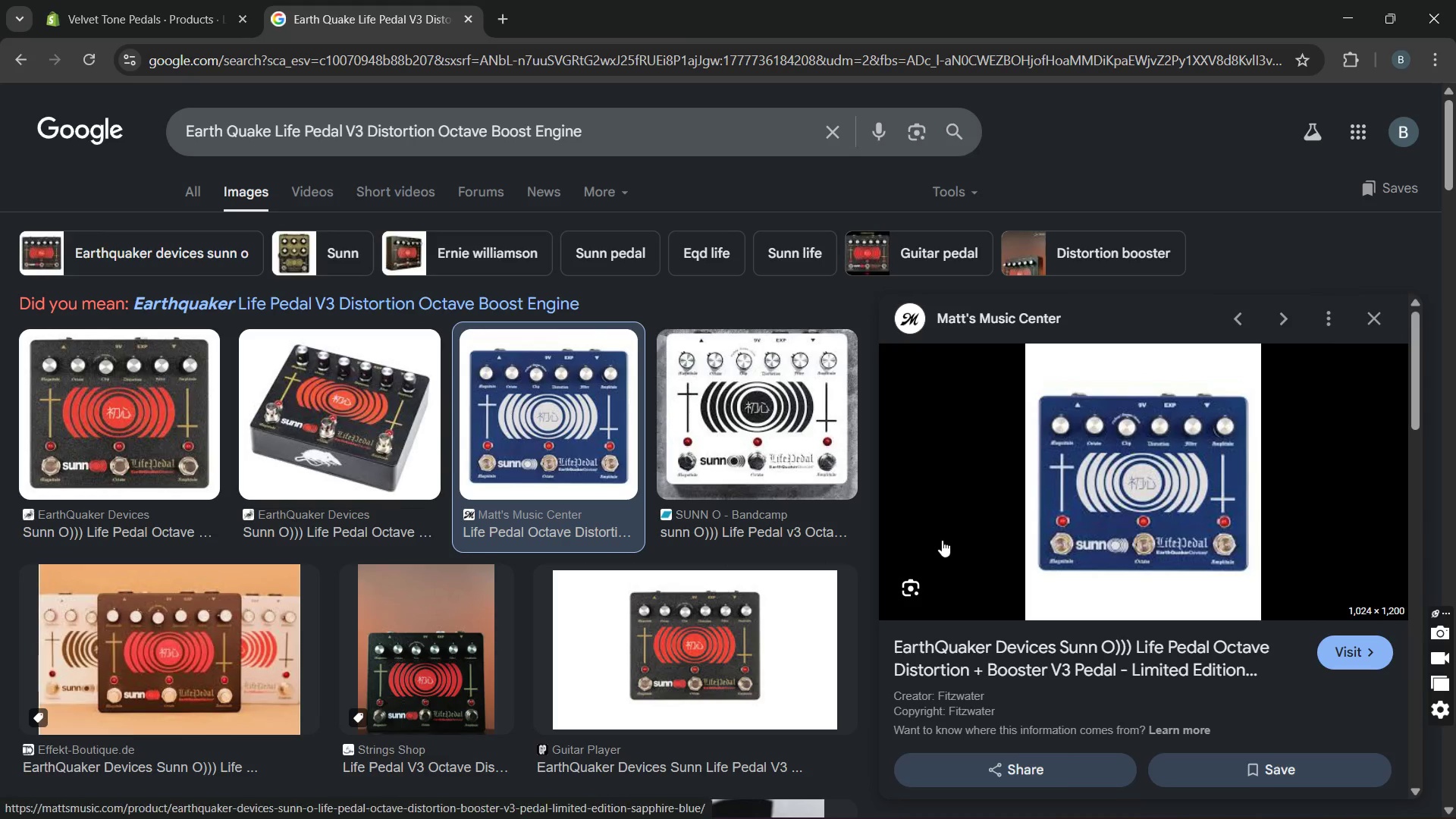 
right_click([1084, 506])
 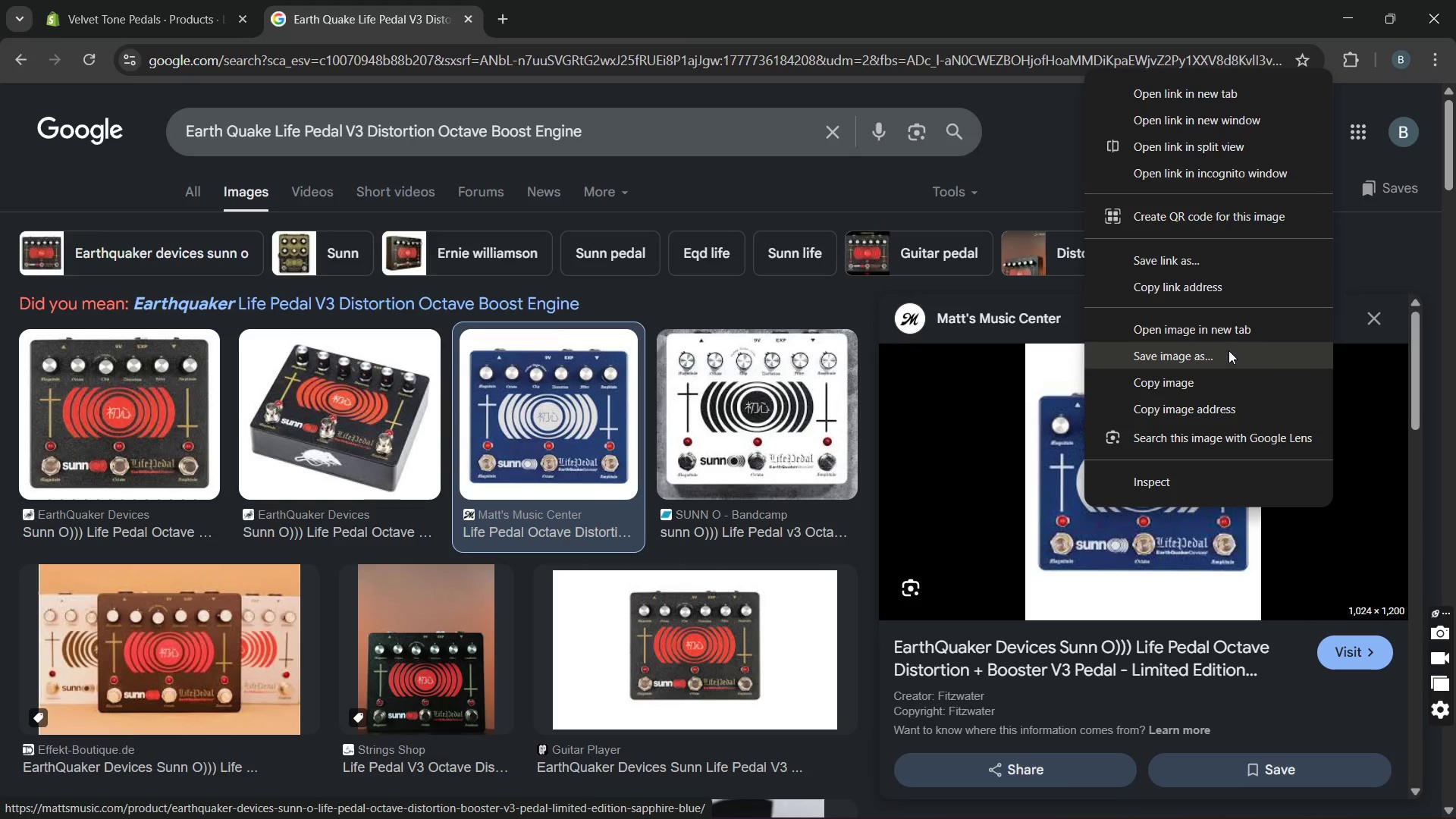 
wait(5.47)
 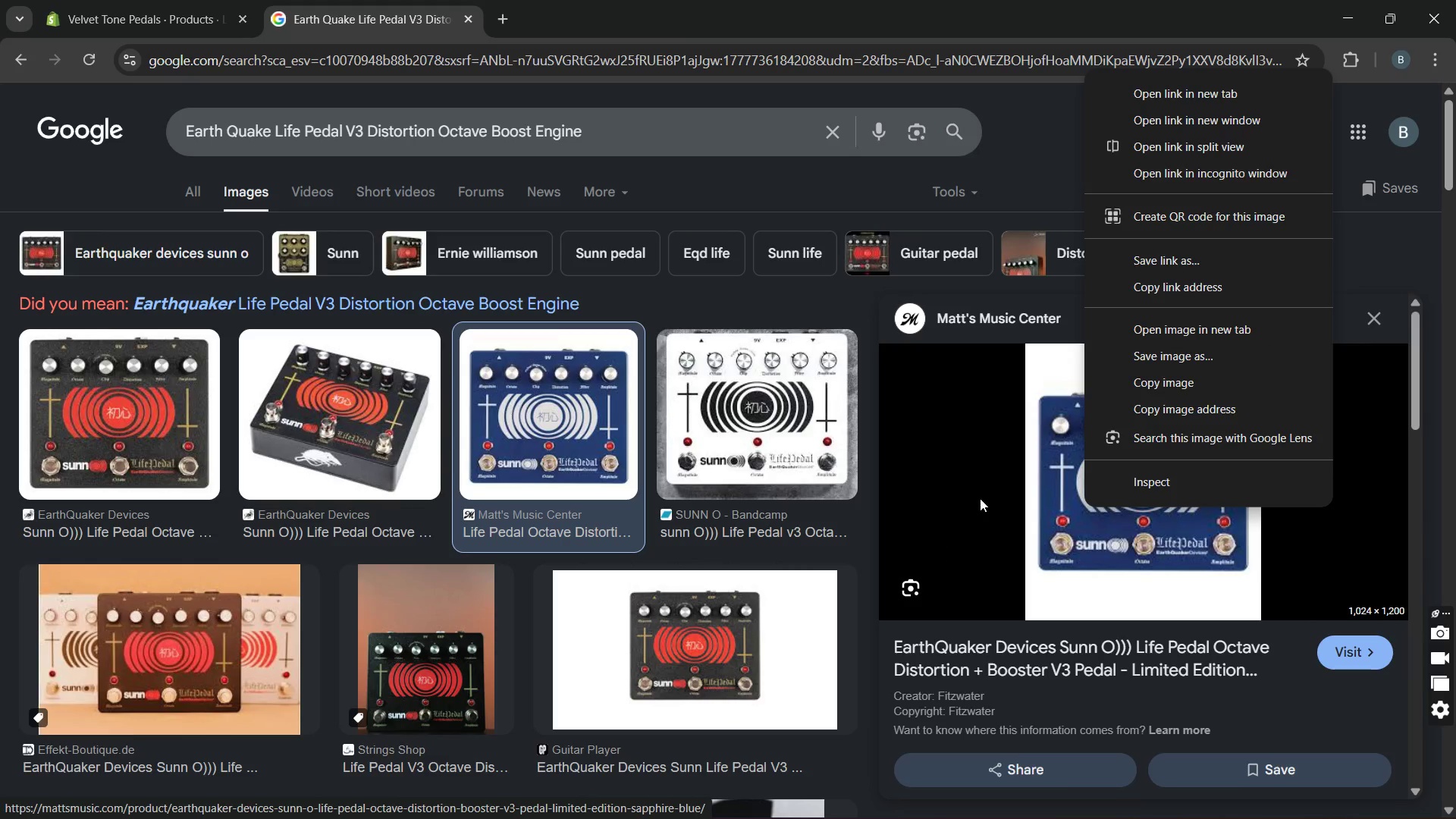 
left_click([1228, 350])
 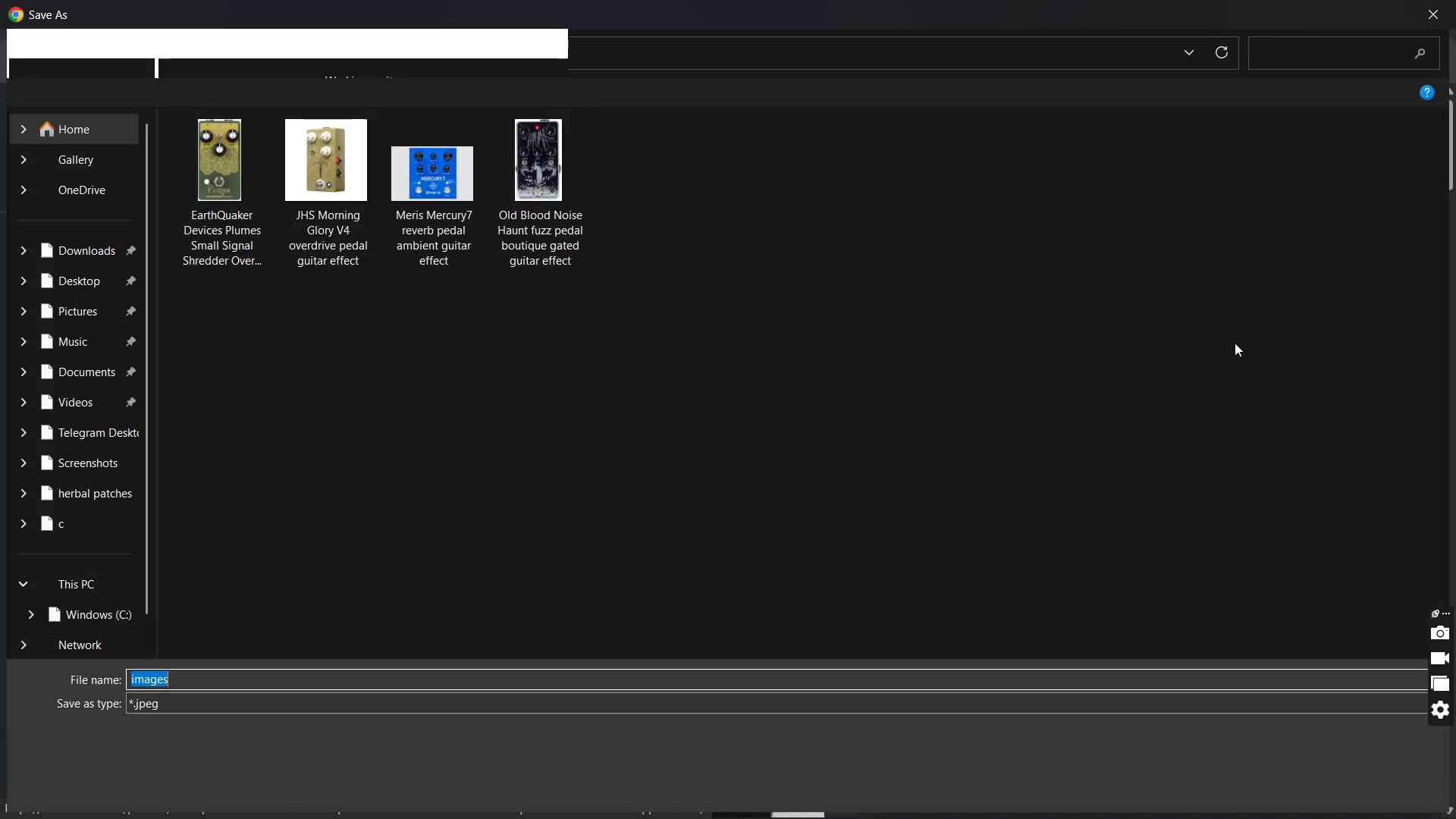 
key(Control+V)
 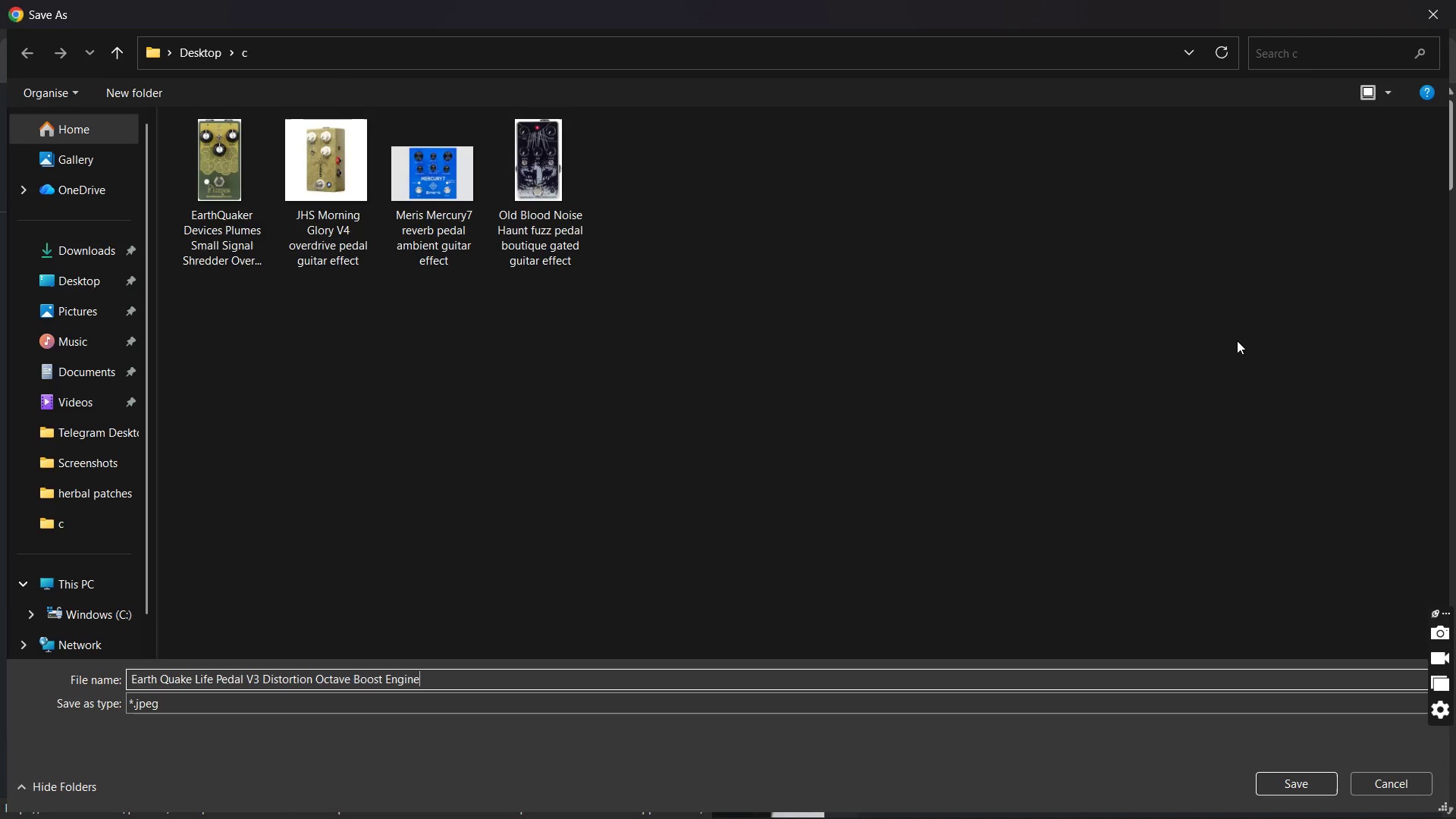 
key(Control+Enter)
 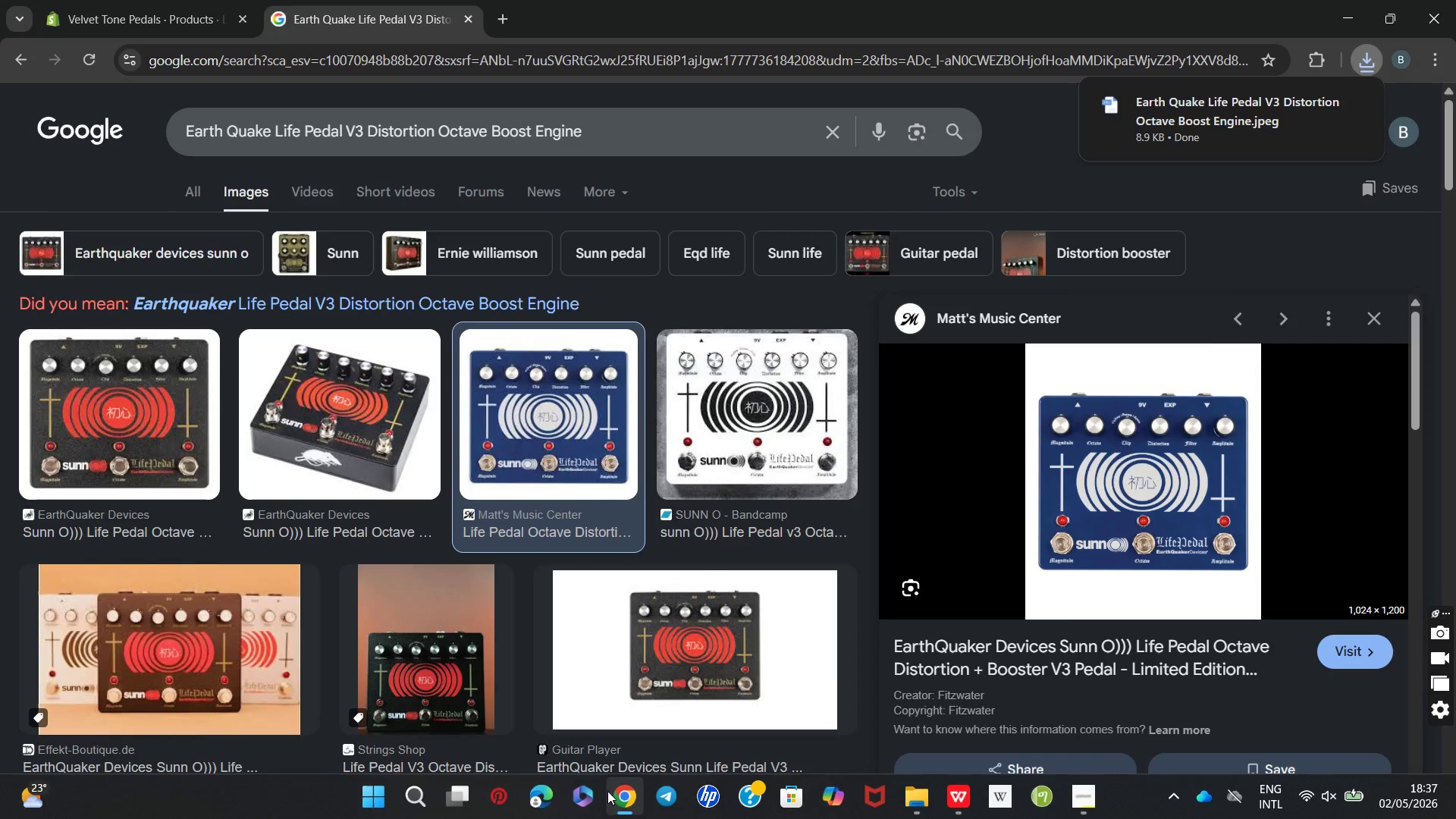 
left_click([169, 0])
 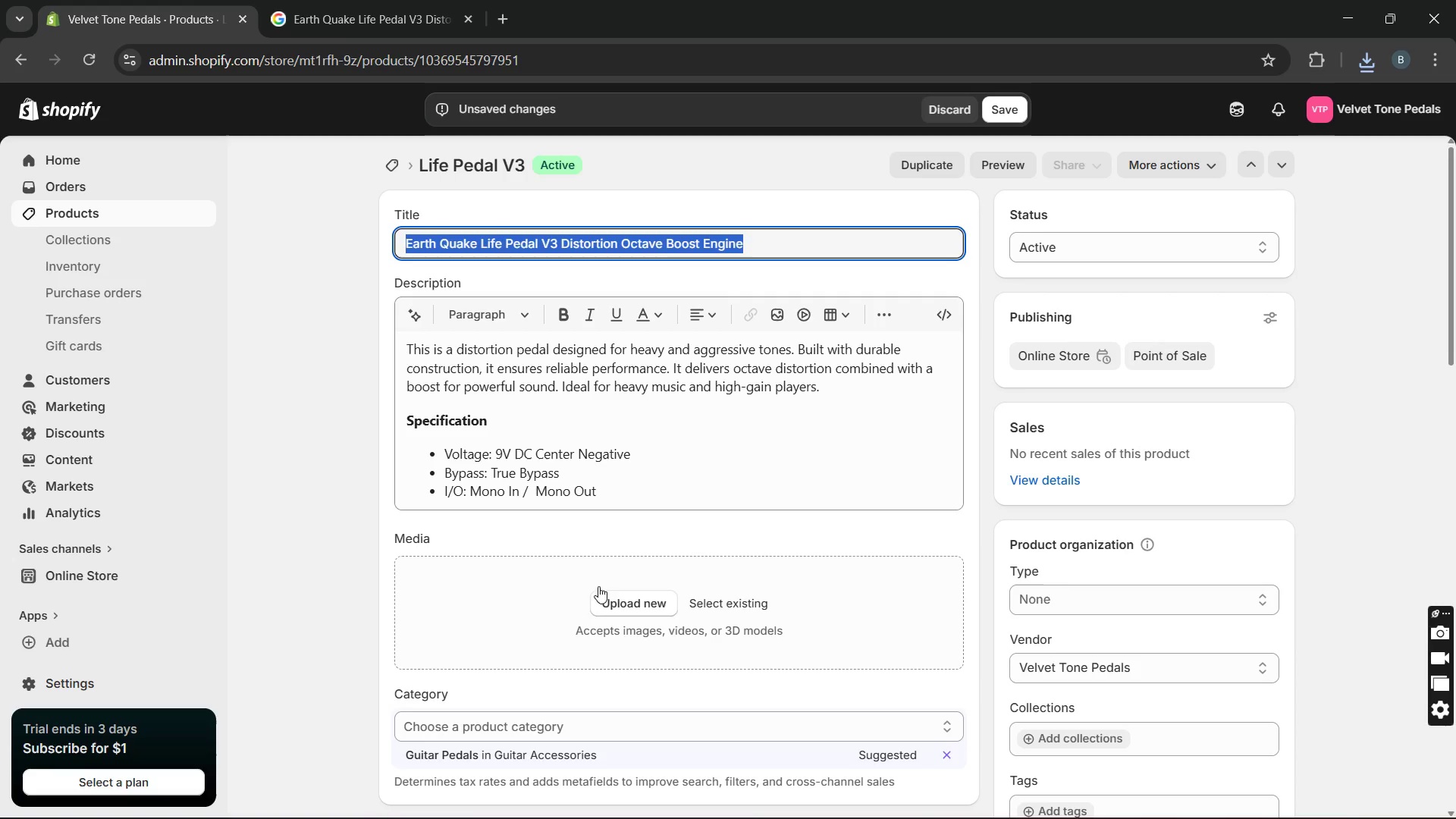 
left_click([614, 595])
 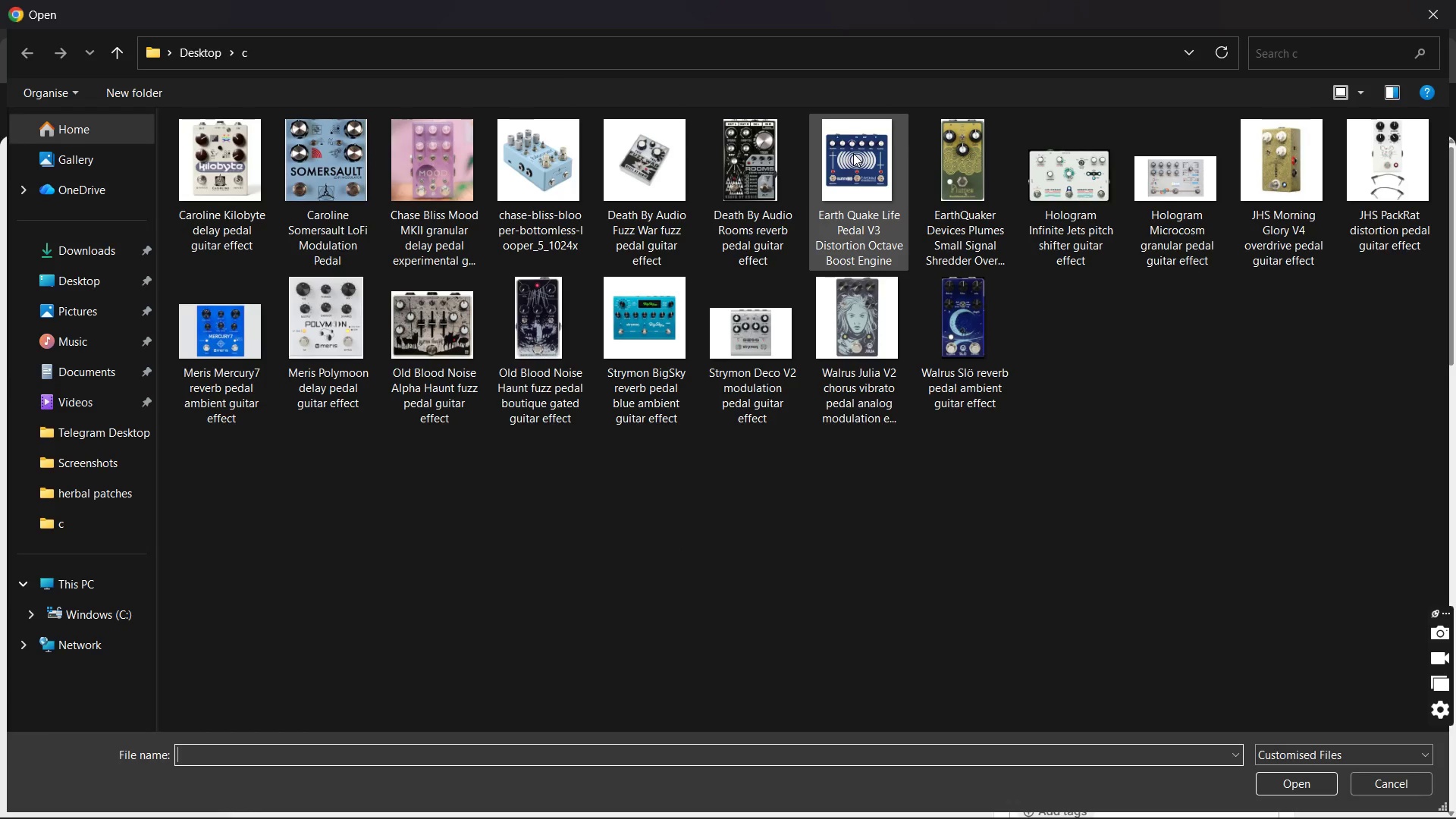 
wait(5.67)
 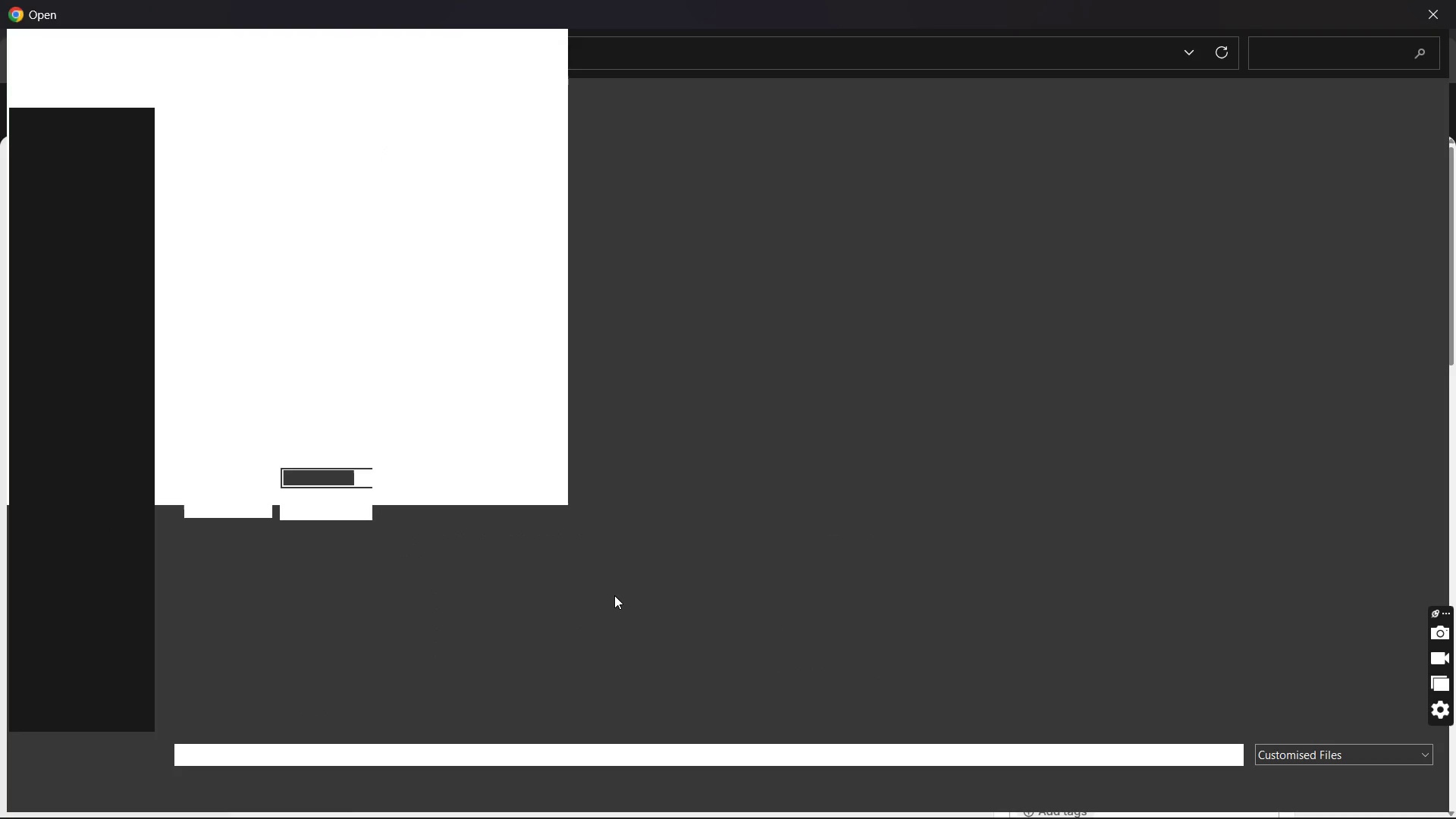 
double_click([864, 175])
 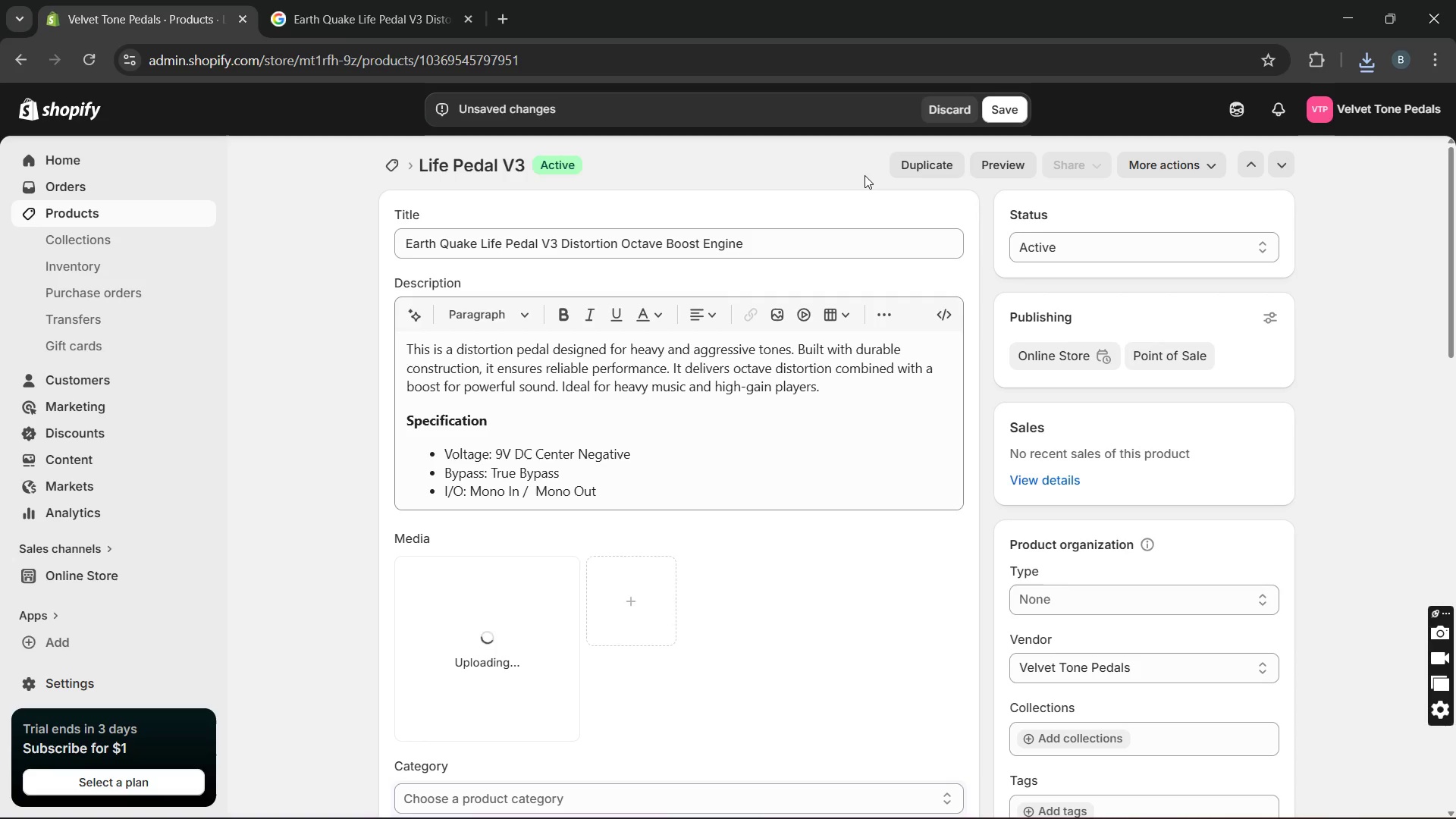 
wait(8.97)
 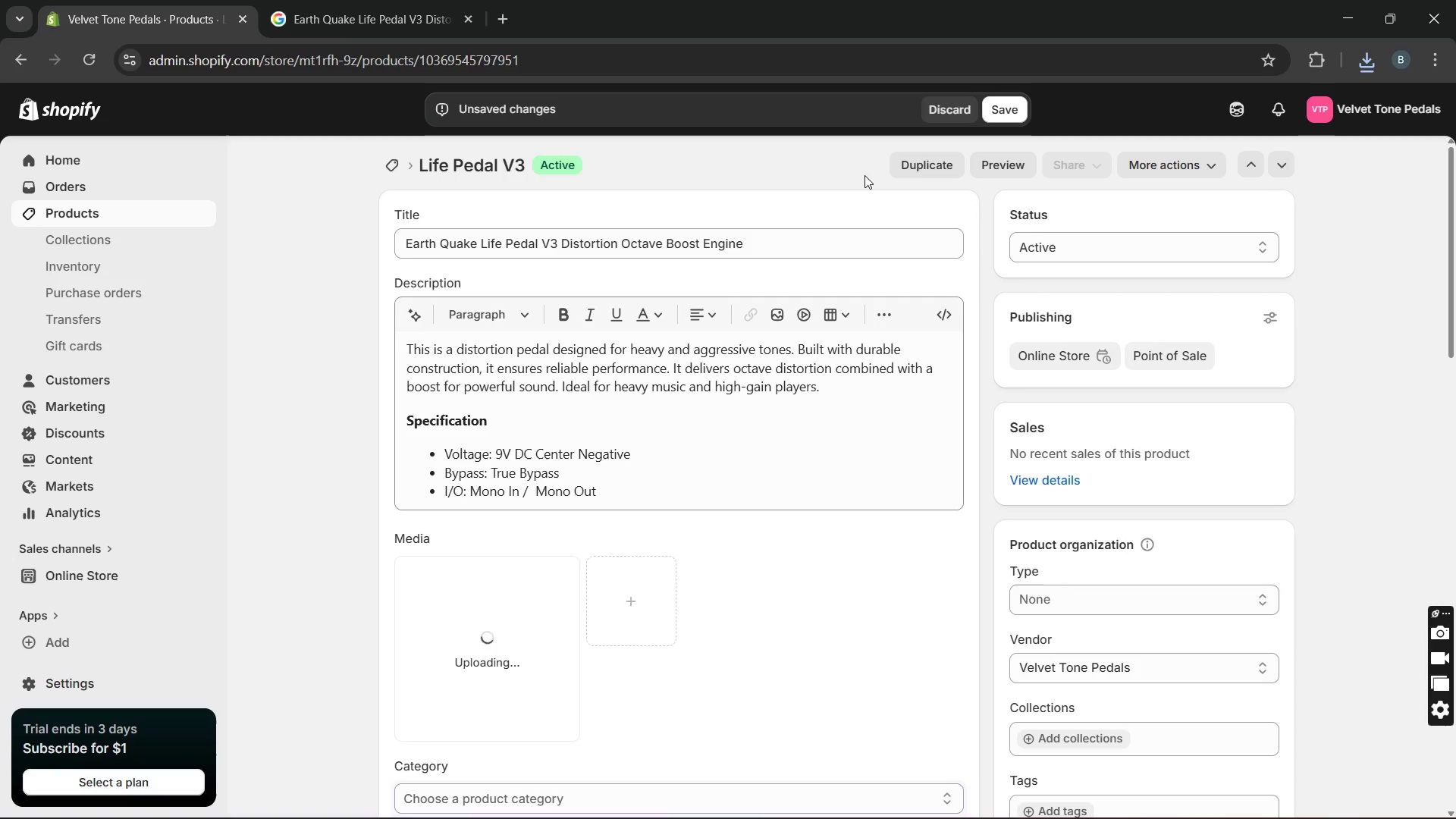 
left_click([458, 639])
 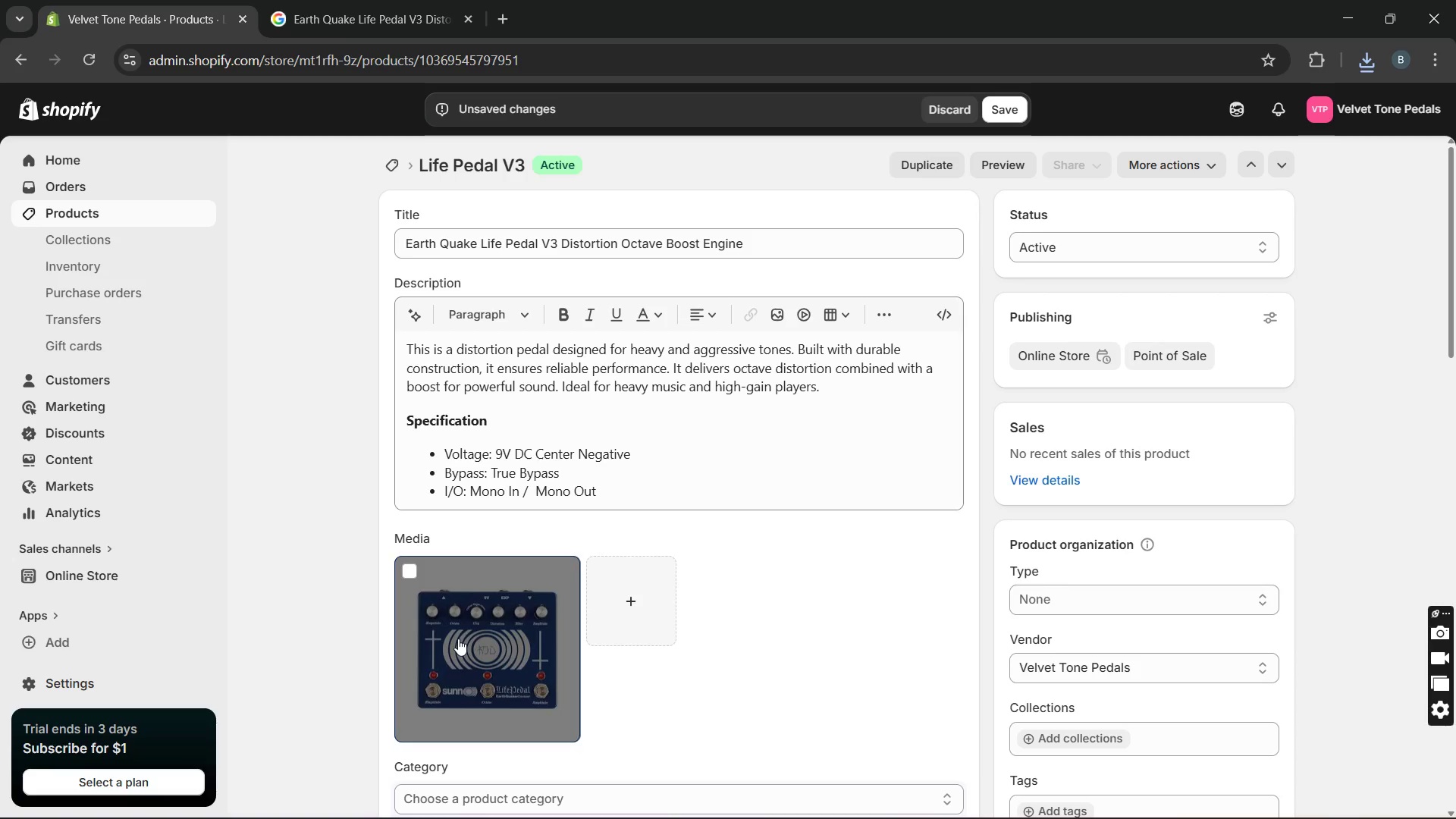 
mouse_move([474, 635])
 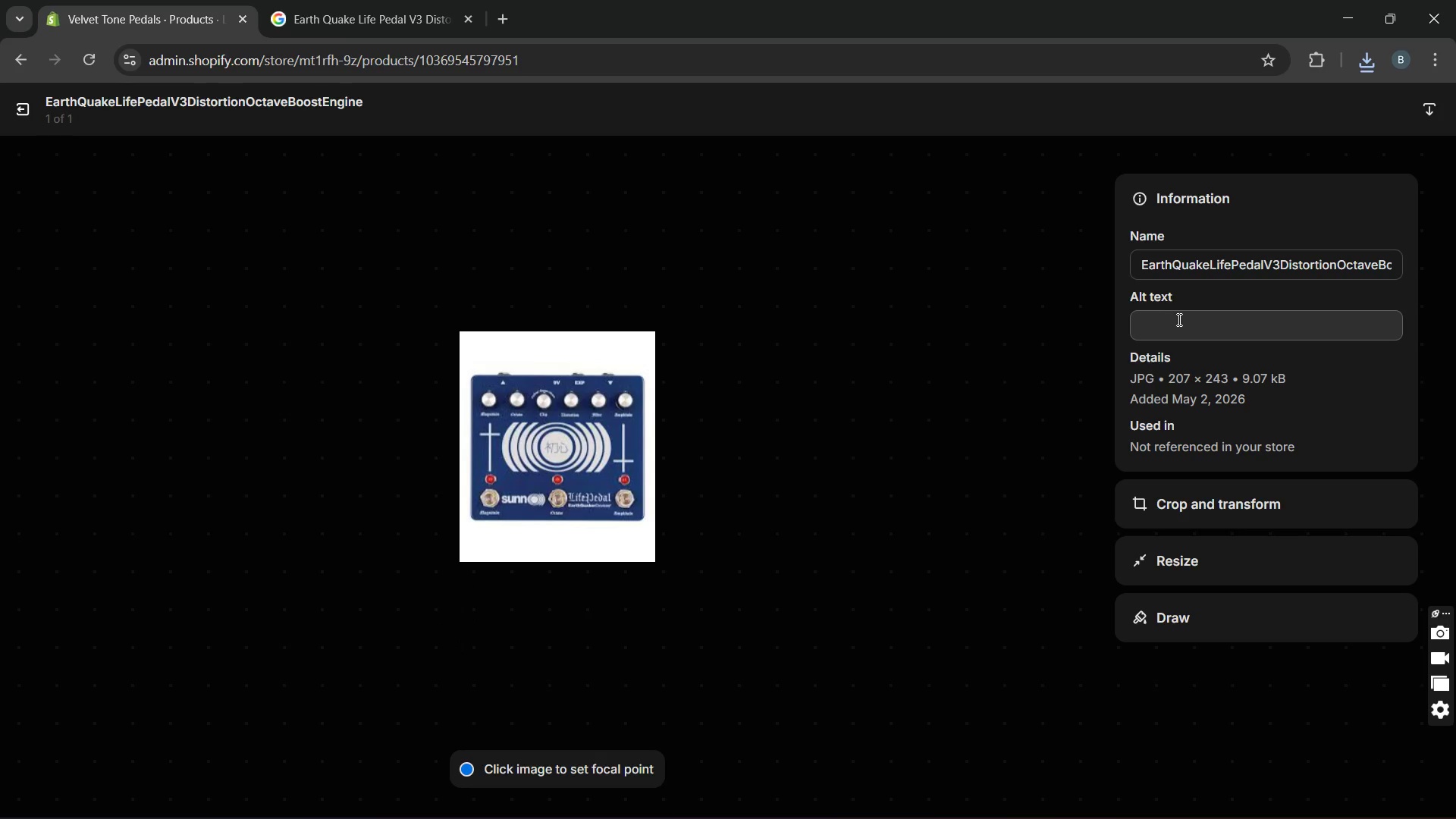 
left_click([1178, 319])
 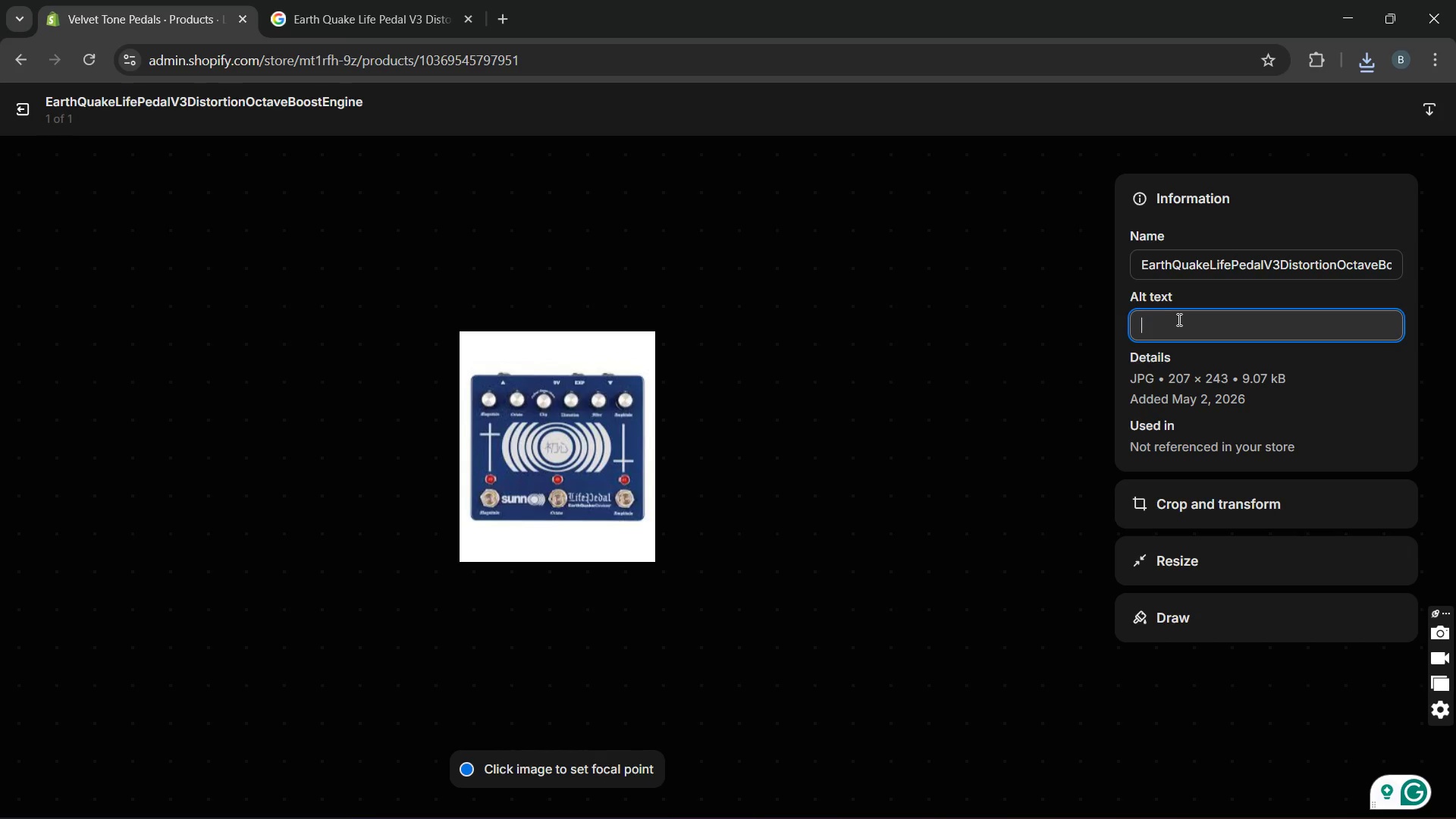 
wait(7.5)
 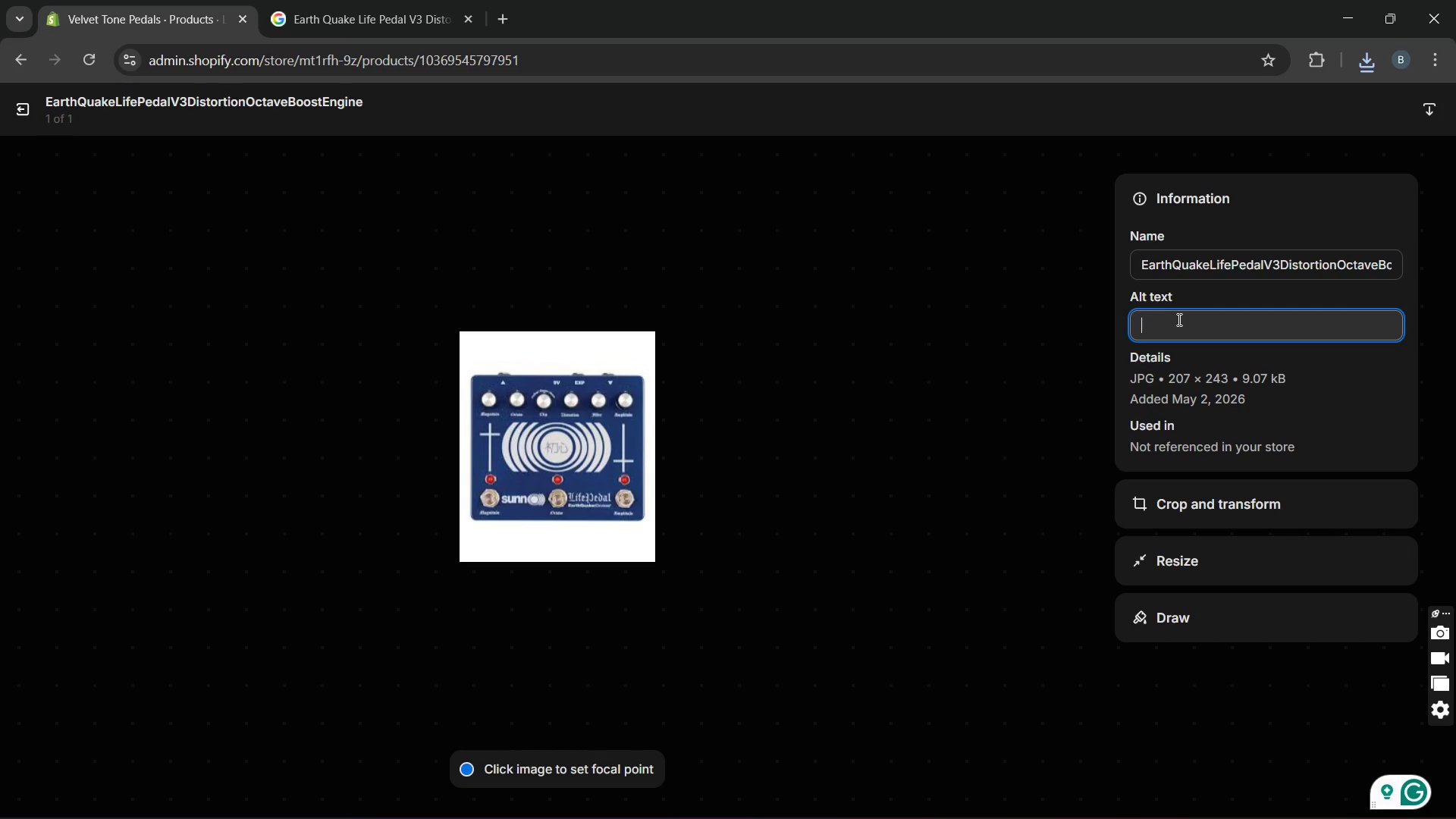 
type(earth quake life b)
key(Backspace)
type(pedal V3 distortion pedal effect)
 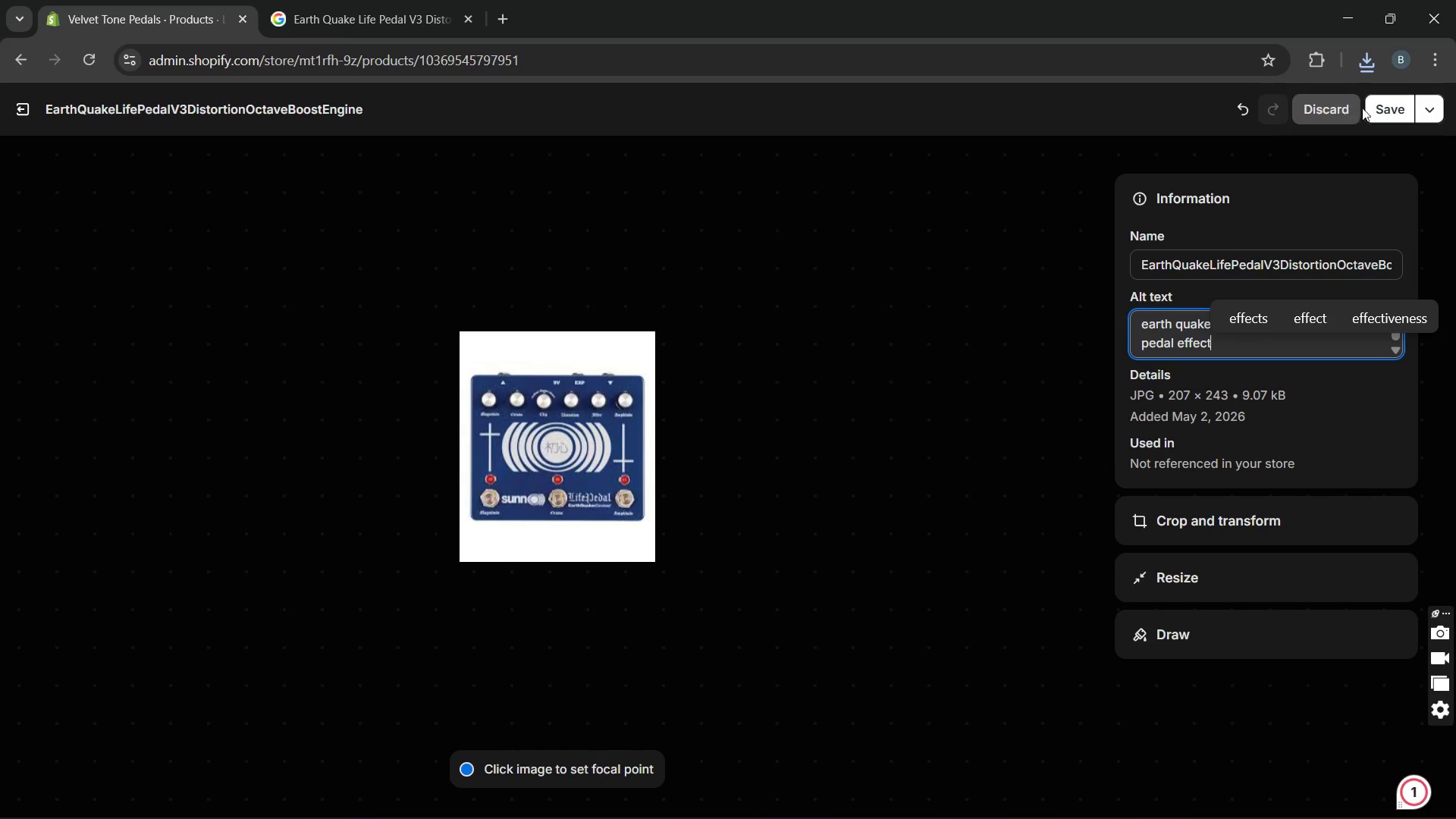 
left_click([1370, 109])
 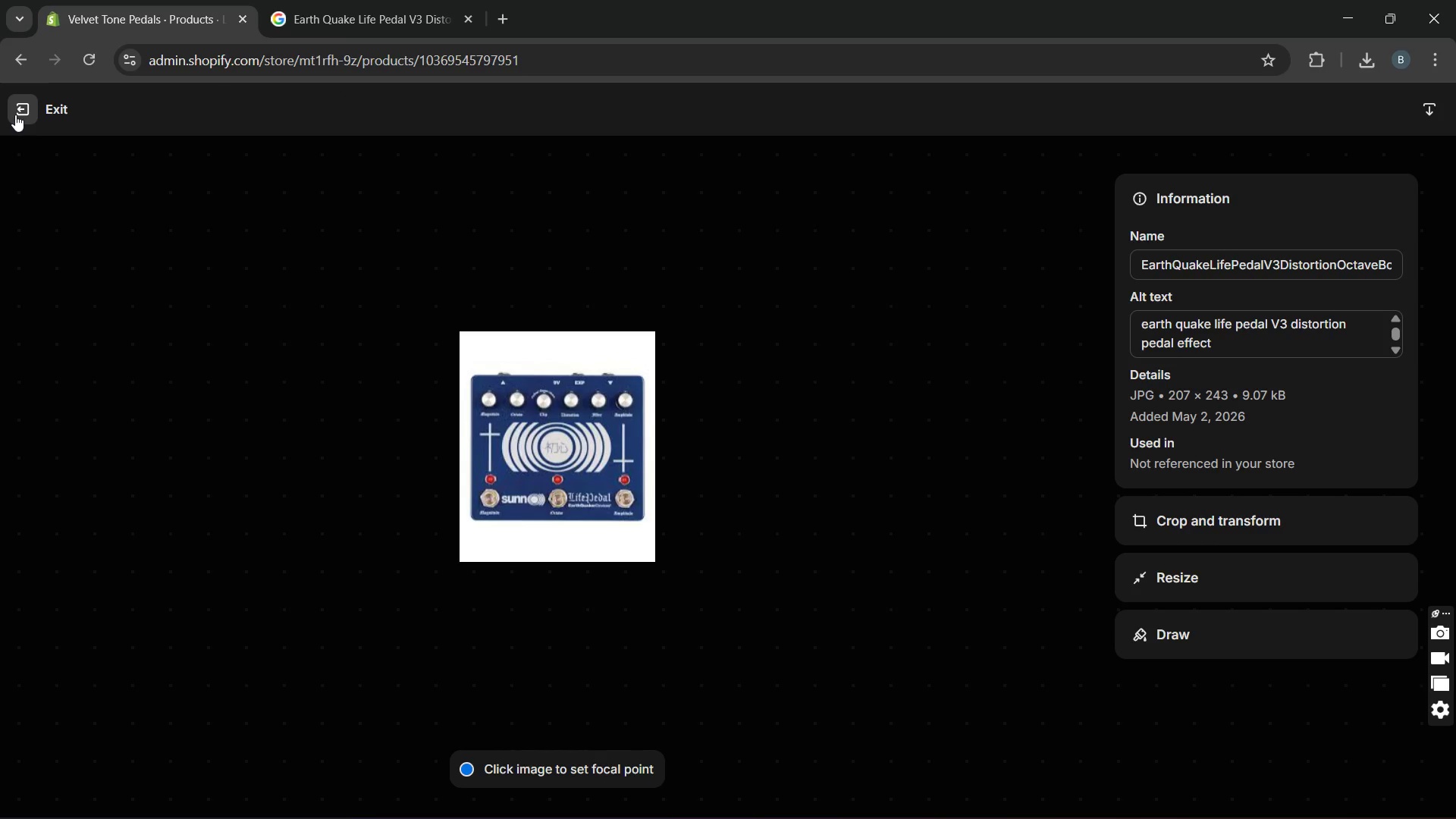 
left_click([15, 115])
 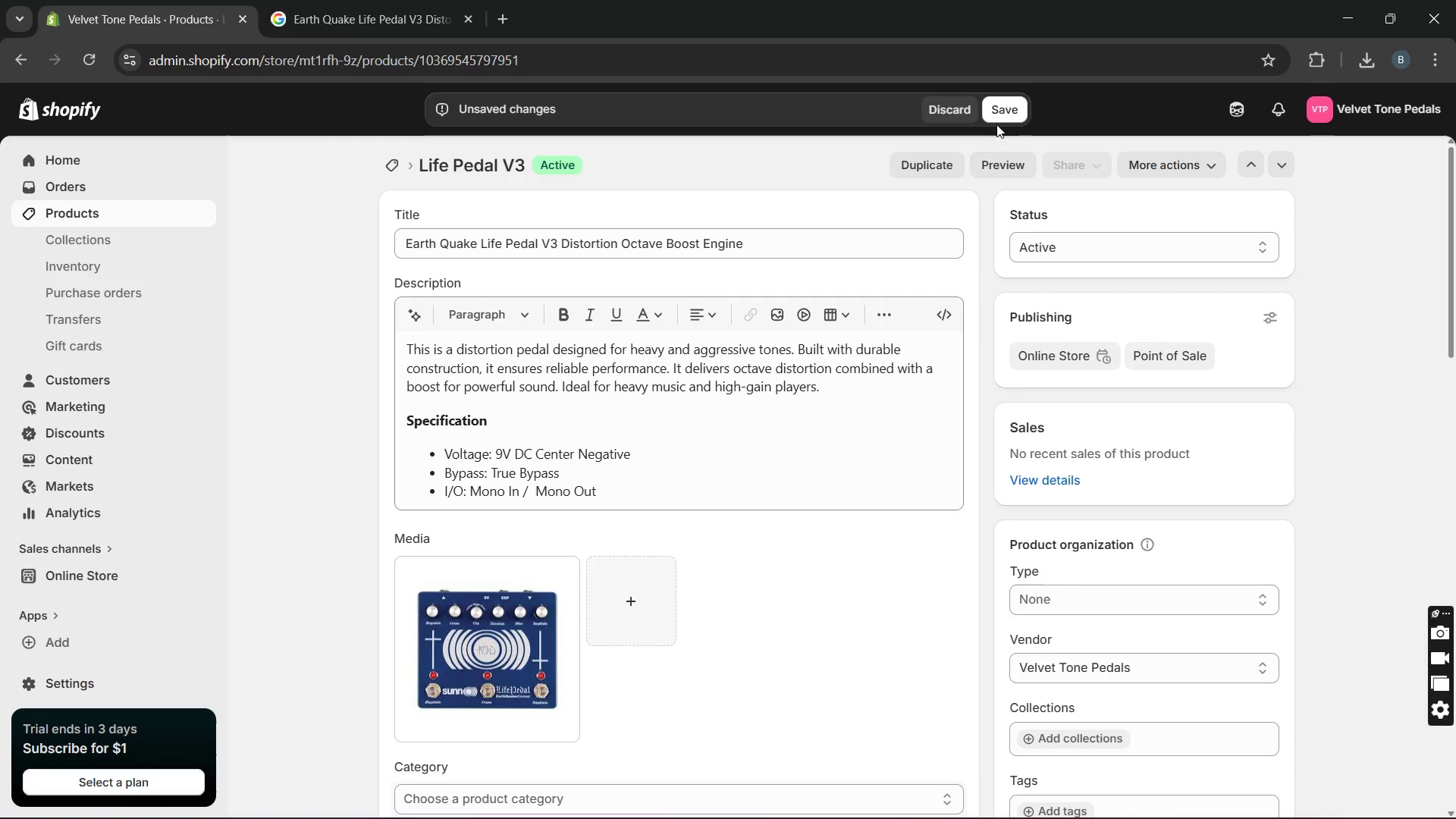 
left_click([1006, 111])
 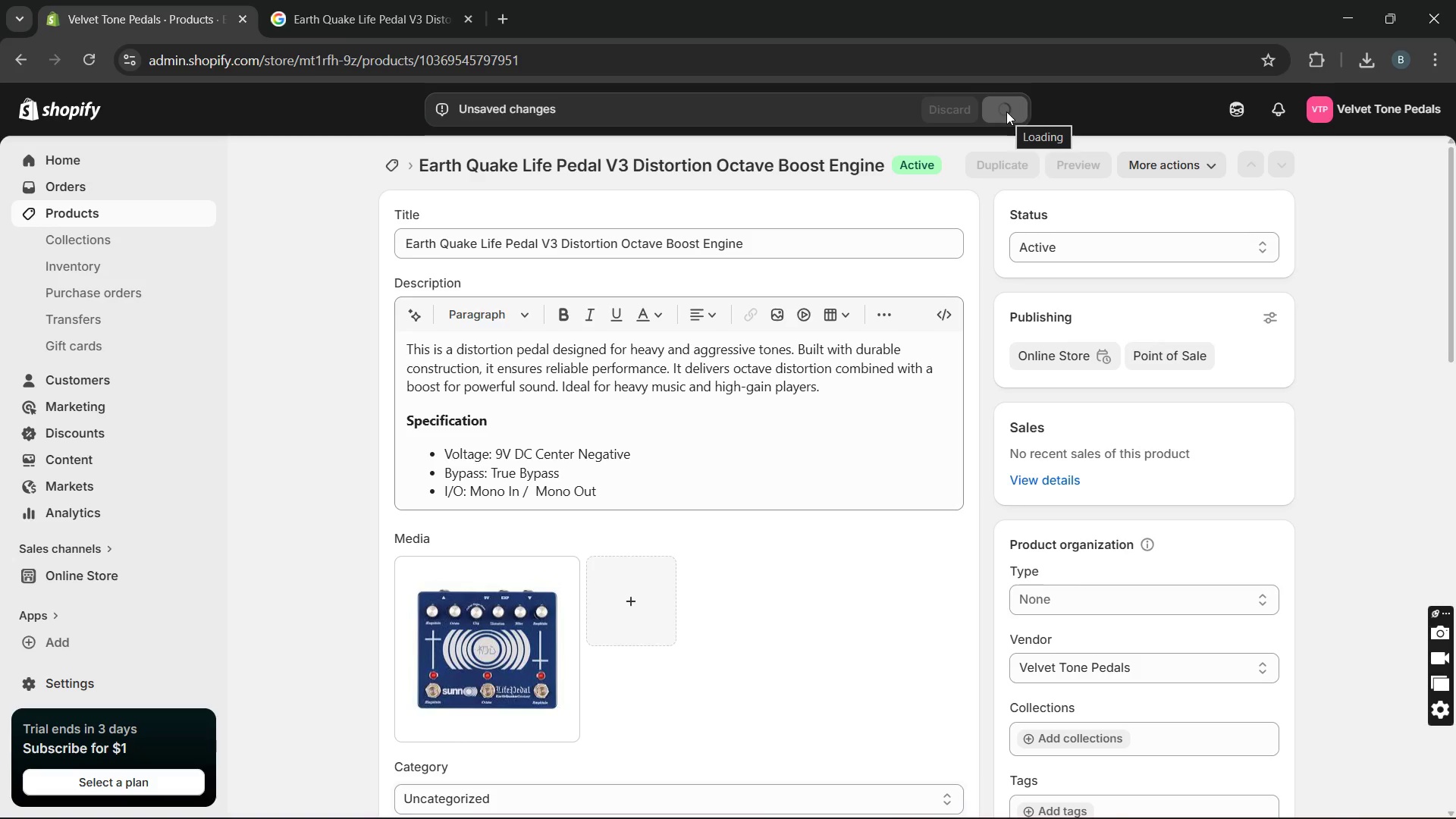 
wait(9.84)
 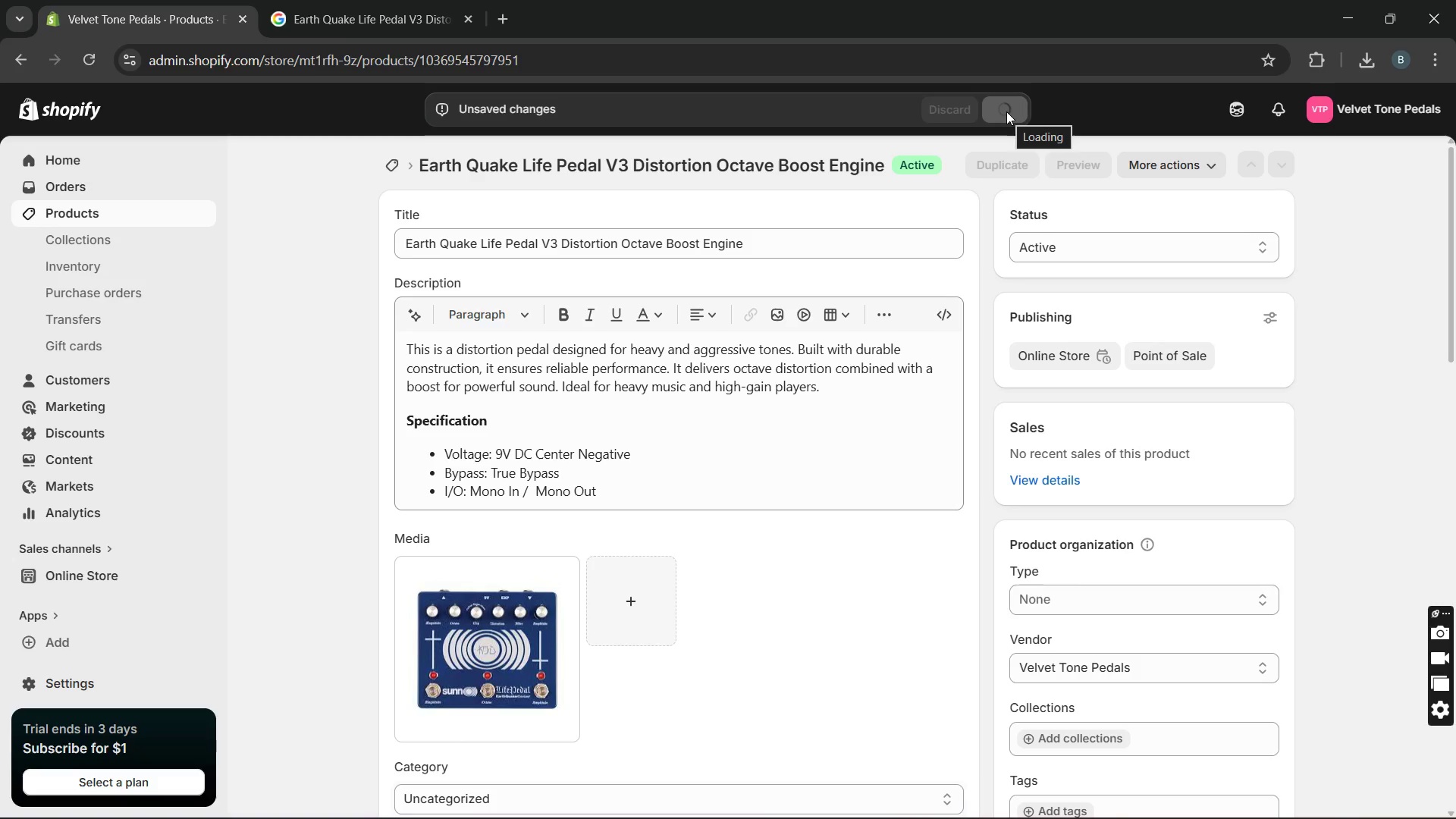 
left_click([130, 215])
 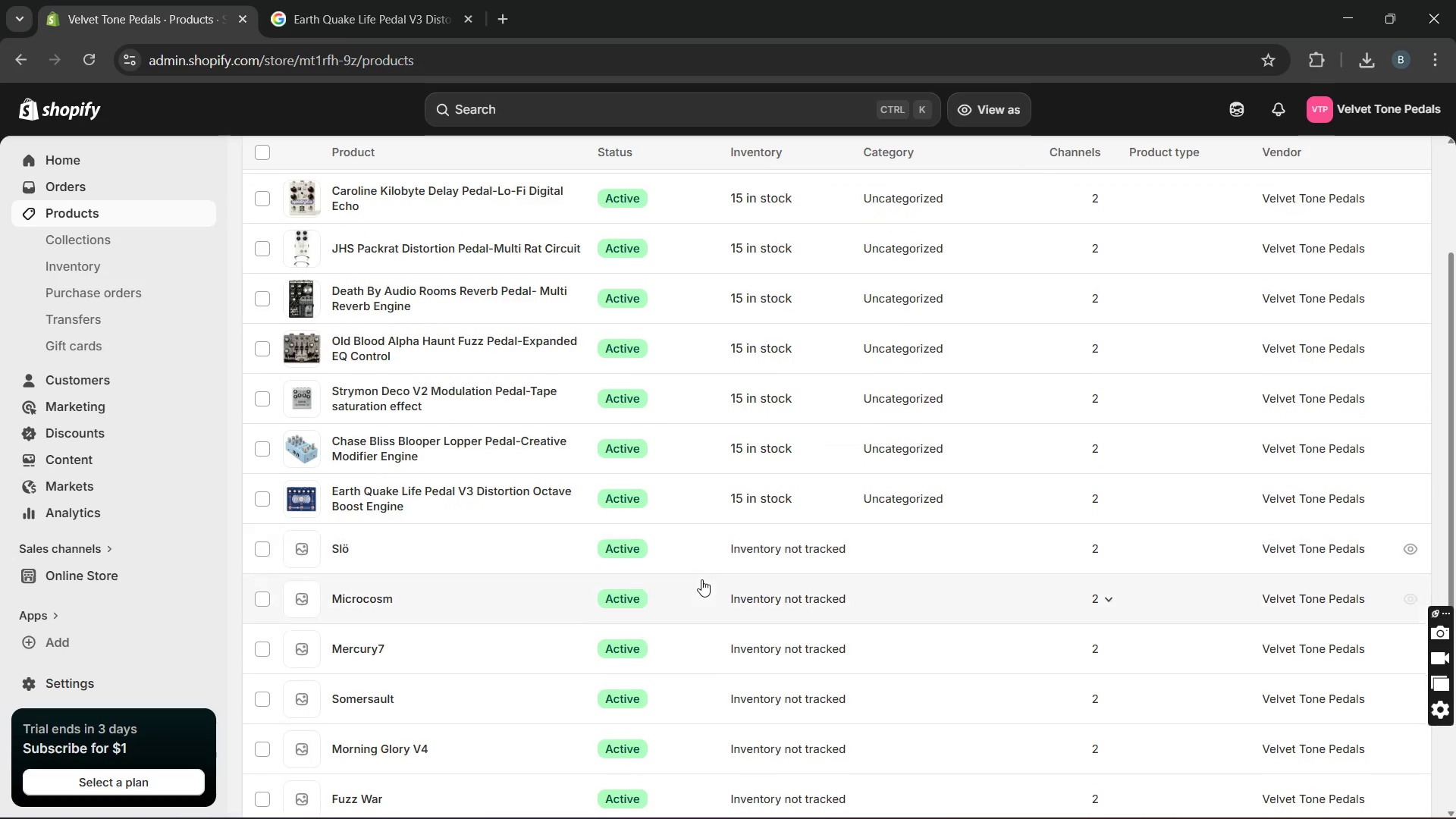 
left_click([520, 556])
 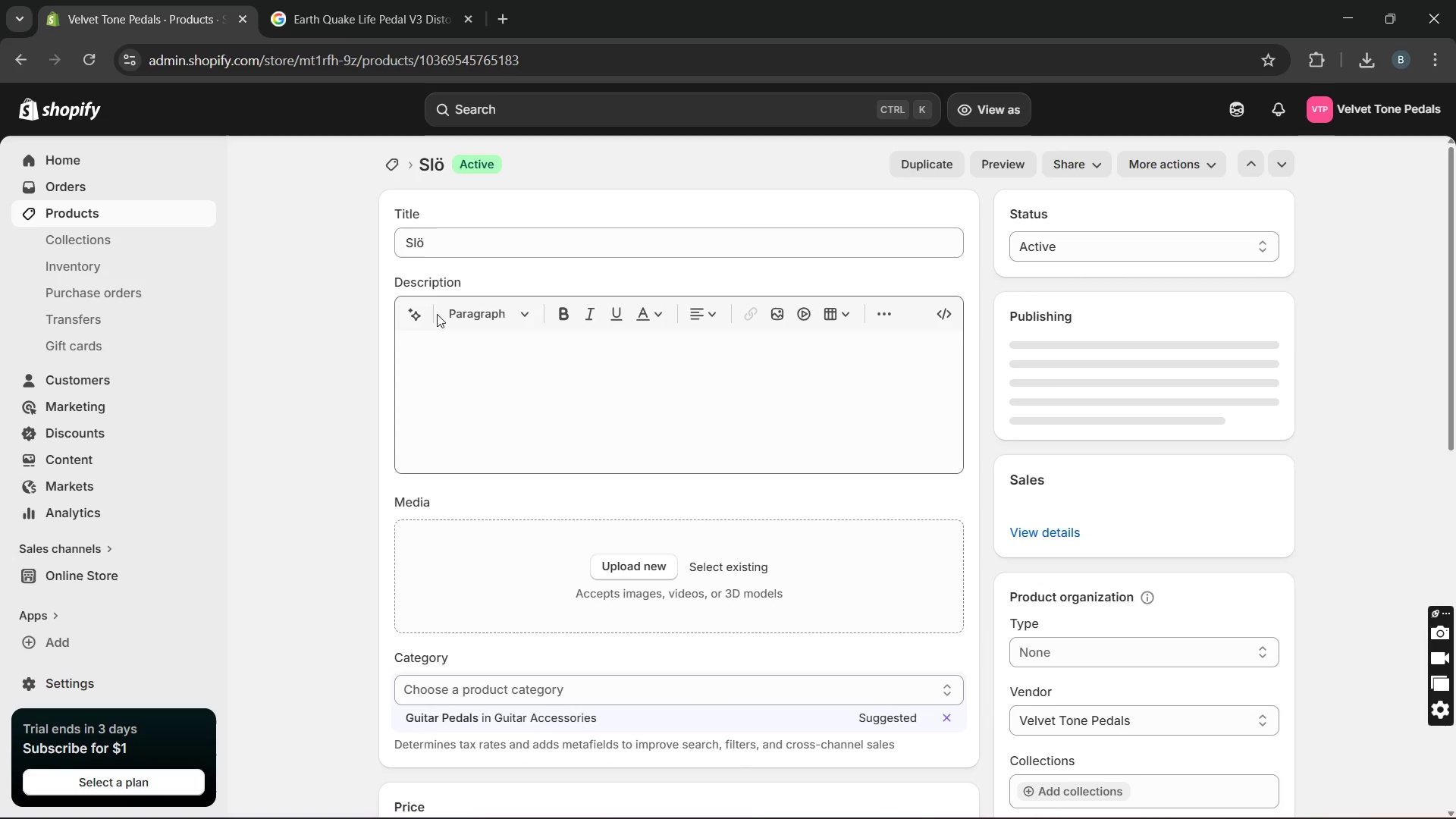 
left_click([404, 243])
 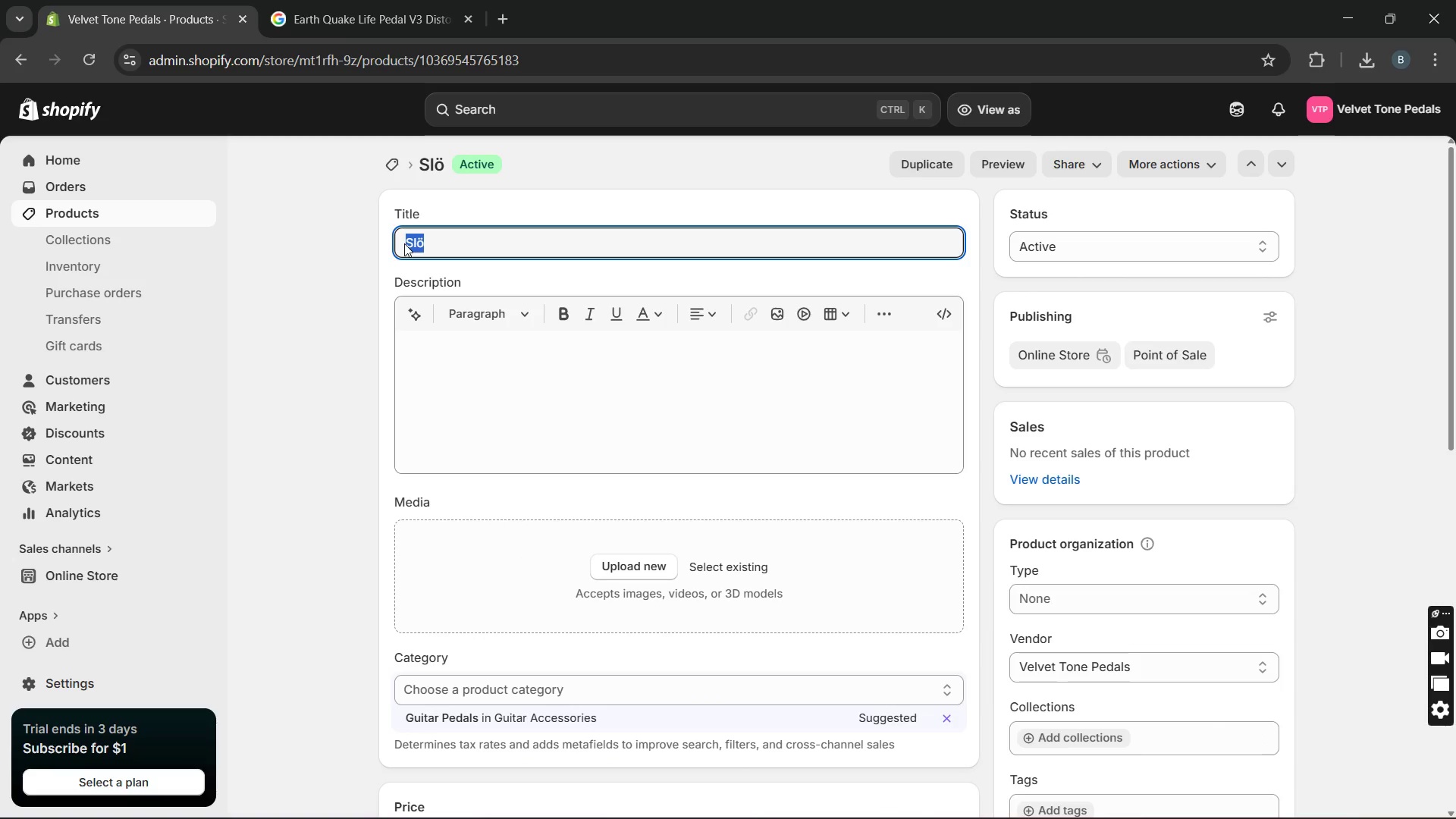 
left_click([404, 243])
 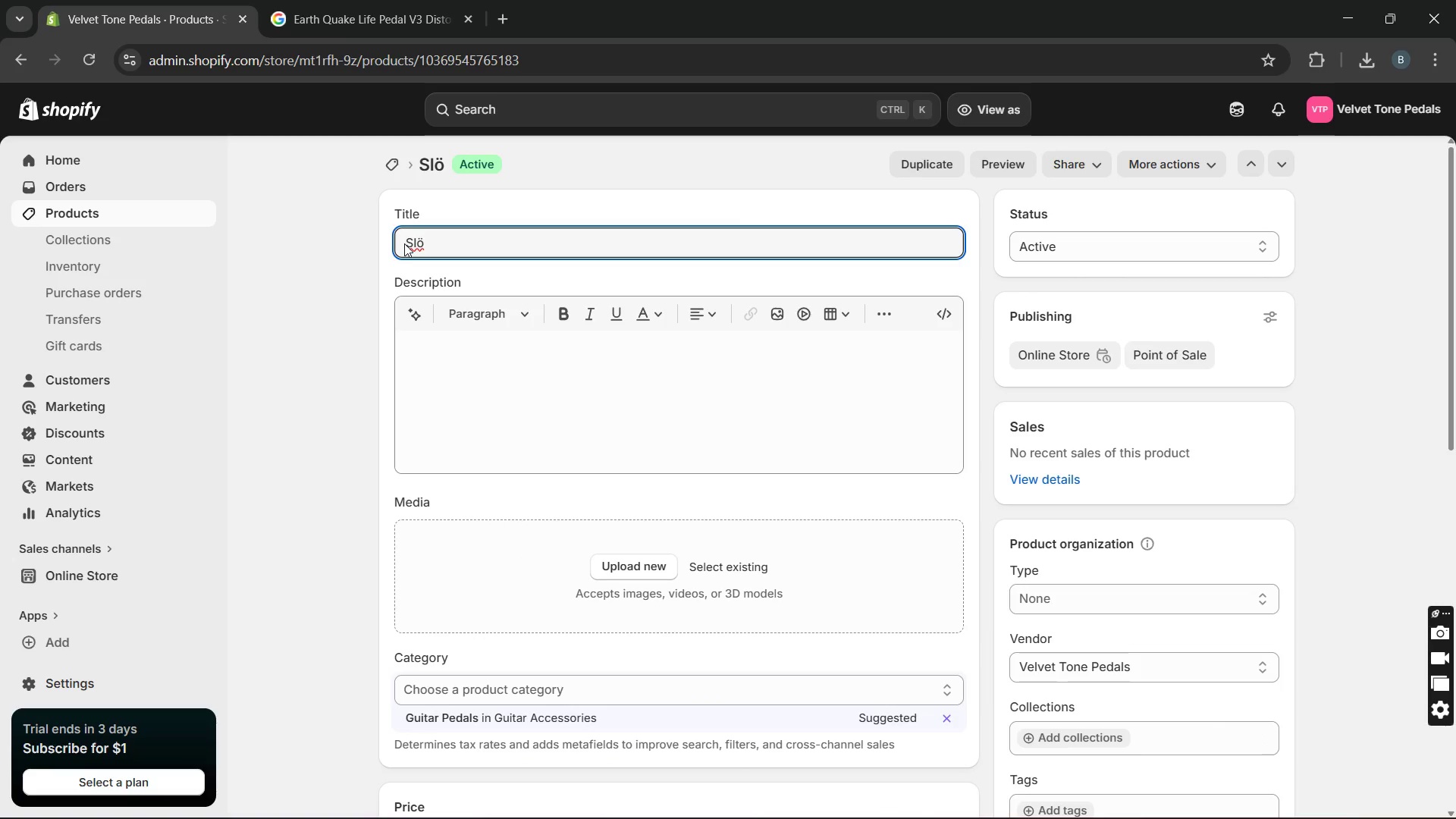 
key(ArrowLeft)
 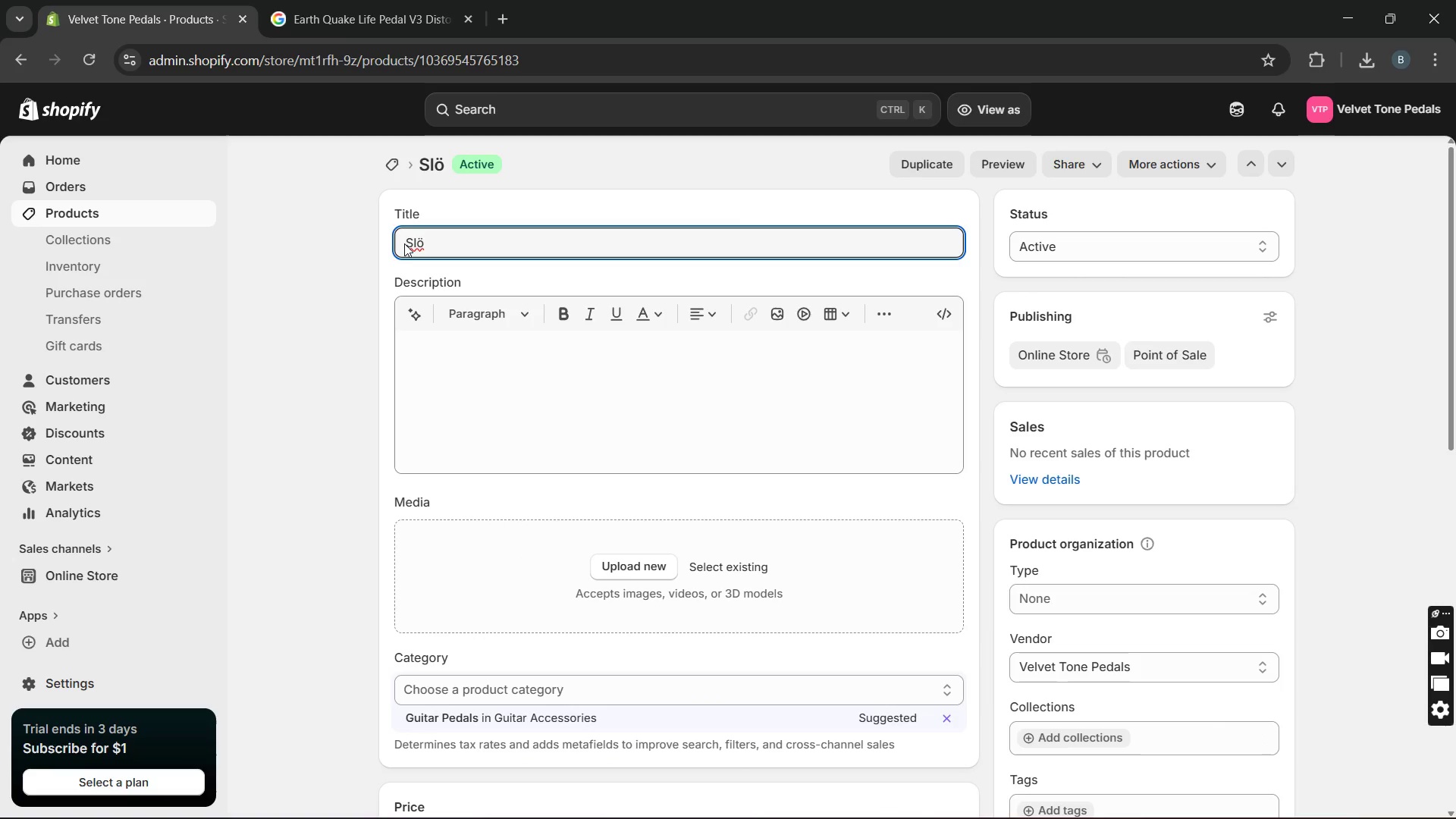 
key(ArrowLeft)
 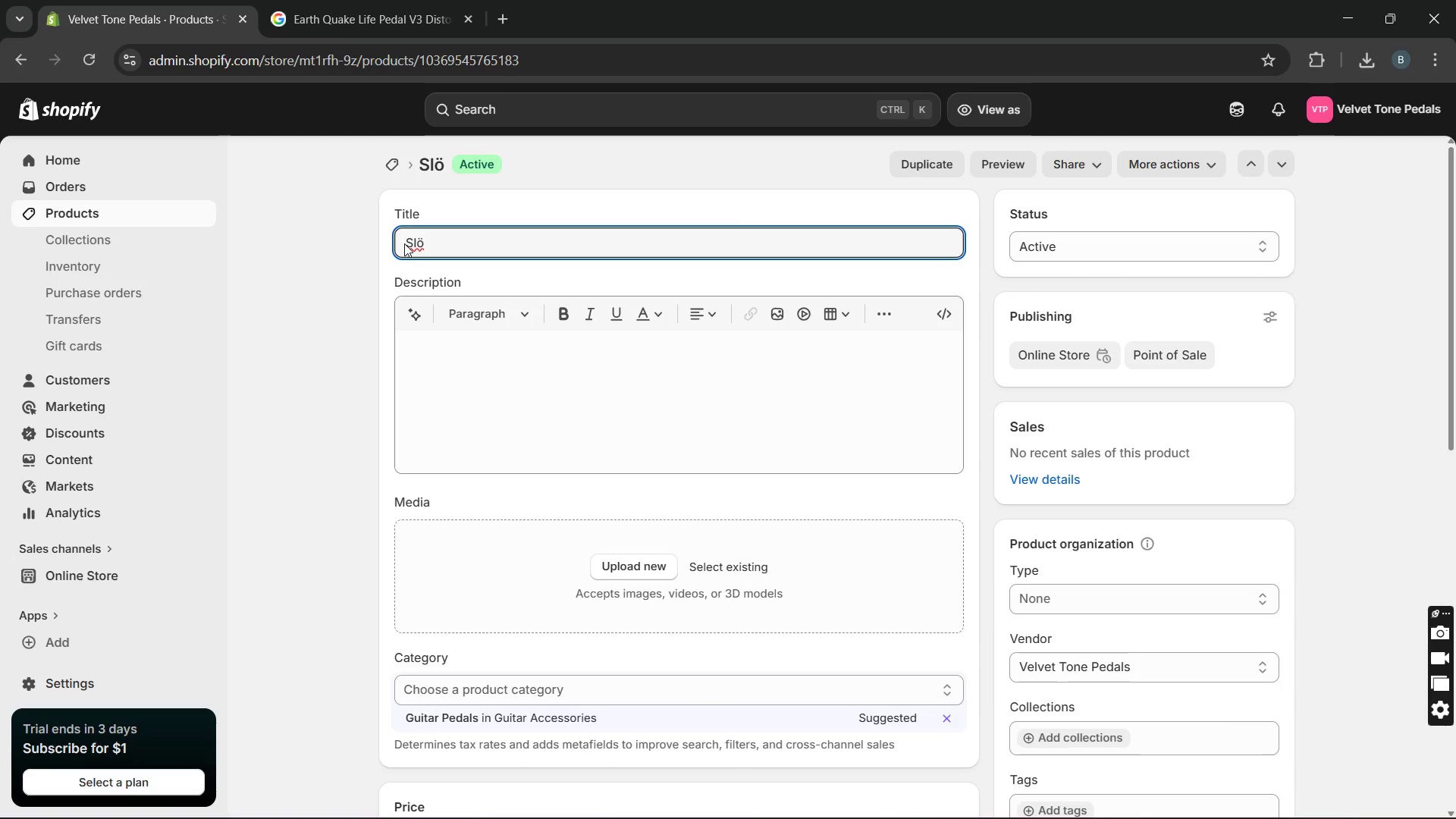 
key(ArrowLeft)
 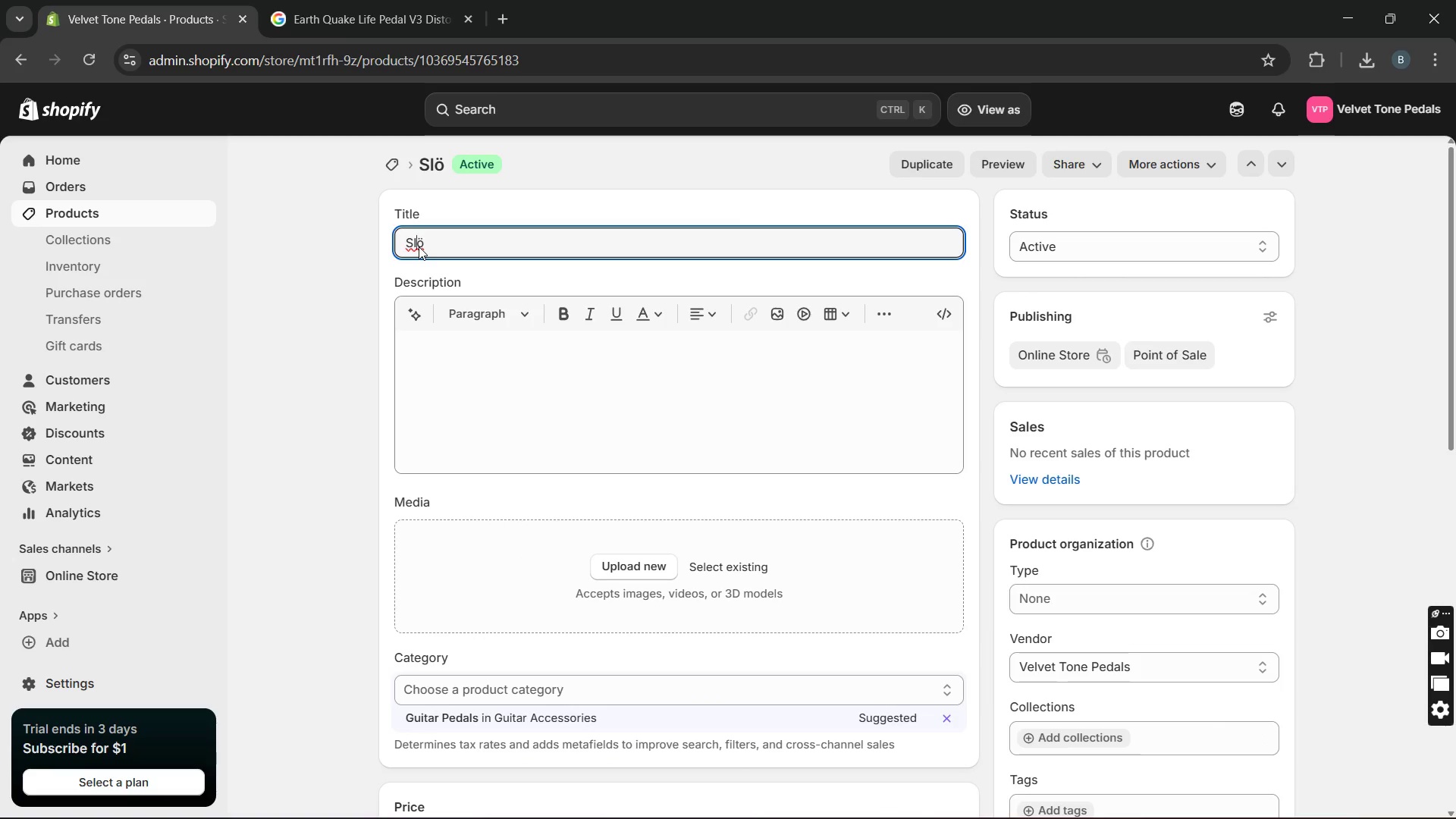 
double_click([419, 246])
 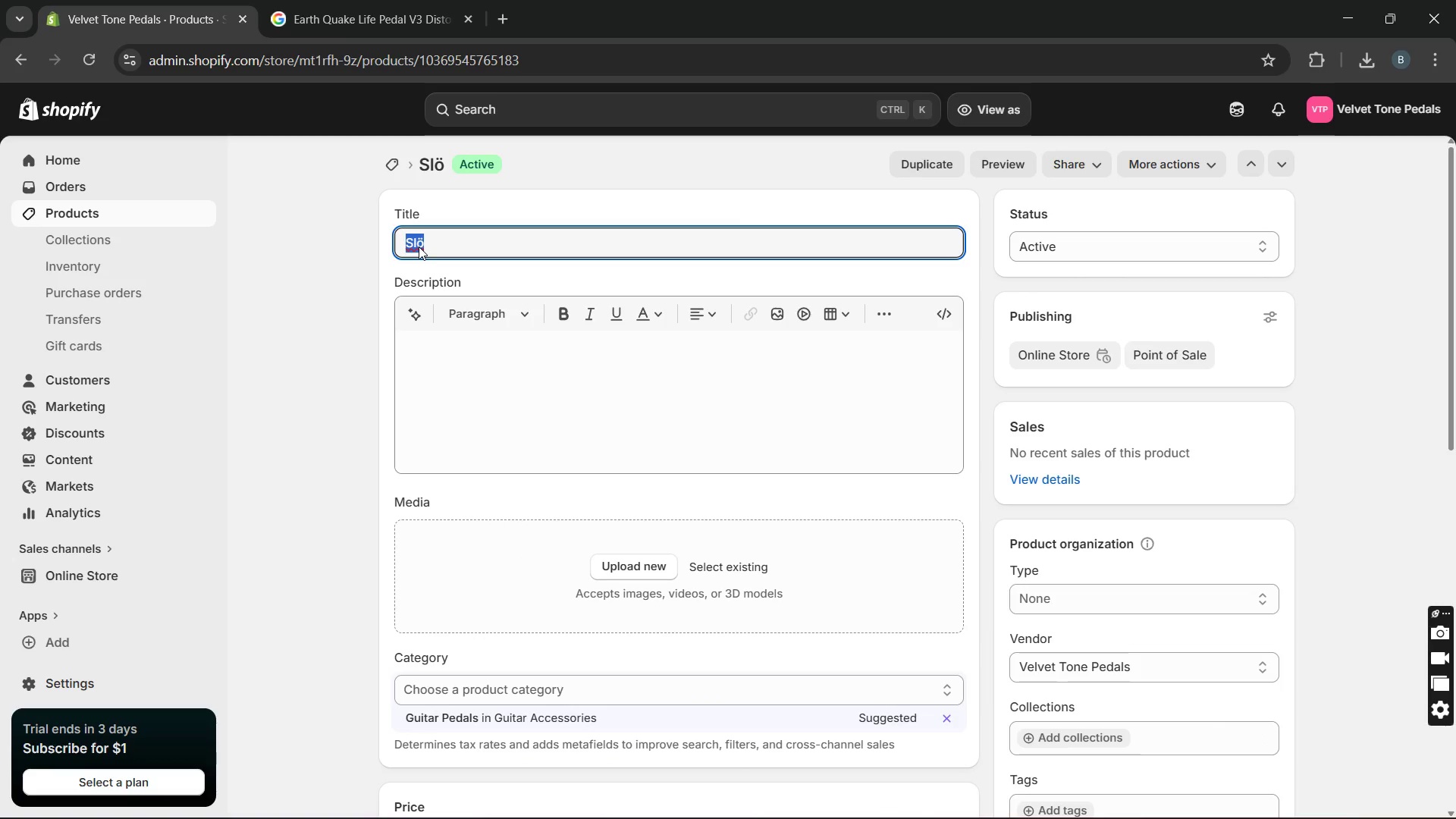 
key(ArrowLeft)
 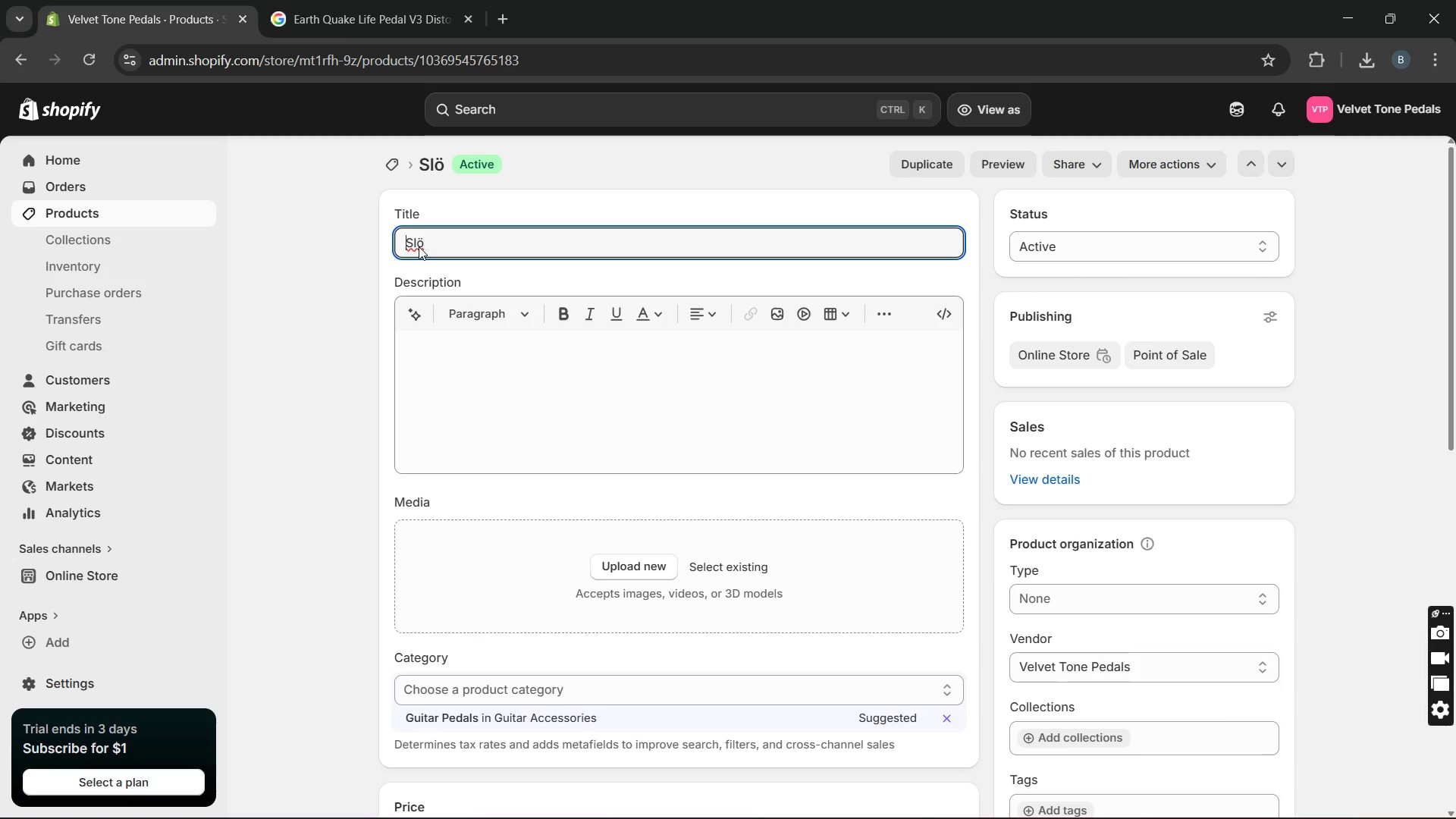 
type(Wary)
key(Backspace)
type(us Audion)
key(Backspace)
type( )
 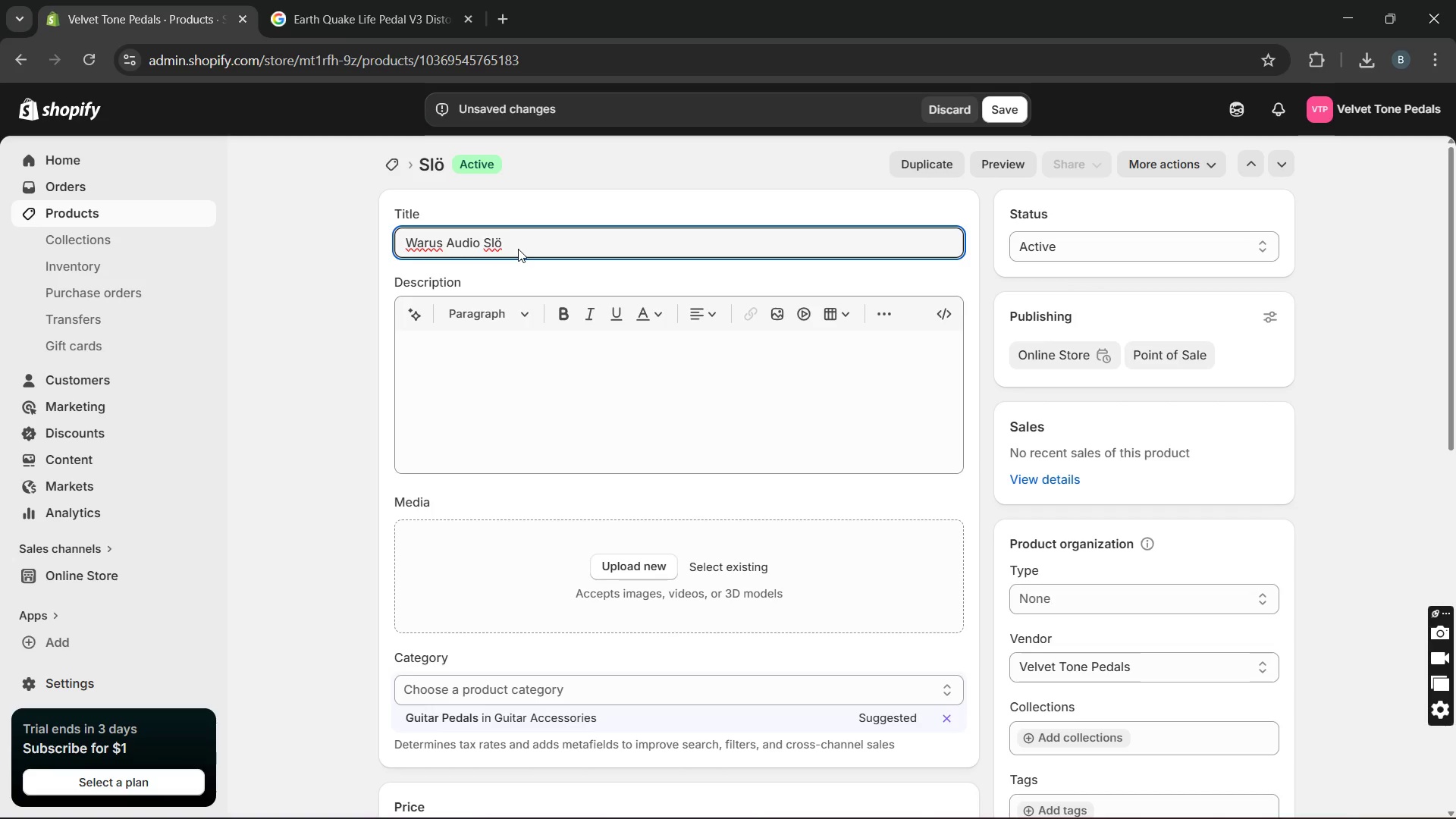 
key(ArrowRight)
 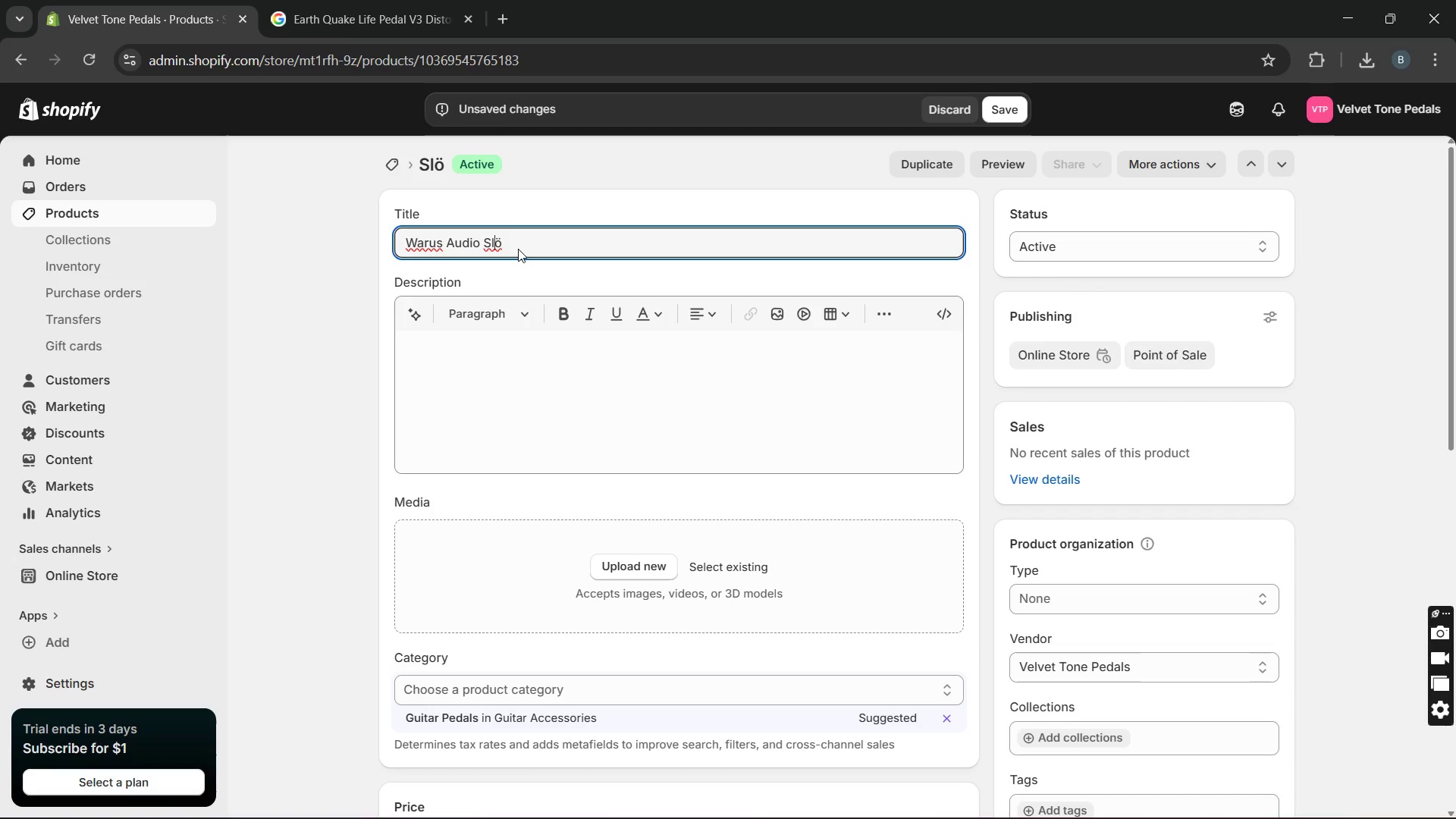 
key(ArrowRight)
 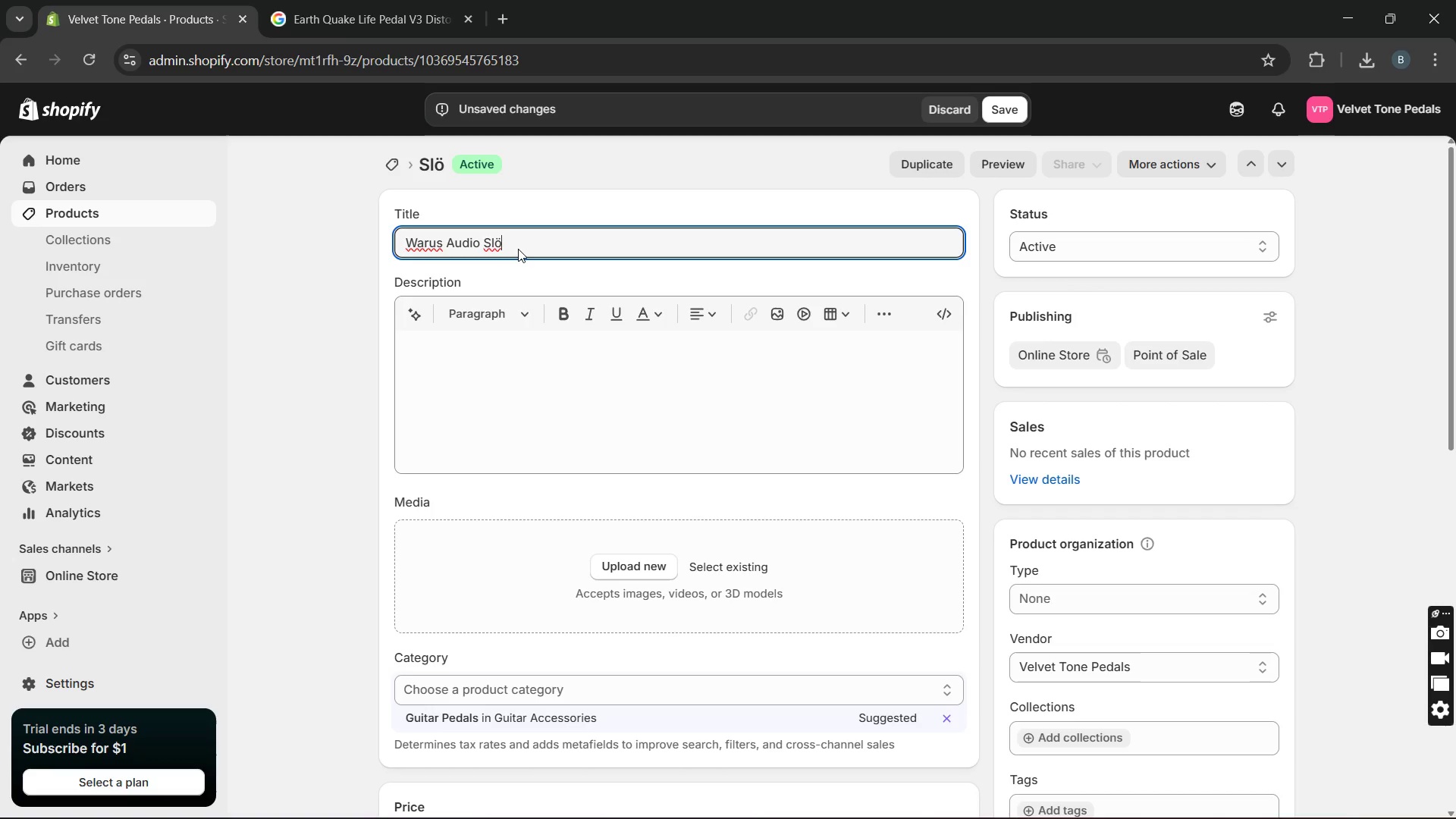 
key(ArrowRight)
 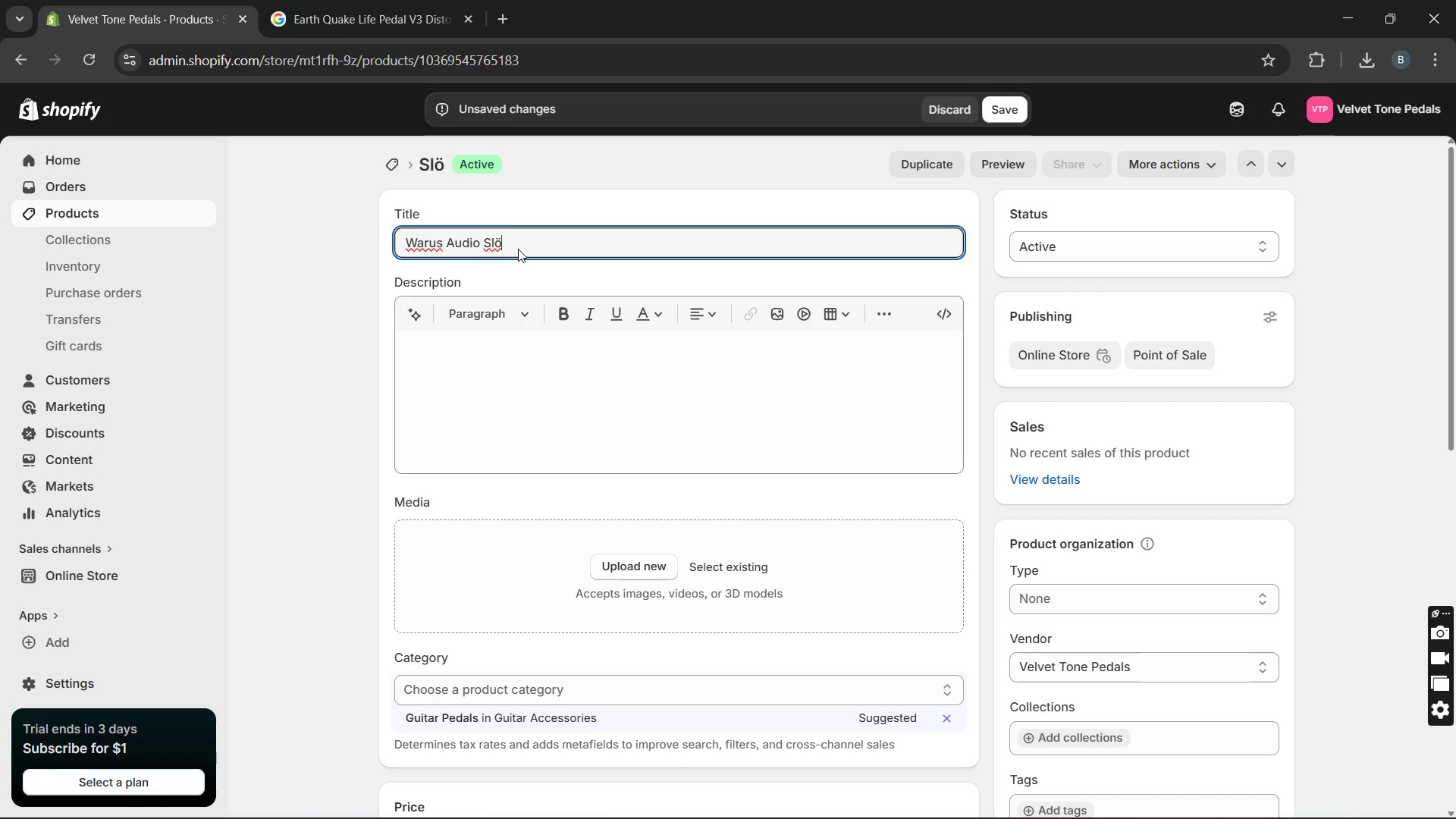 
key(ArrowRight)
 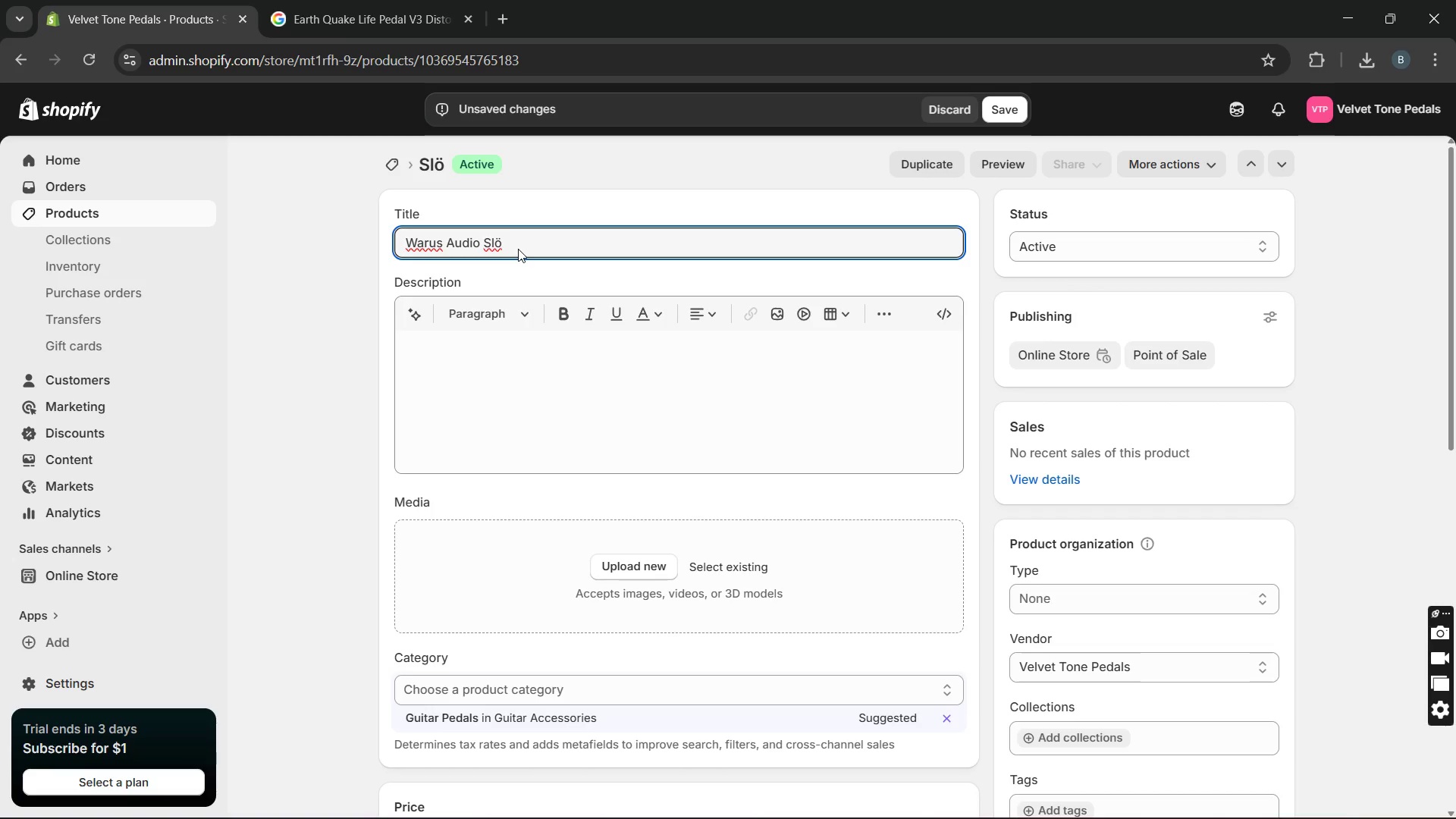 
type( Reverb Pedal )
key(Backspace)
type(-Ambient Dream Effect)
 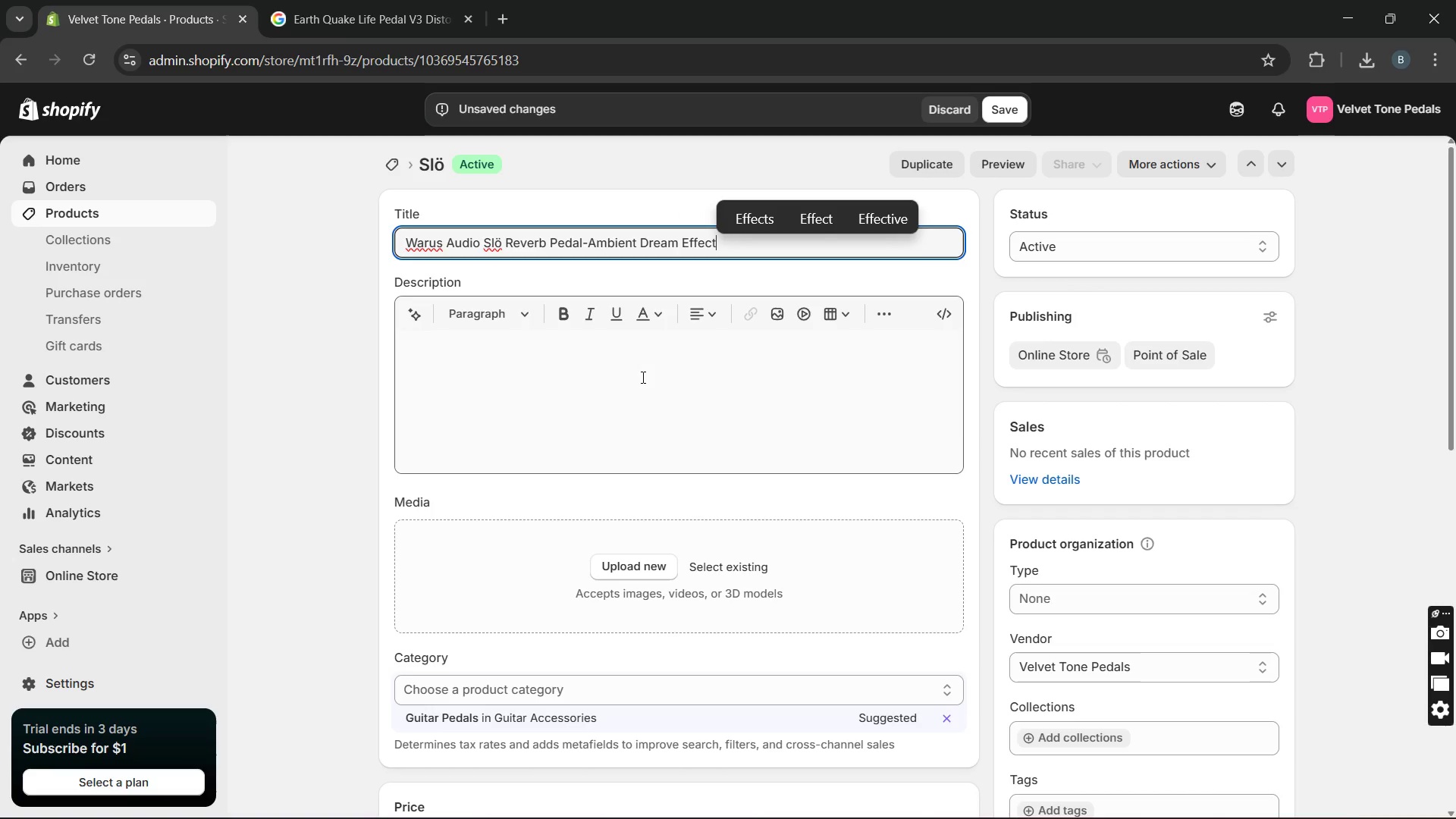 
left_click([642, 377])
 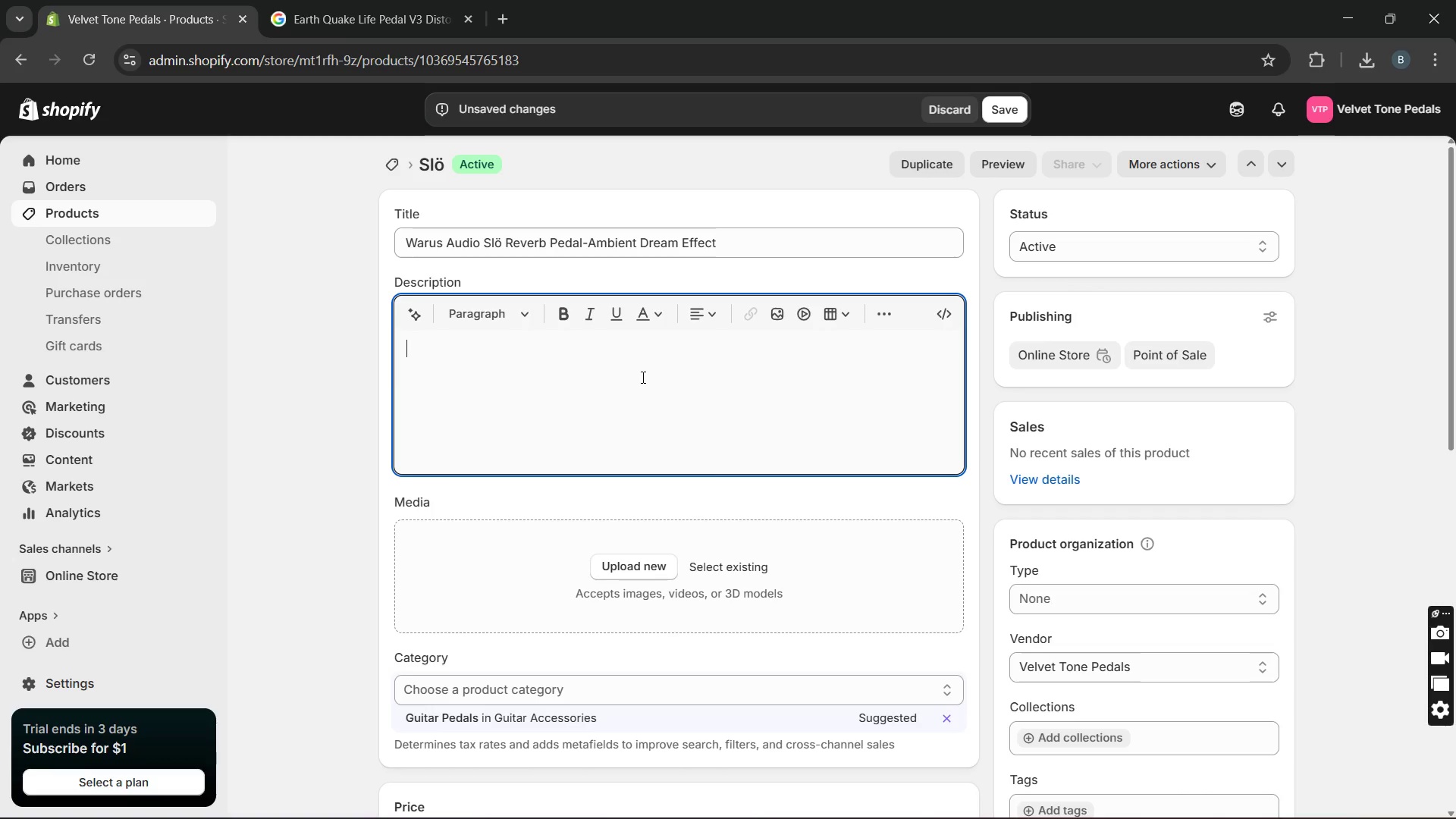 
key(CapsLock)
 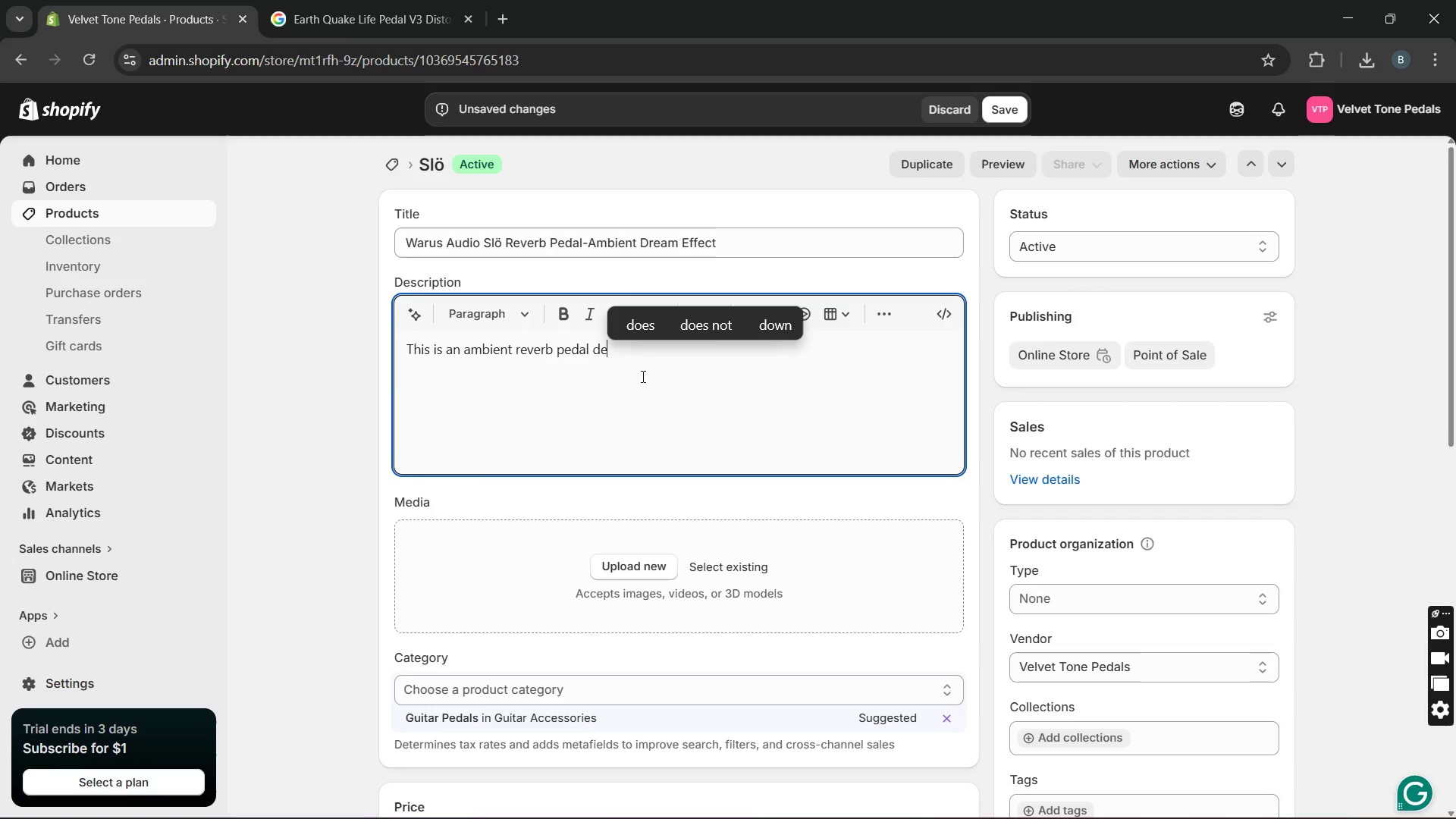 
wait(48.75)
 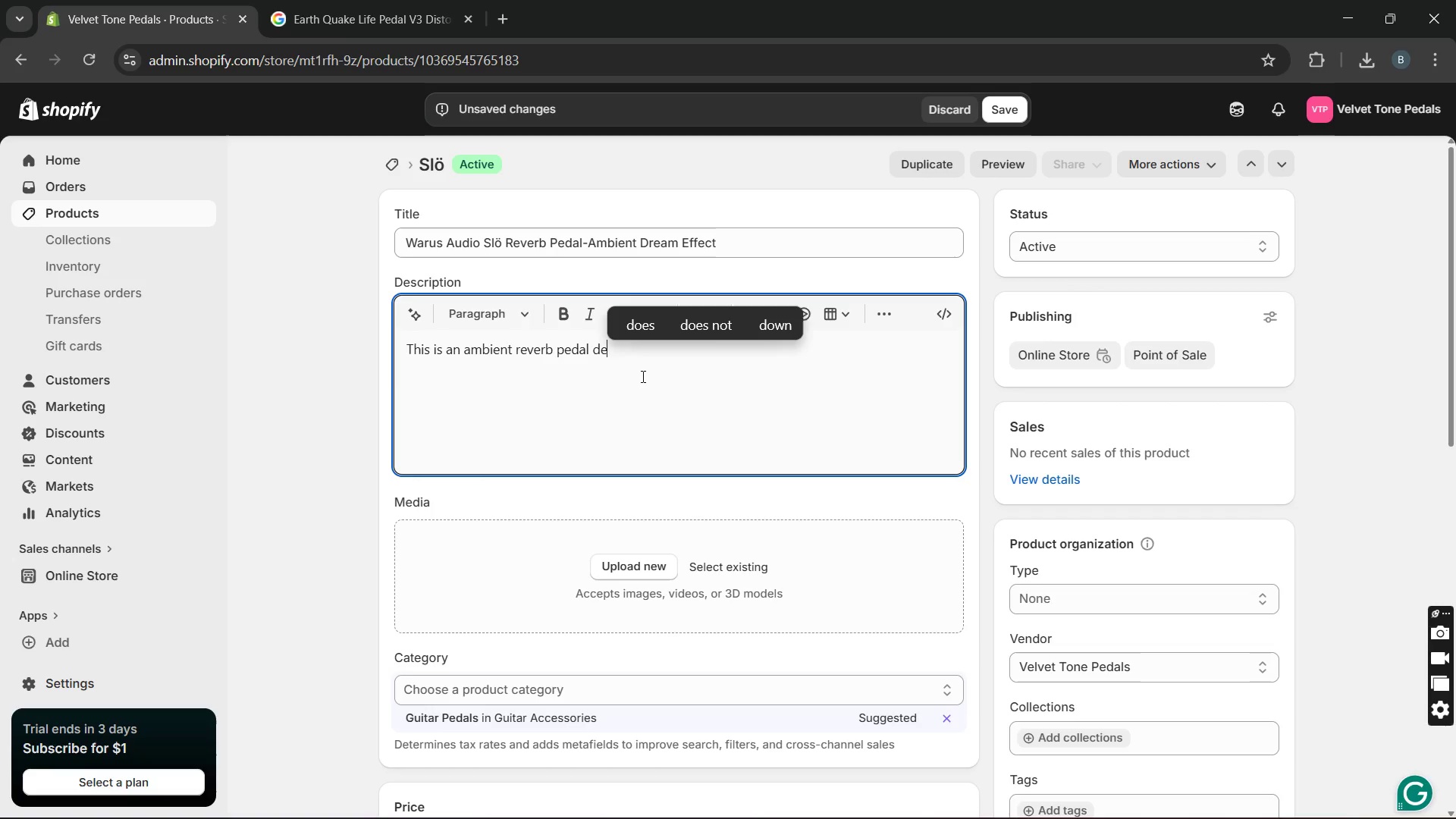 
type(mospheric soundscapes/)
key(Backspace)
type(. Built with high-quality componts, it ensures consistent performance. i)
key(Backspace)
type(It delivers three uniqur )
 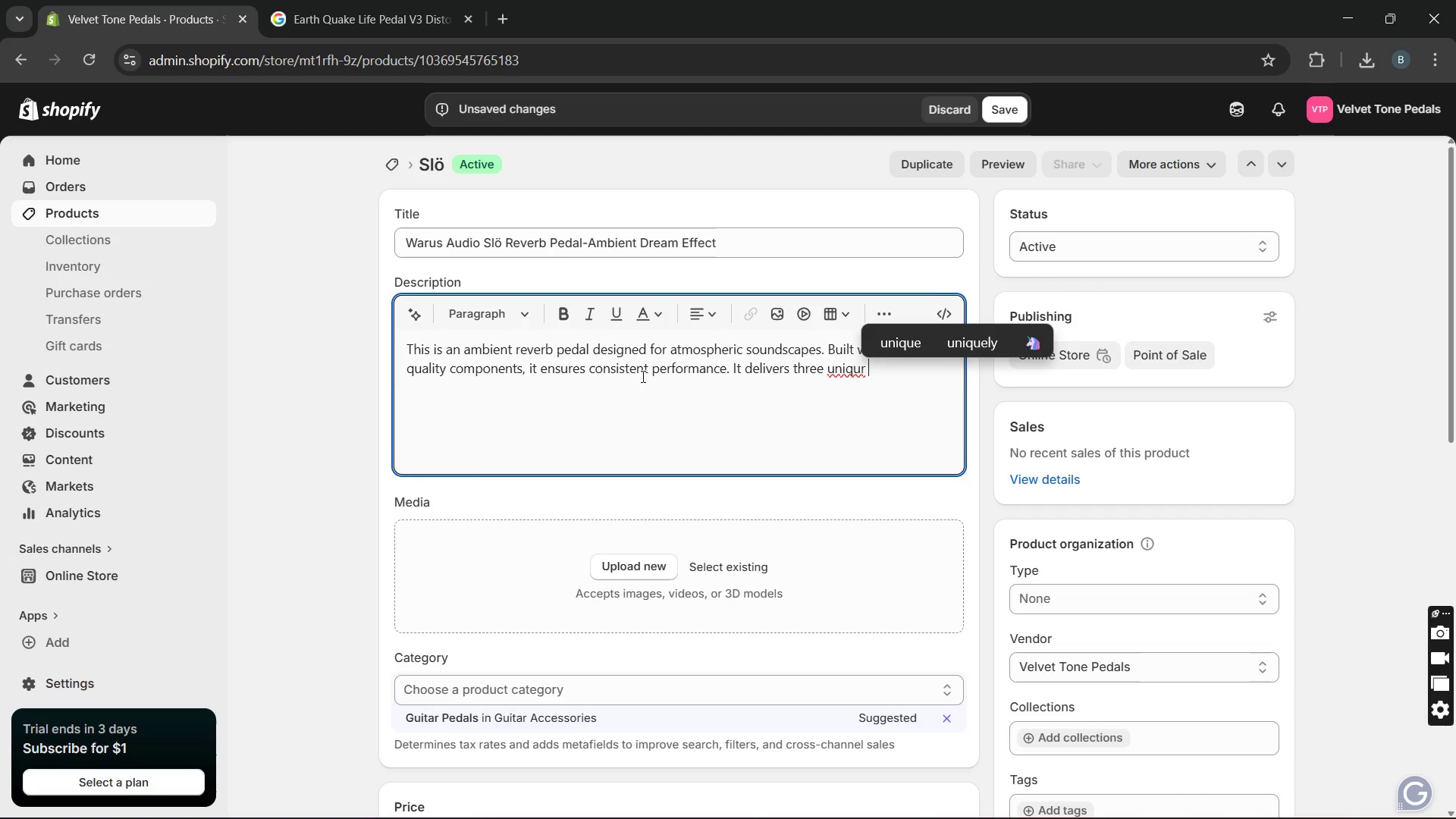 
wait(10.89)
 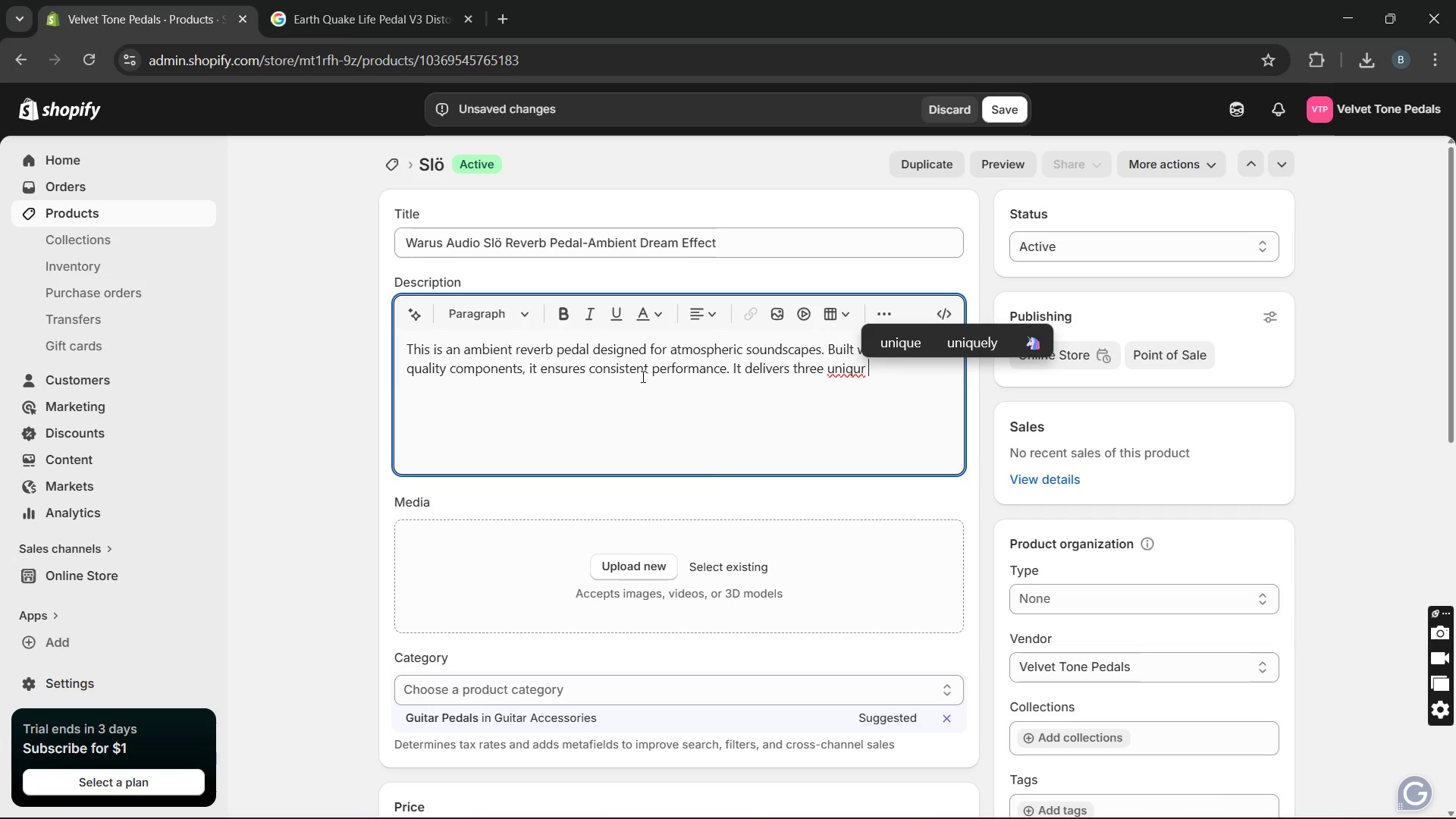 
key(Backspace)
key(Backspace)
type(e reverb modes with deep modulation )
key(Backspace)
type(. IDE)
key(Backspace)
key(Backspace)
type(deal for ambient and exx)
key(Backspace)
type(piemental )
 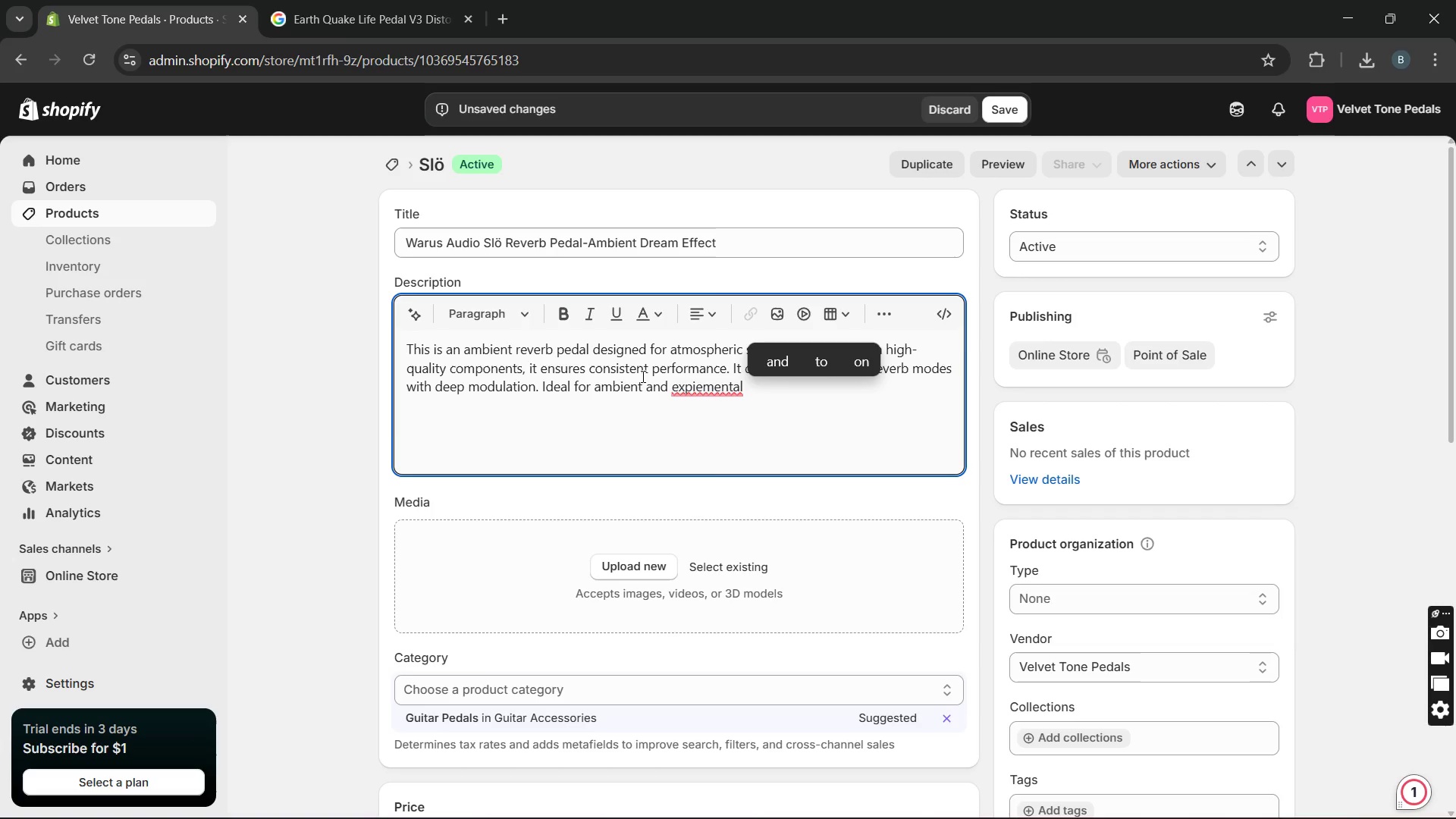 
wait(7.95)
 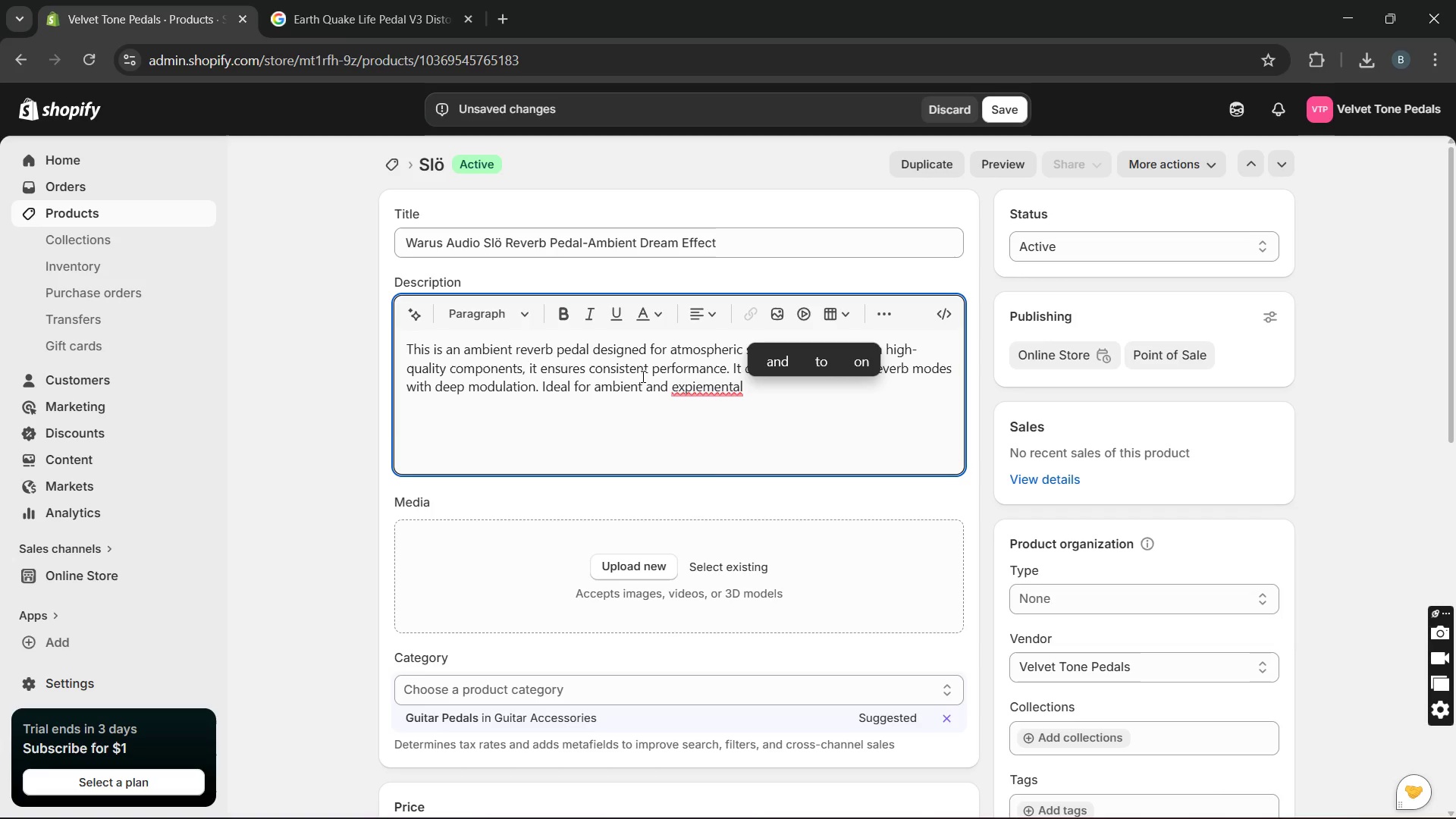 
type(play)
 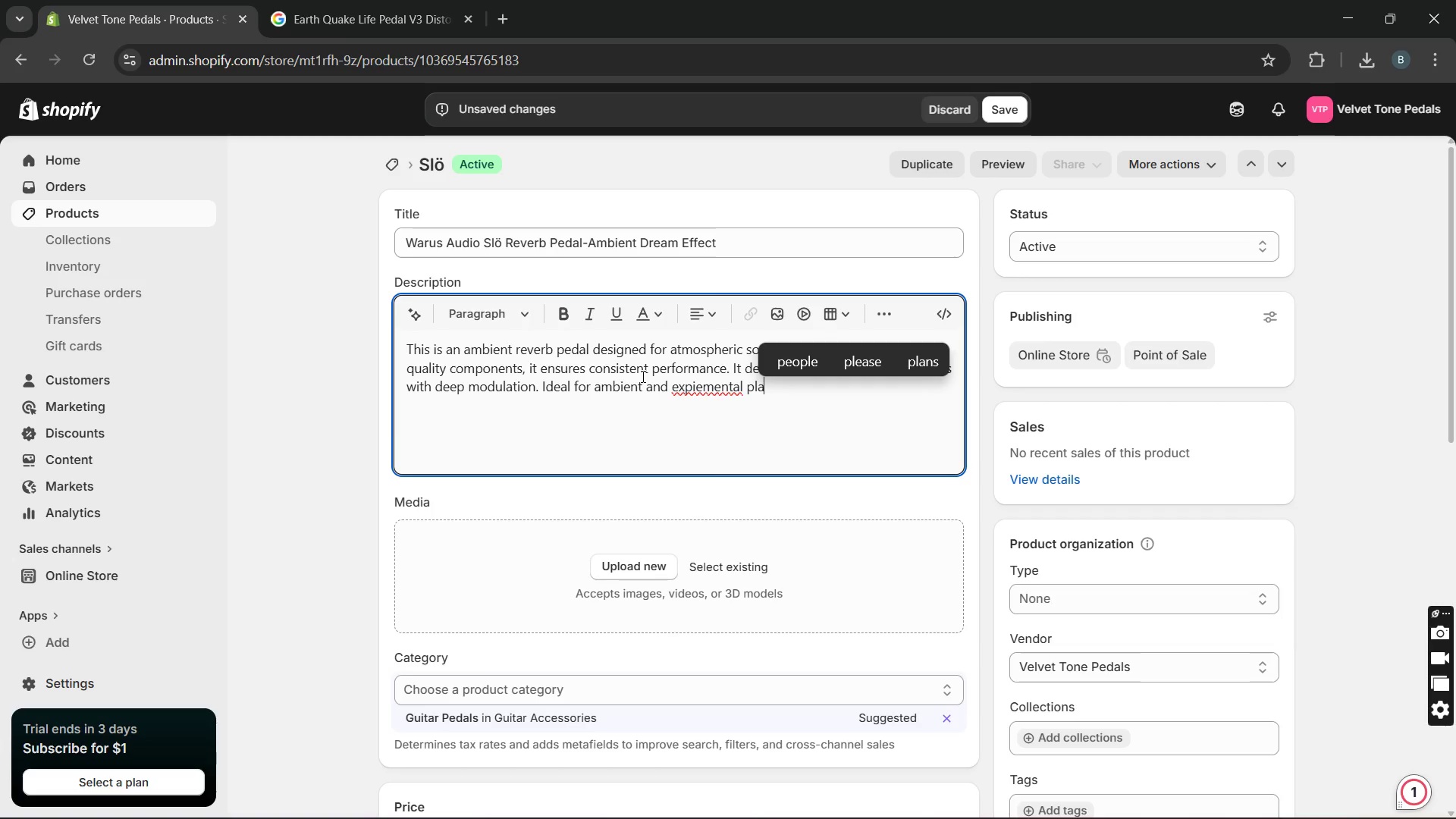 
left_click([642, 376])
 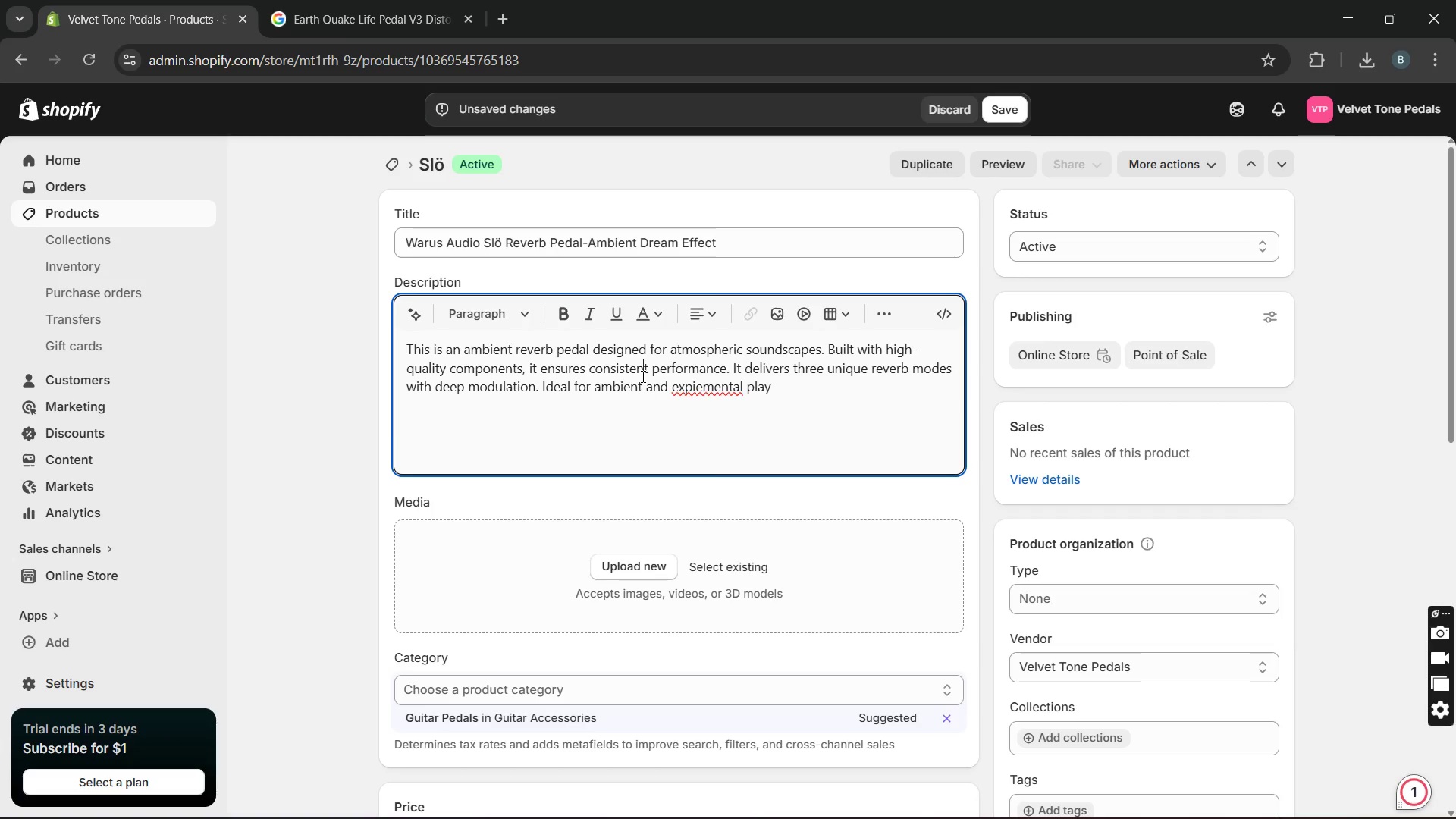 
type(ers.)
 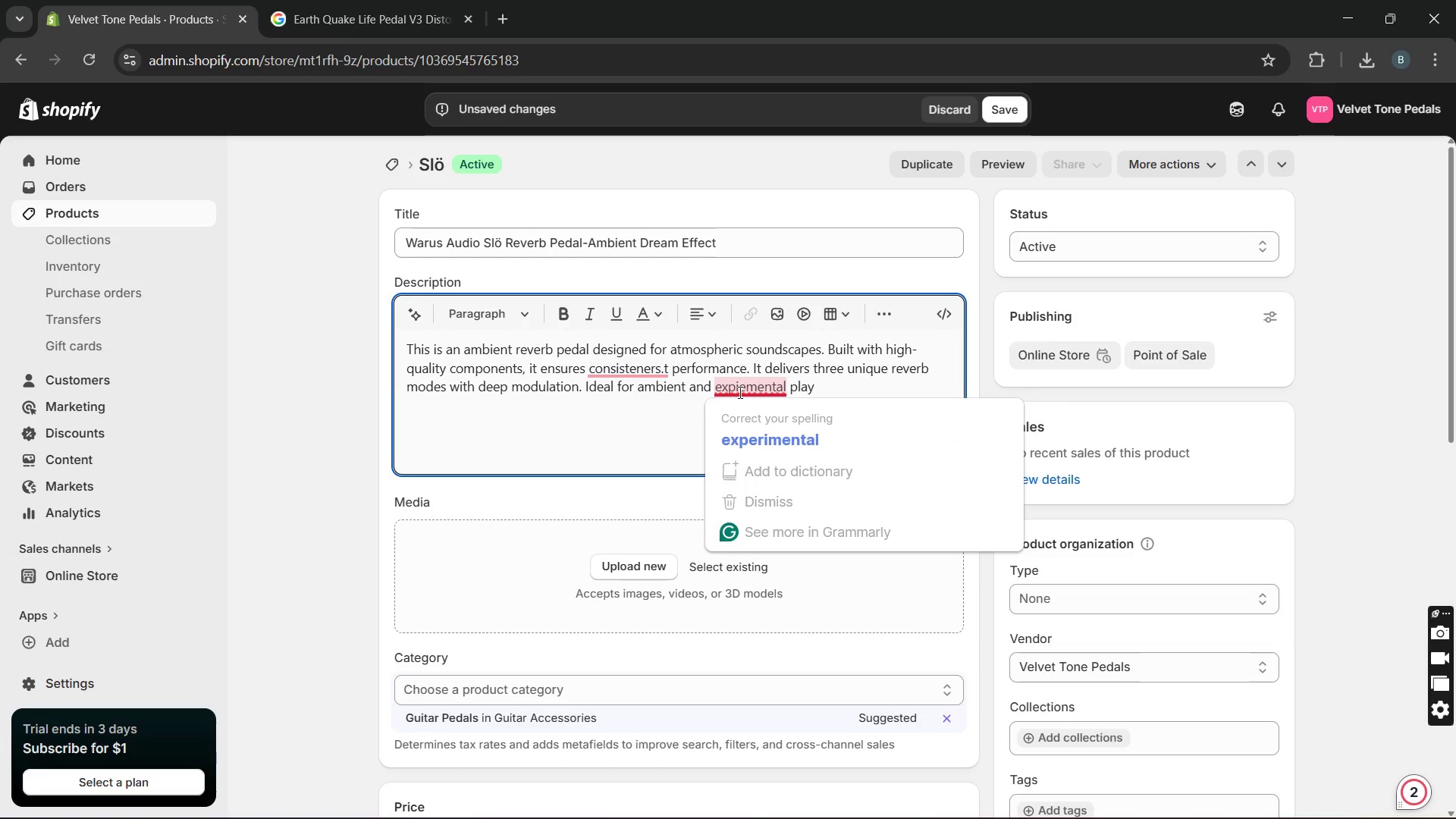 
left_click([739, 427])
 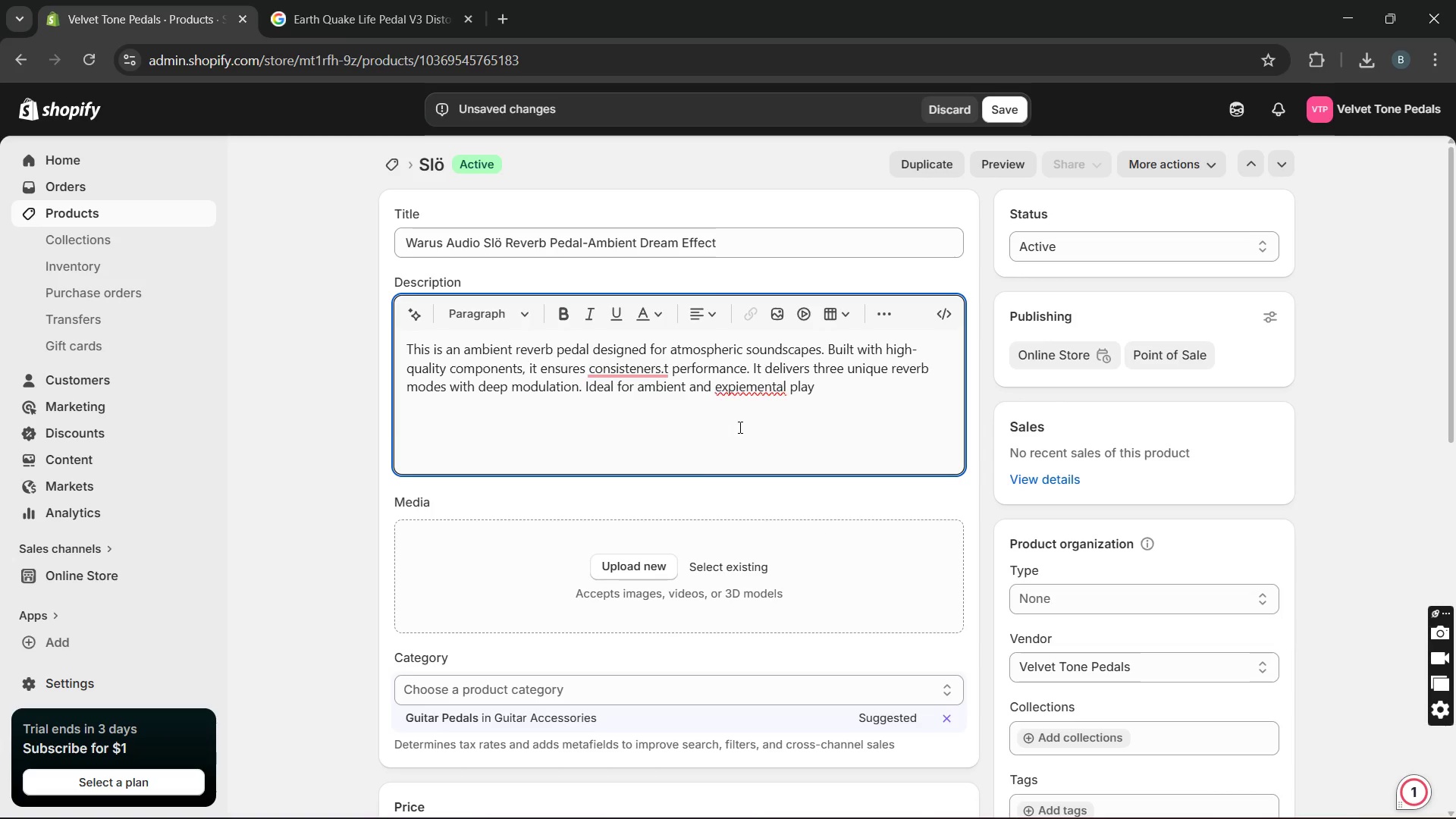 
key(Unknown)
 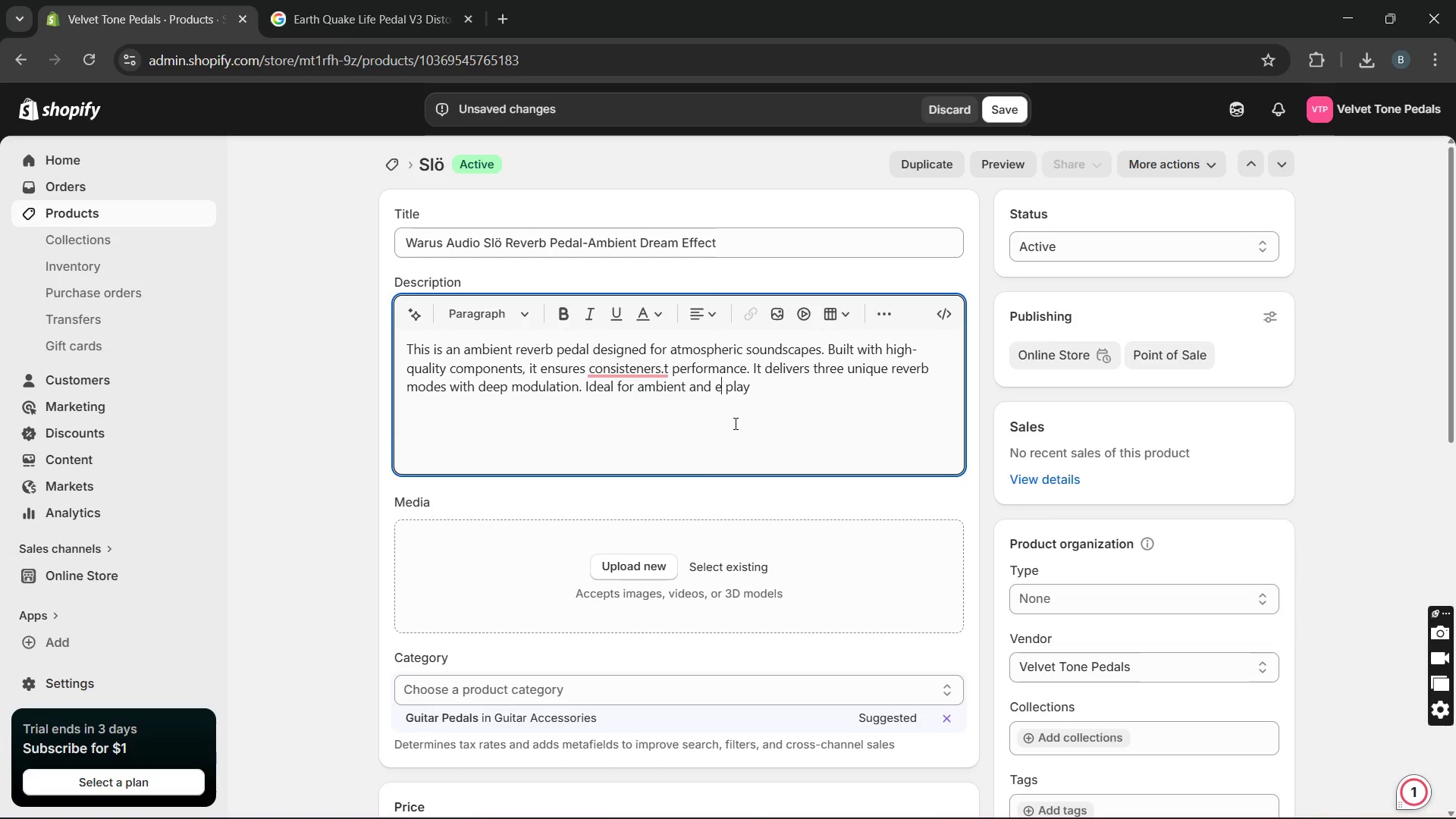 
key(Unknown)
 